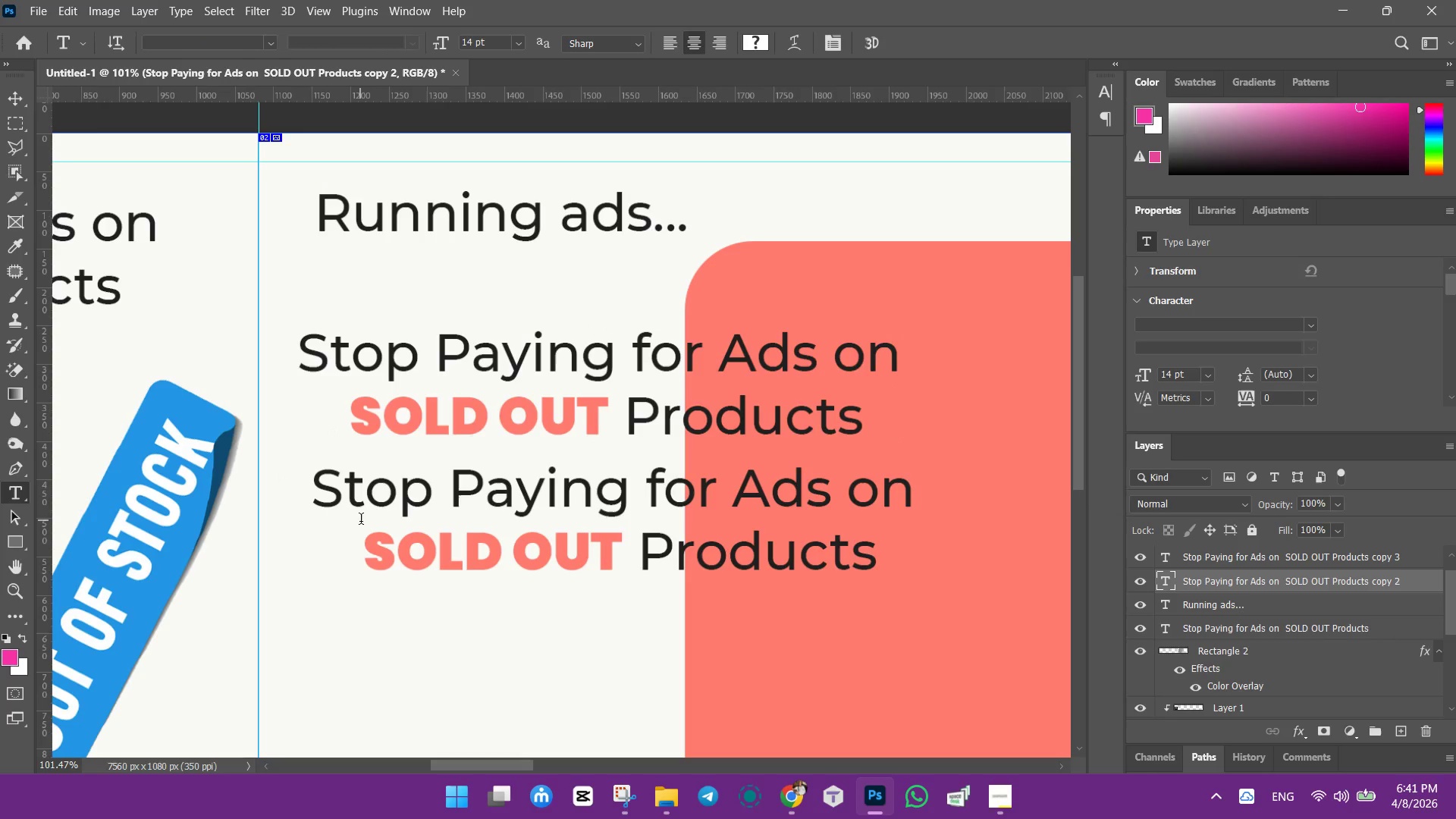 
left_click([389, 370])
 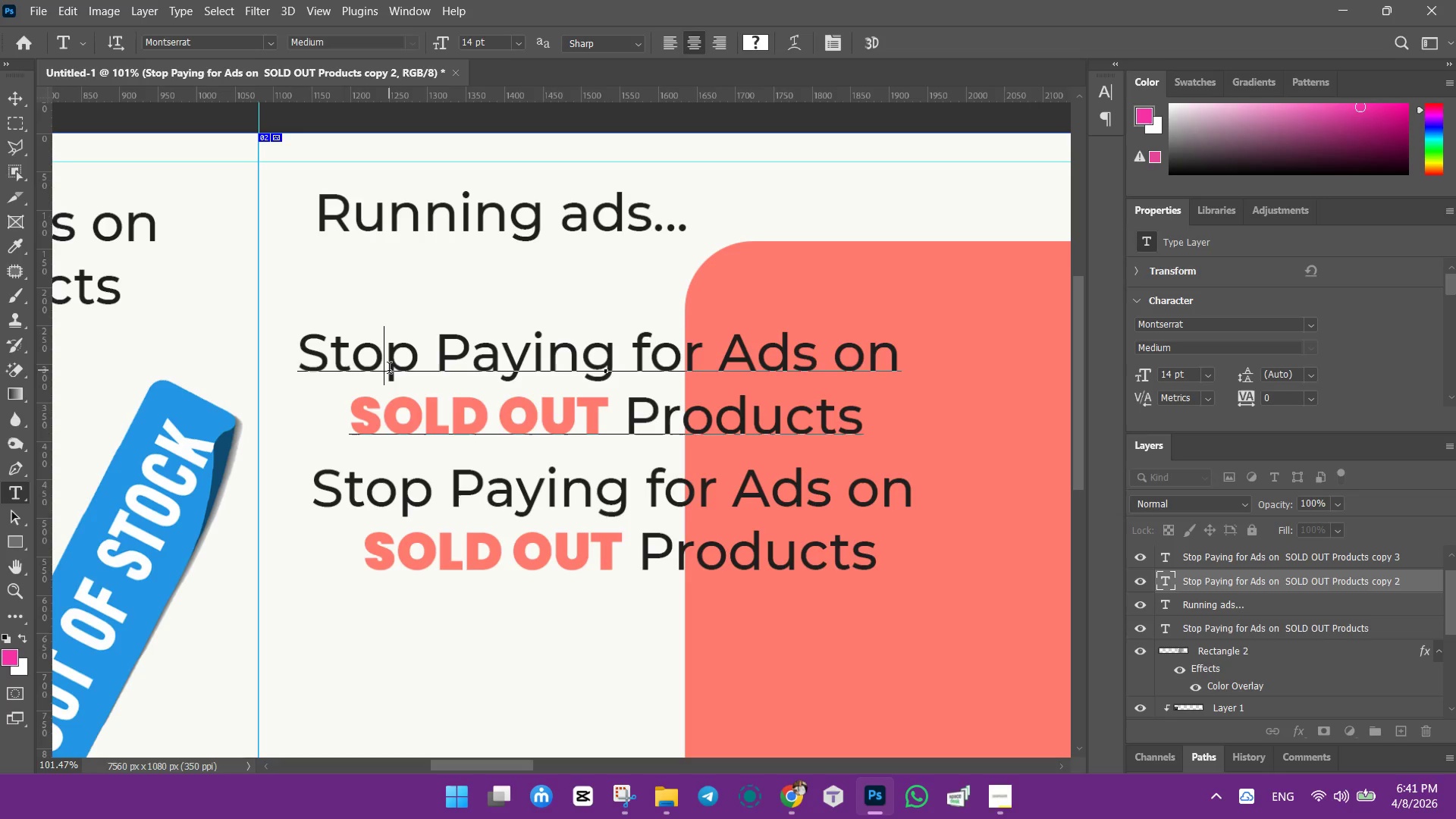 
key(Control+A)
 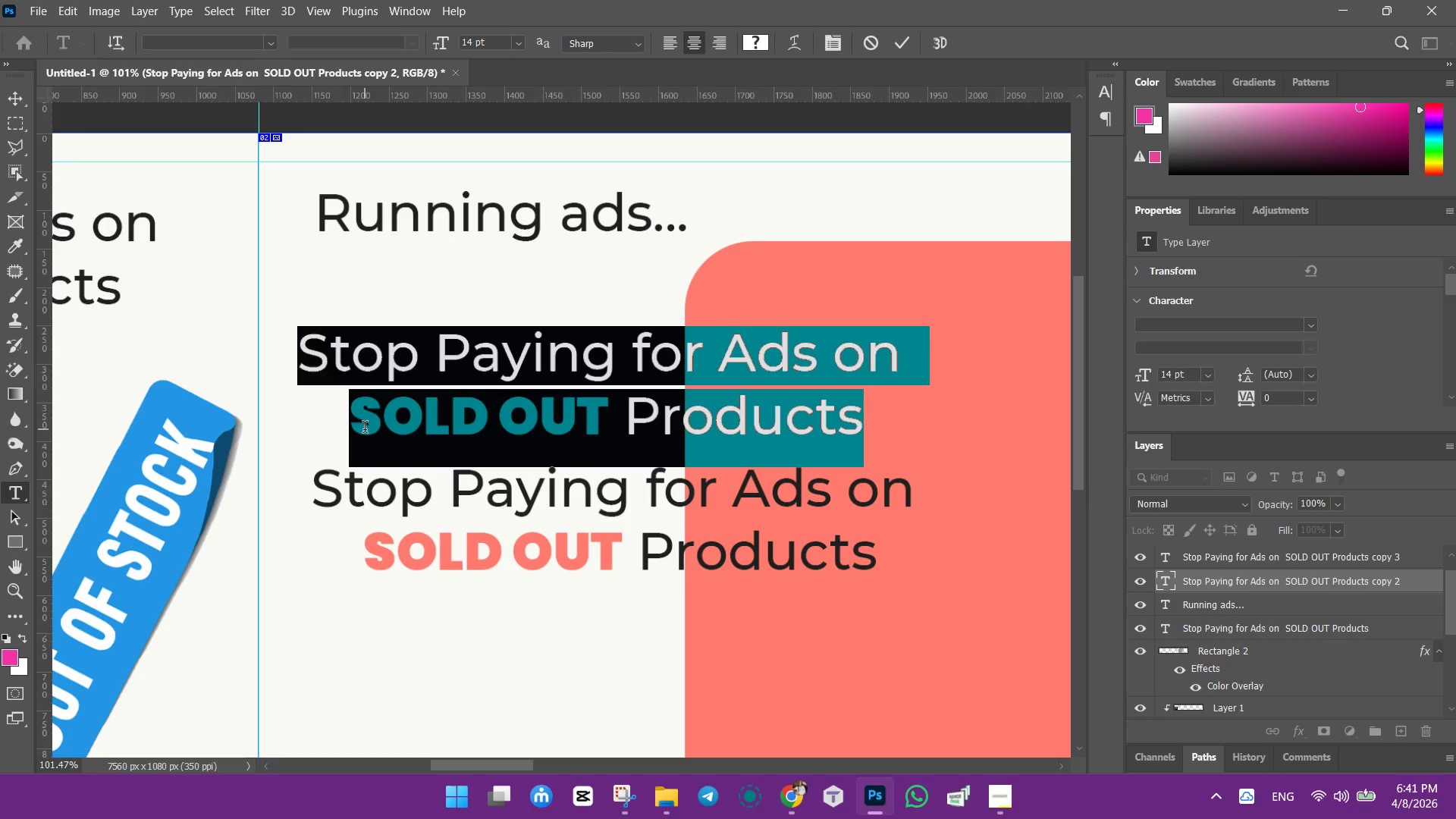 
type(But your product is )
 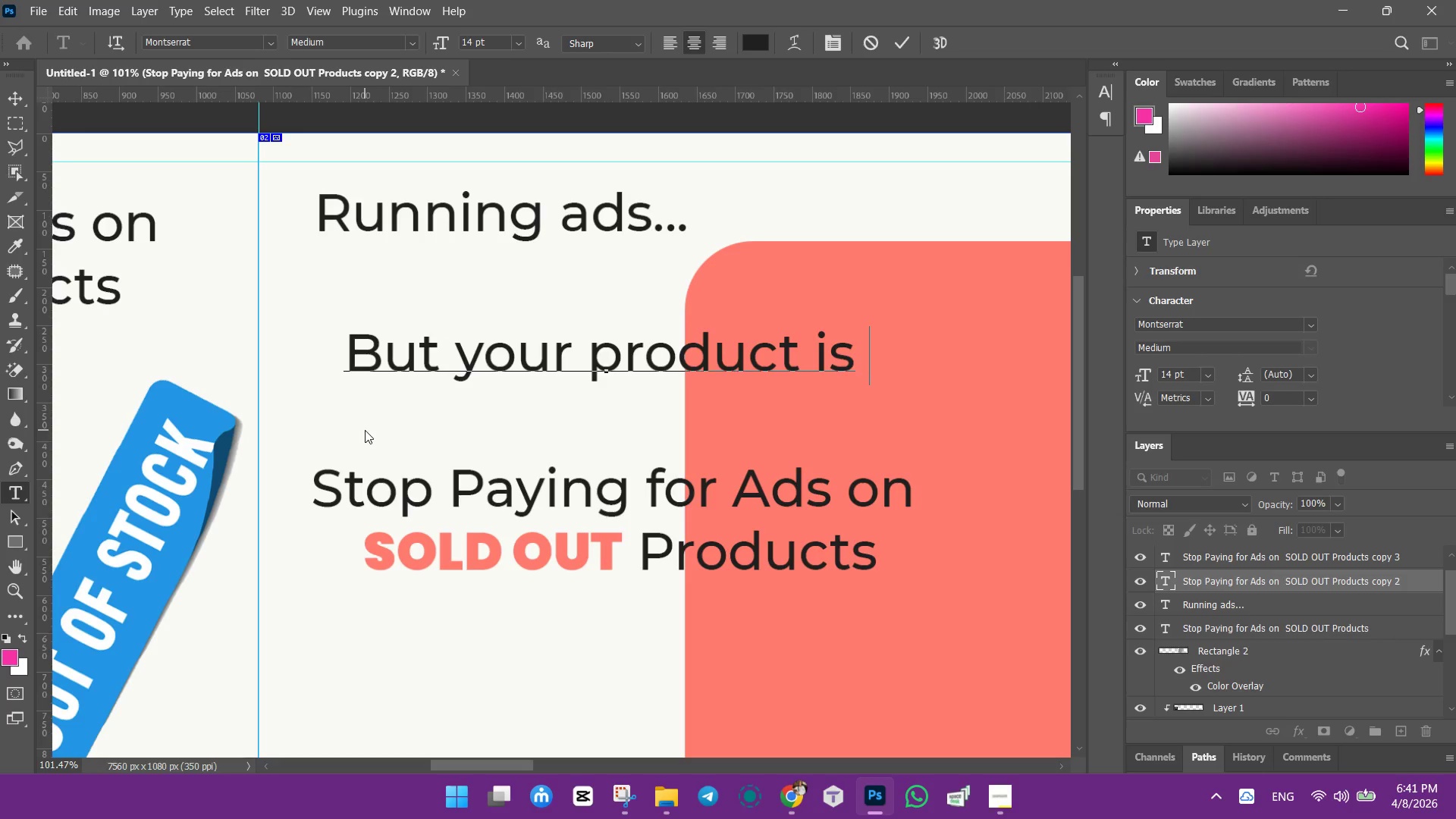 
type(aleard)
key(Backspace)
key(Backspace)
key(Backspace)
key(Backspace)
key(Backspace)
key(Backspace)
type(already )
 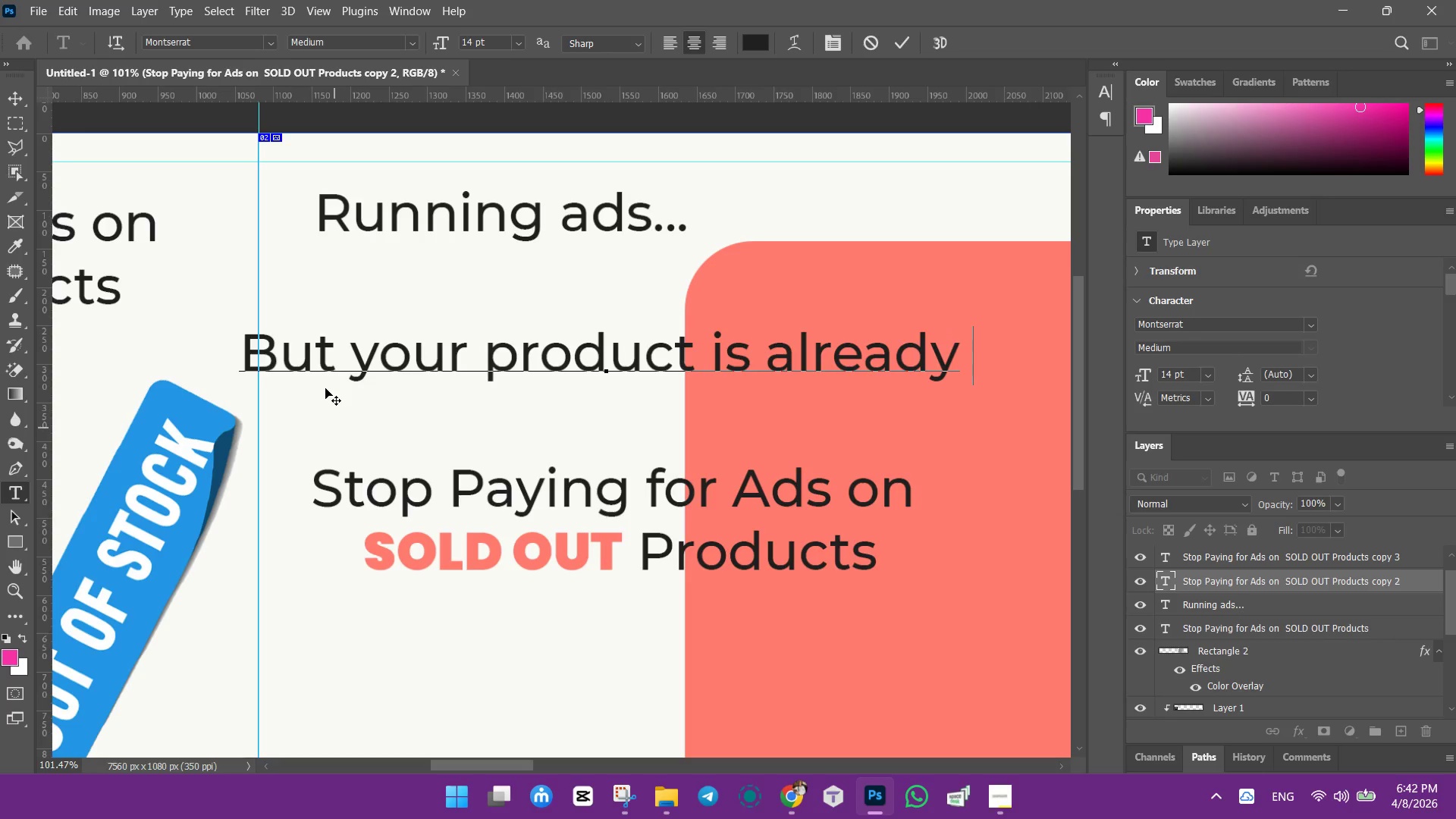 
left_click([456, 347])
 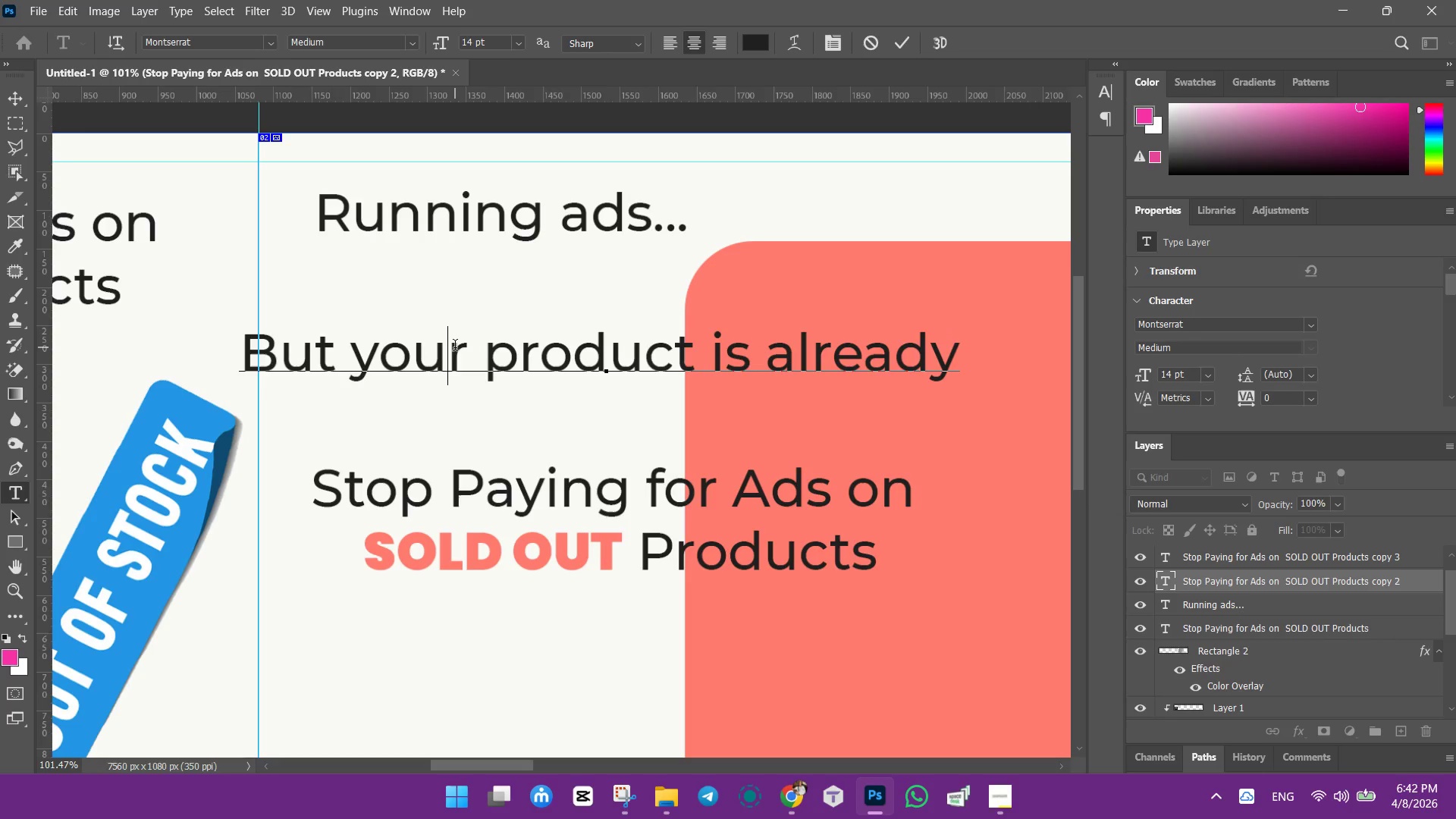 
key(Control+ControlLeft)
 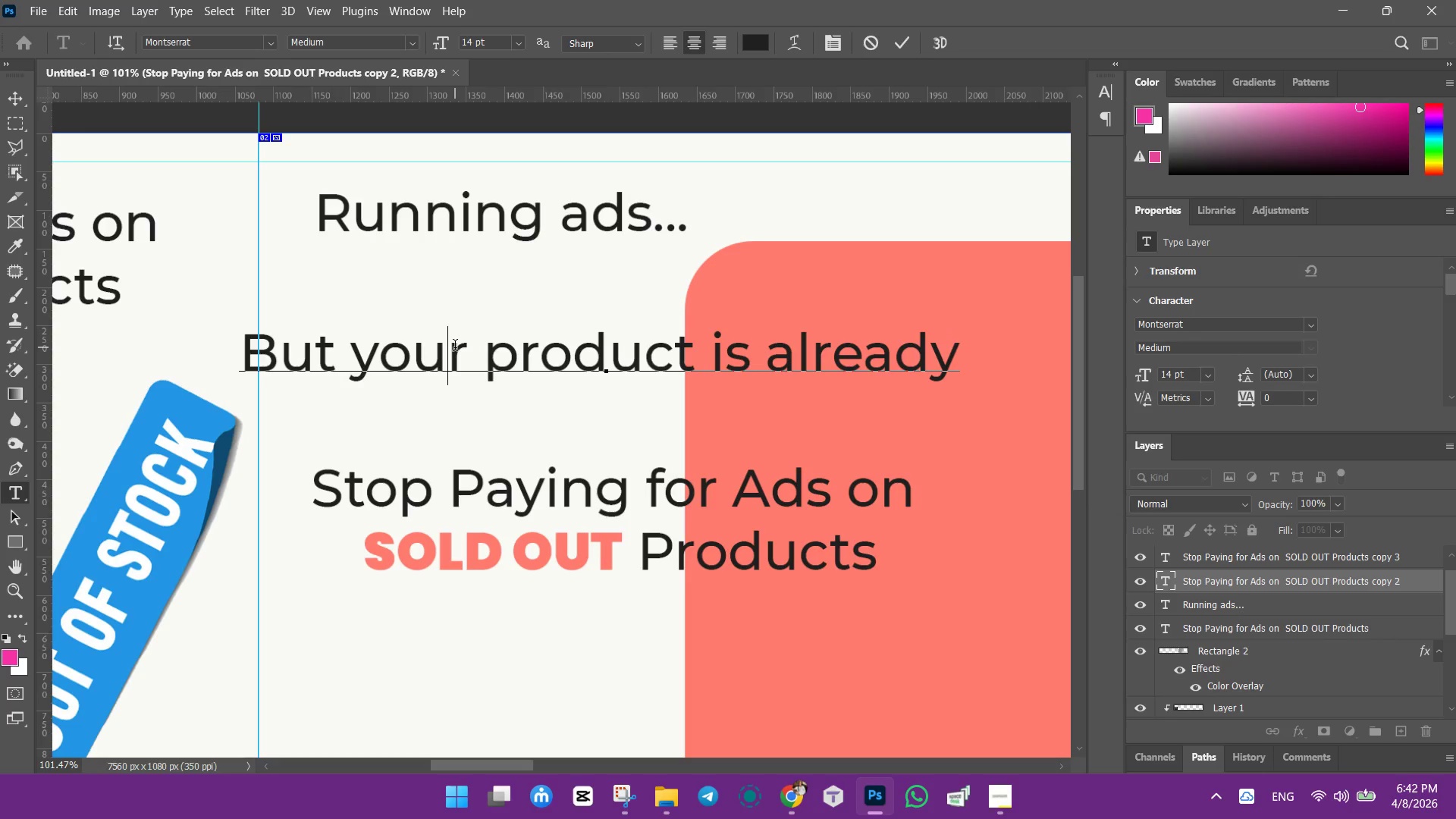 
key(Control+A)
 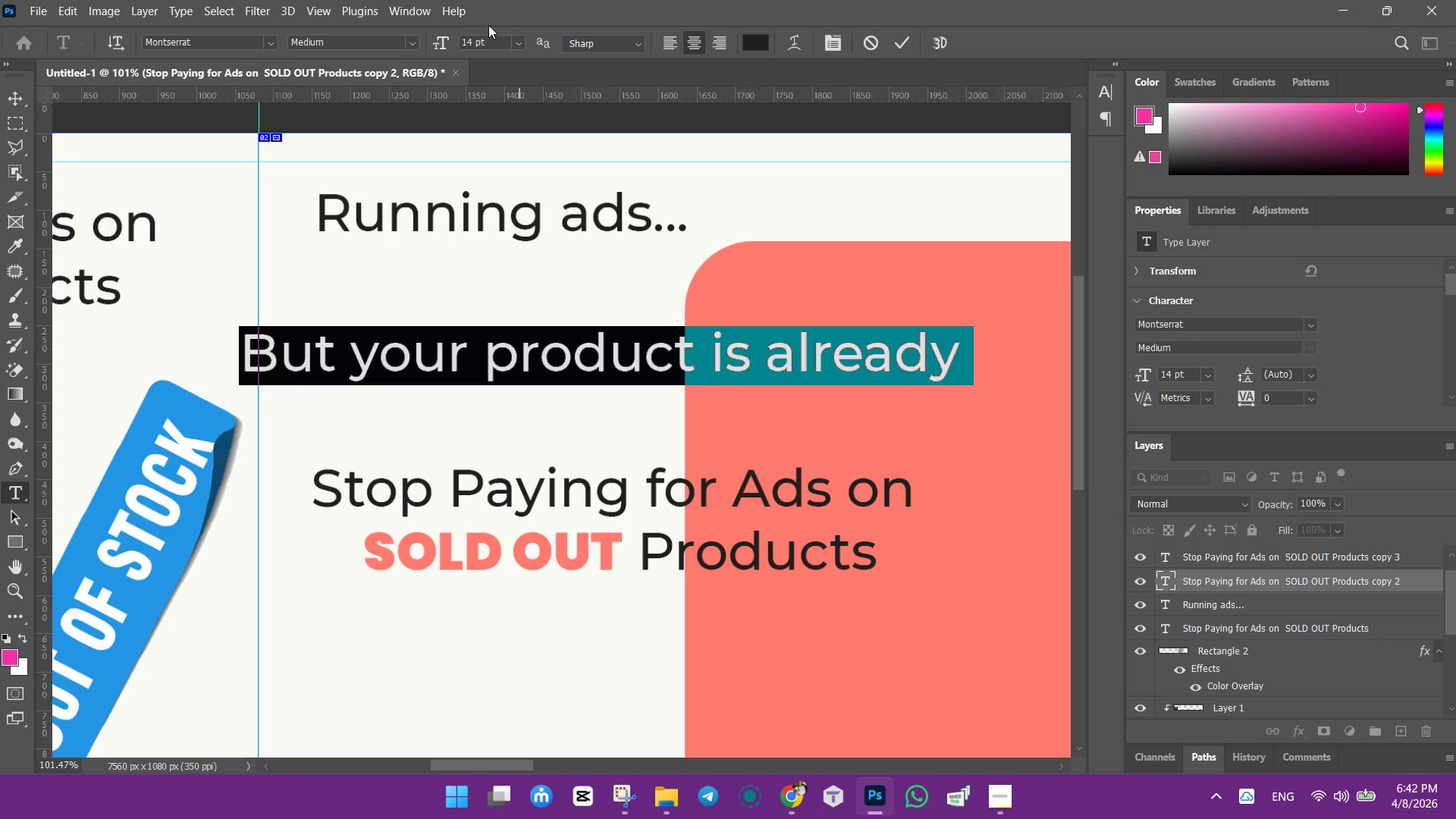 
double_click([471, 41])
 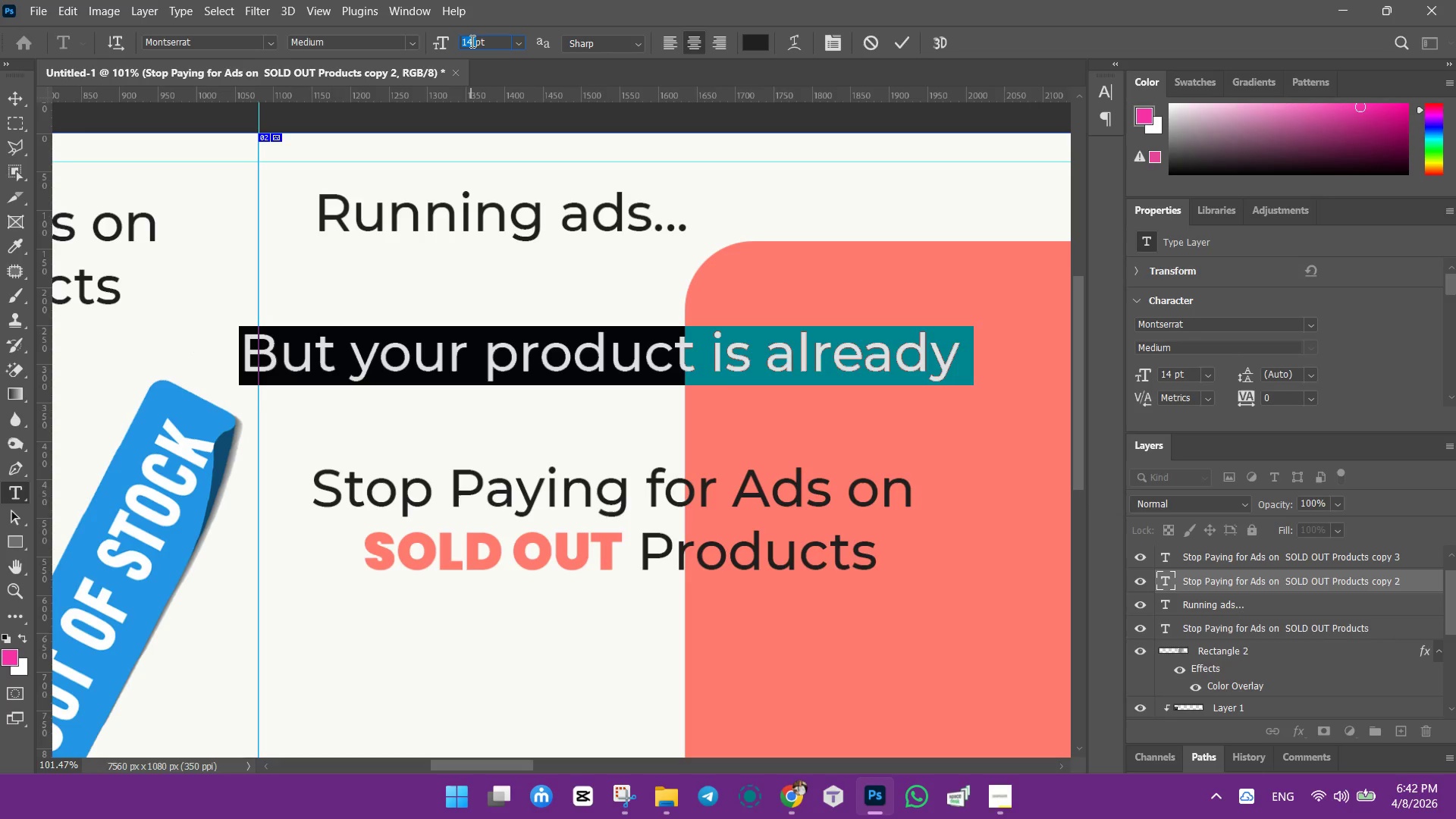 
type(12)
 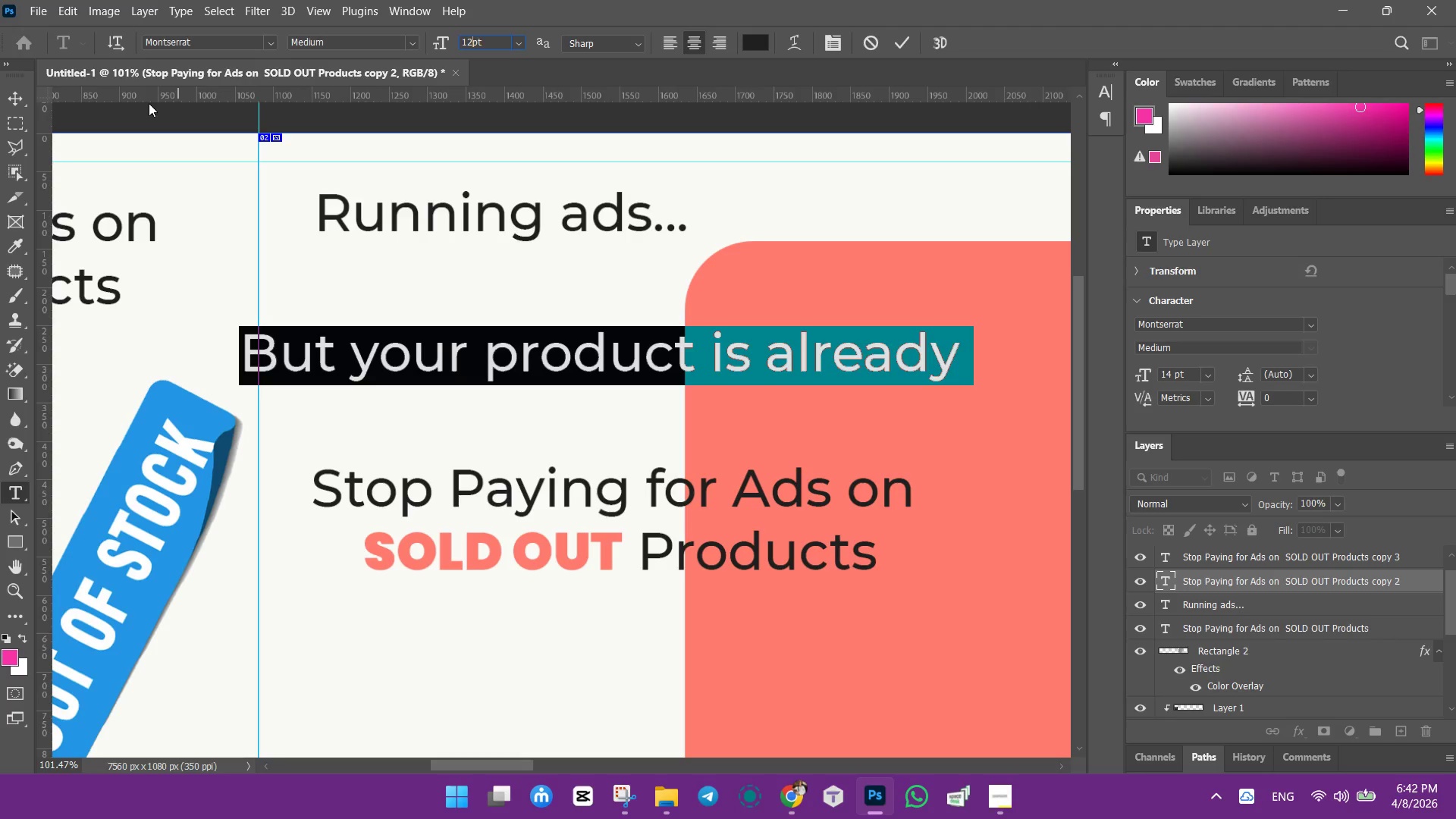 
mouse_move([46, 105])
 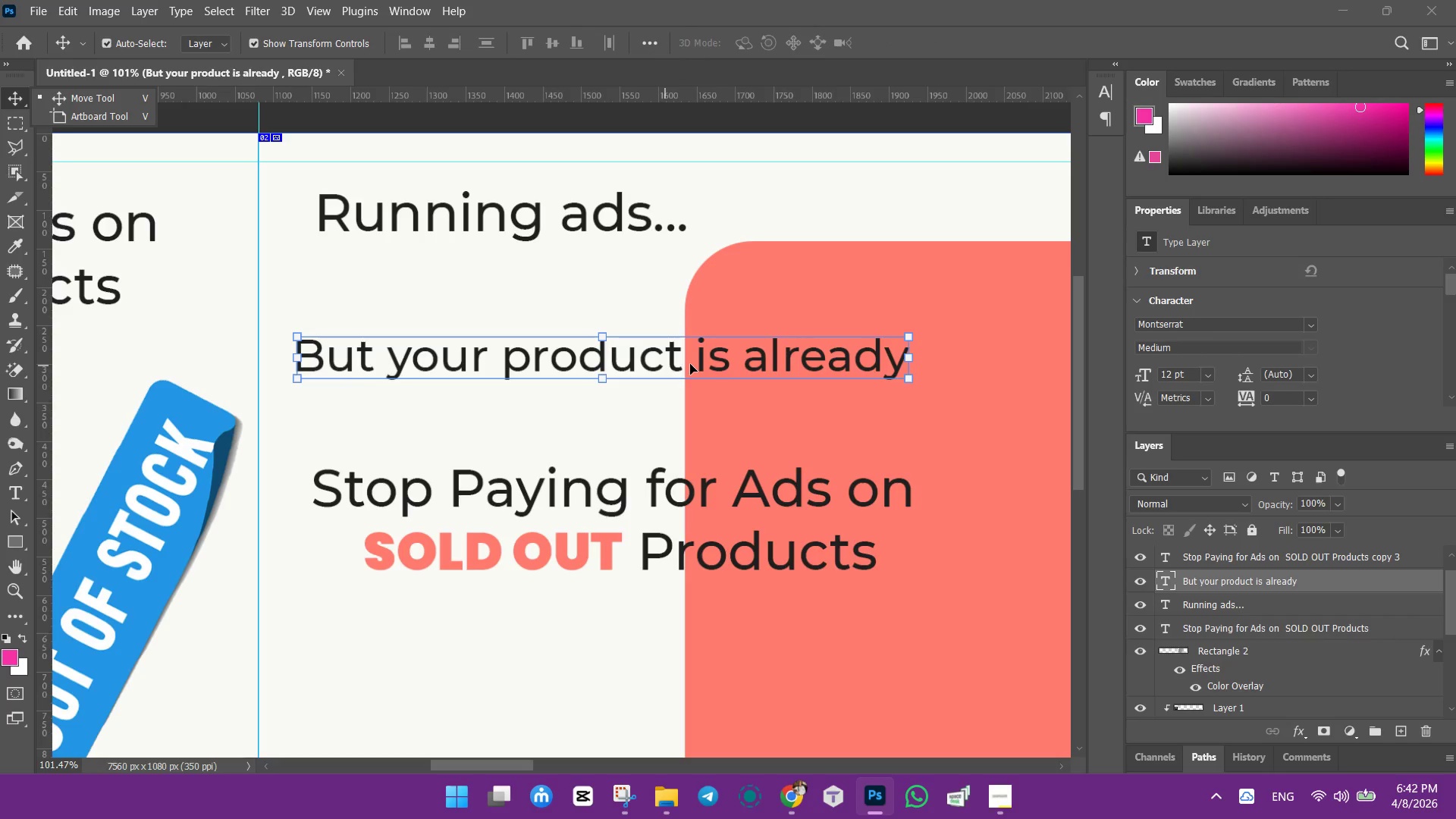 
left_click_drag(start_coordinate=[691, 362], to_coordinate=[670, 276])
 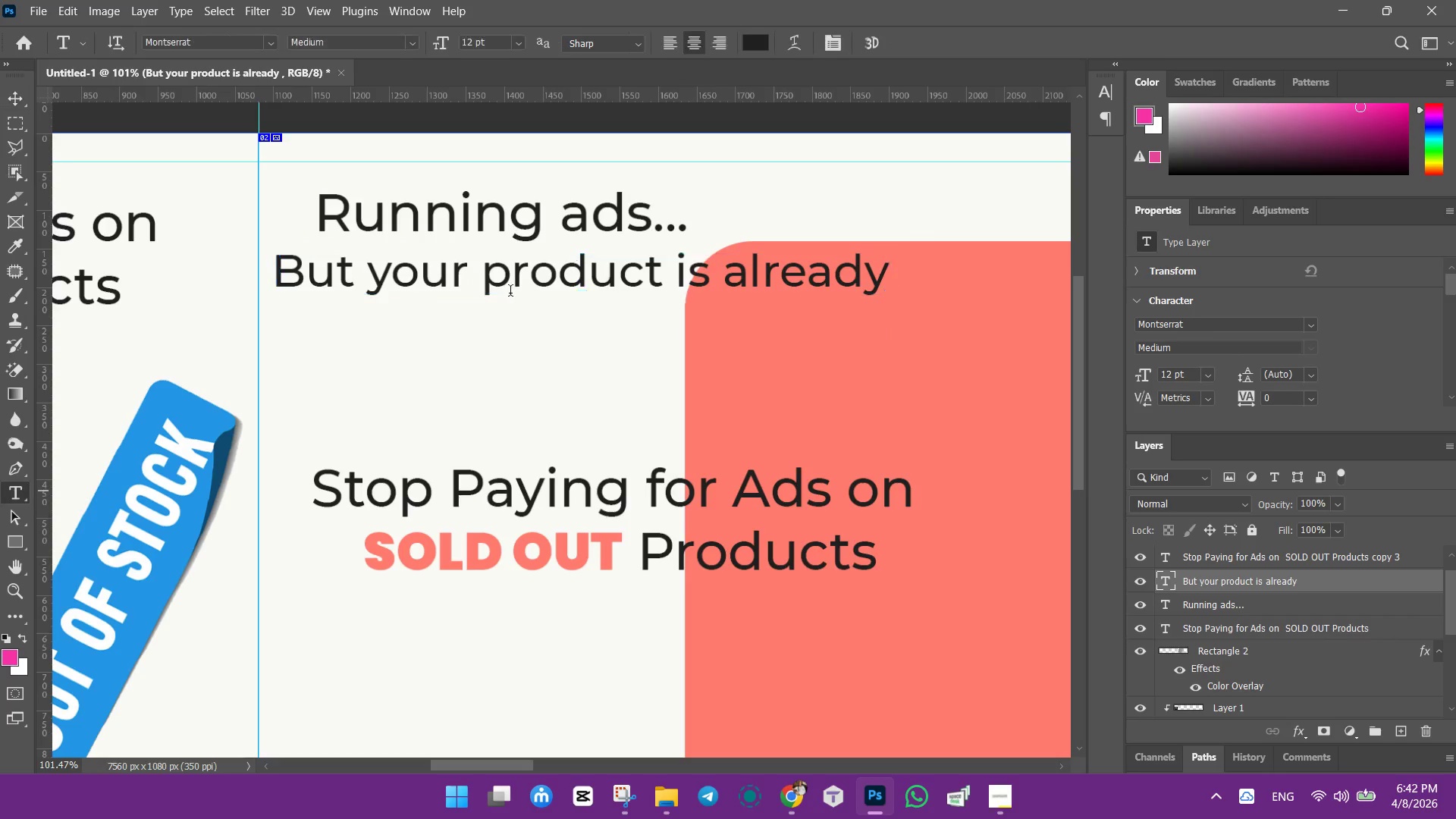 
left_click([519, 275])
 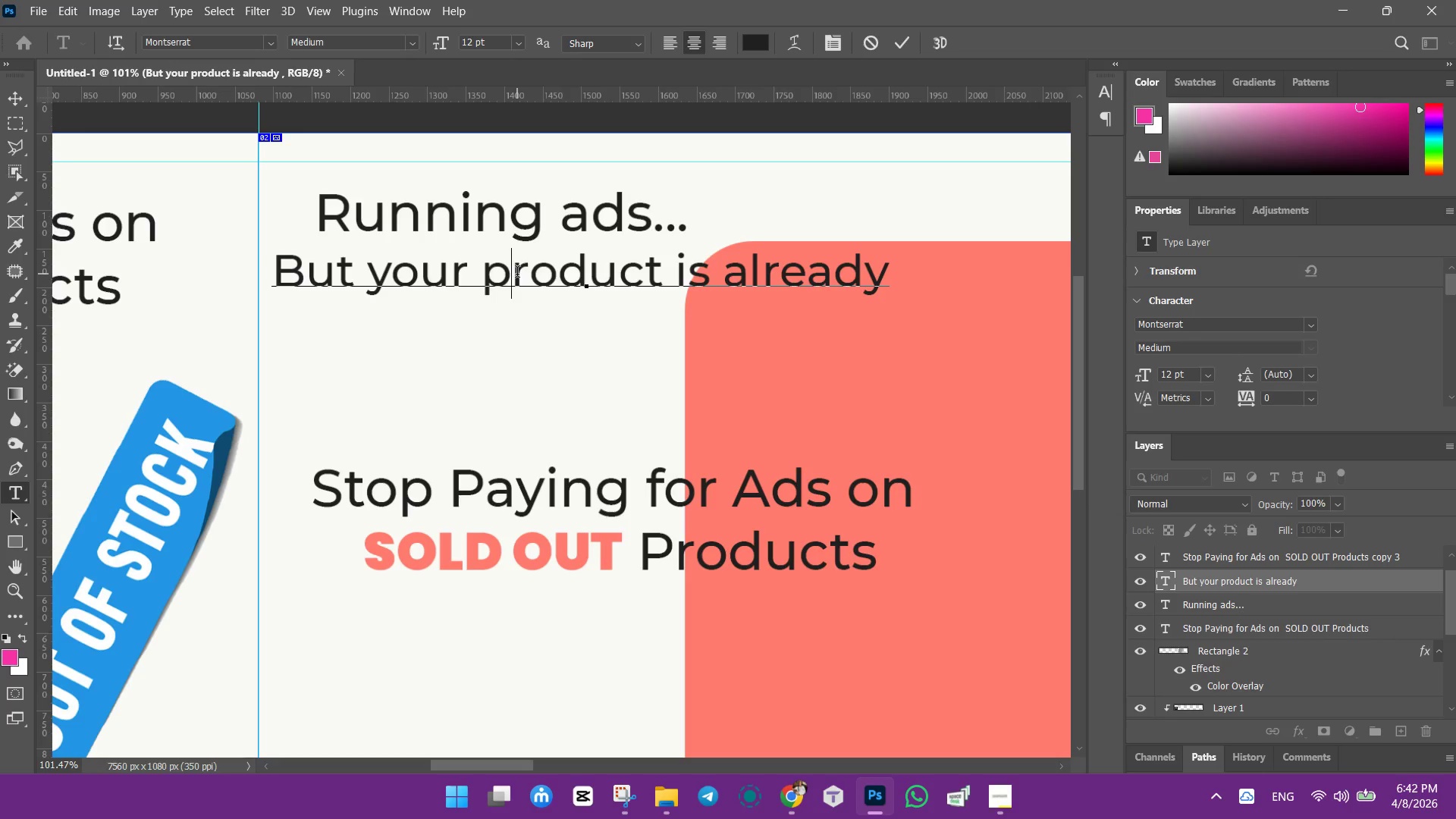 
wait(14.52)
 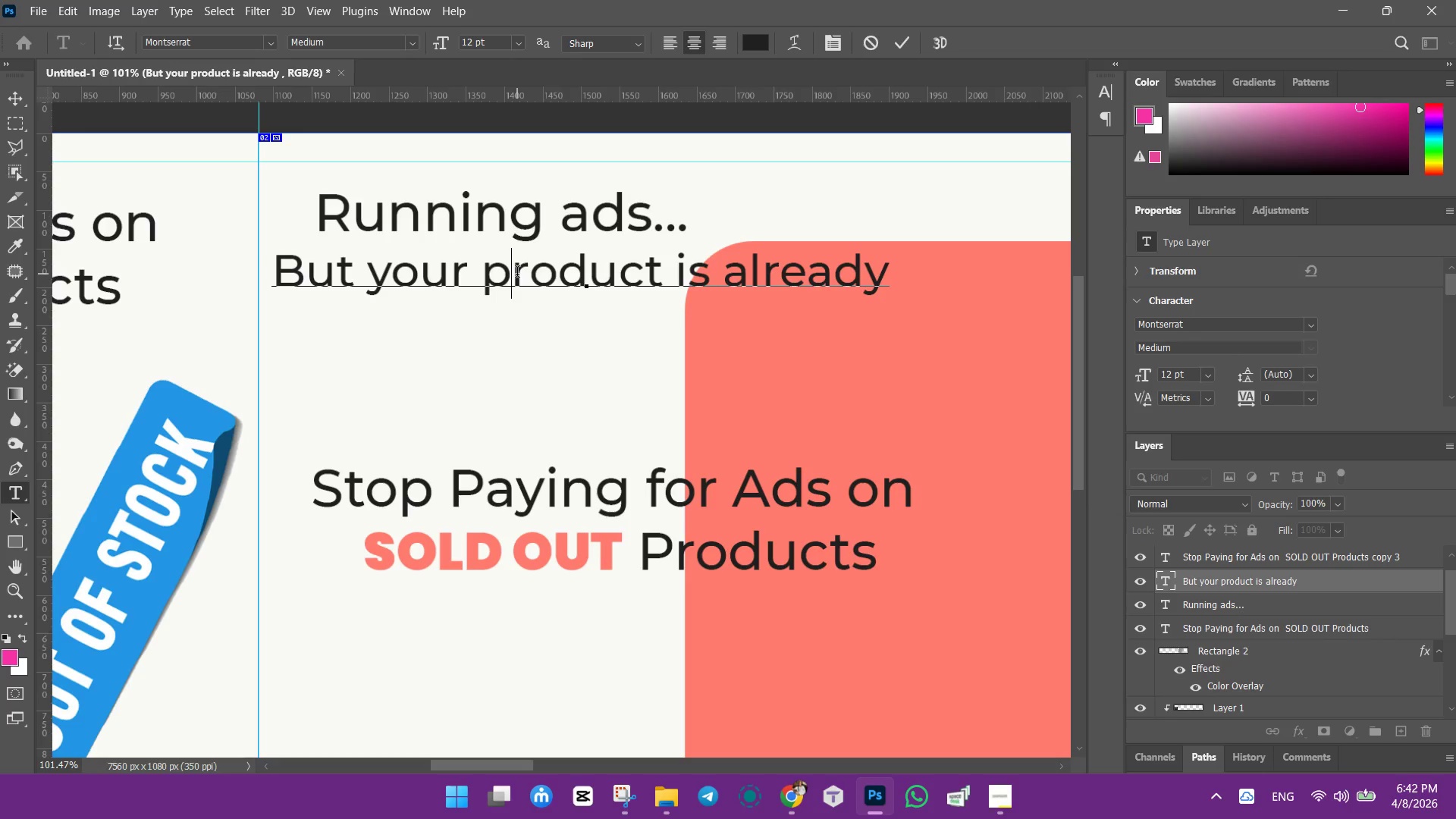 
left_click([517, 274])
 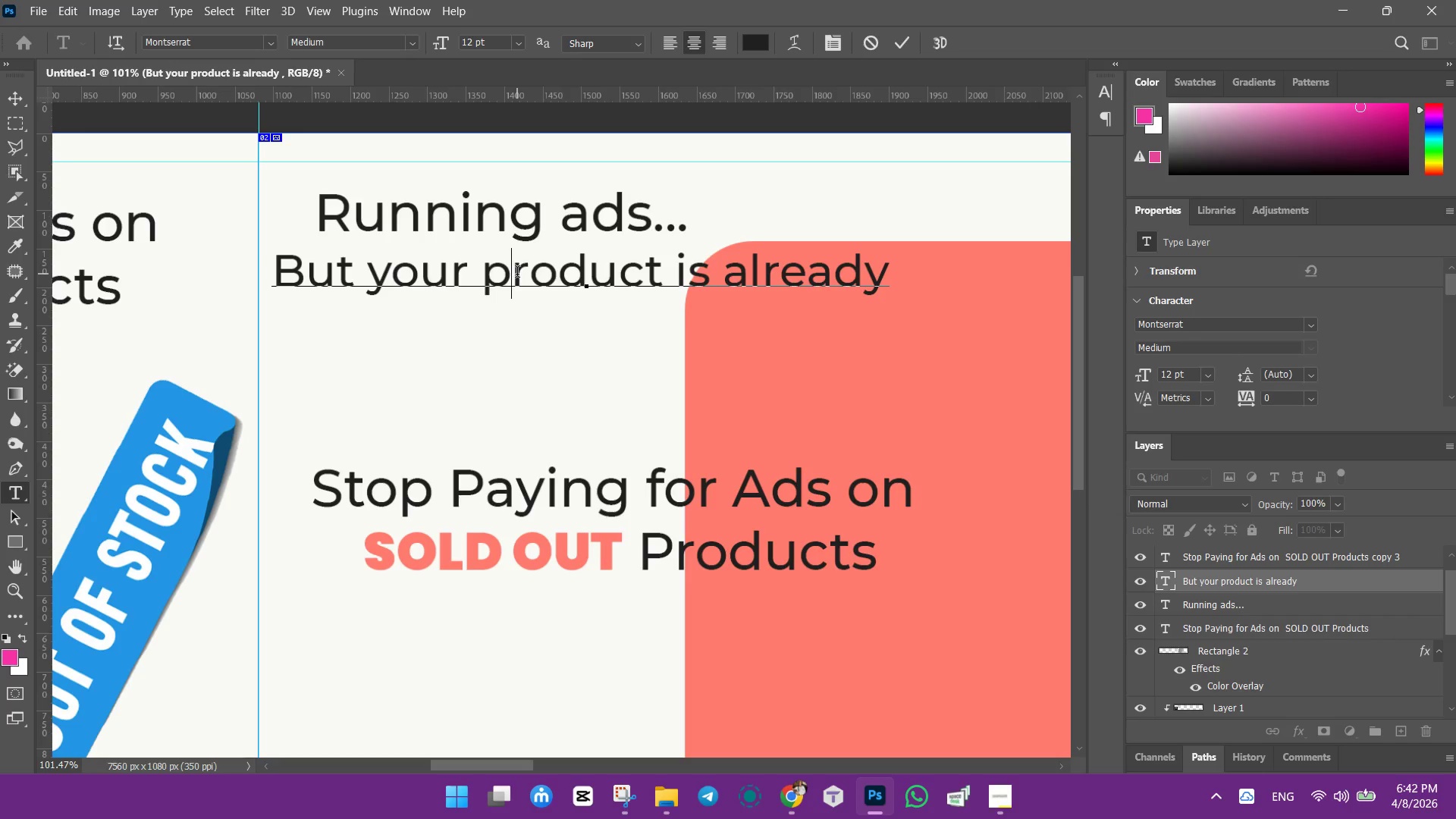 
key(Control+ControlLeft)
 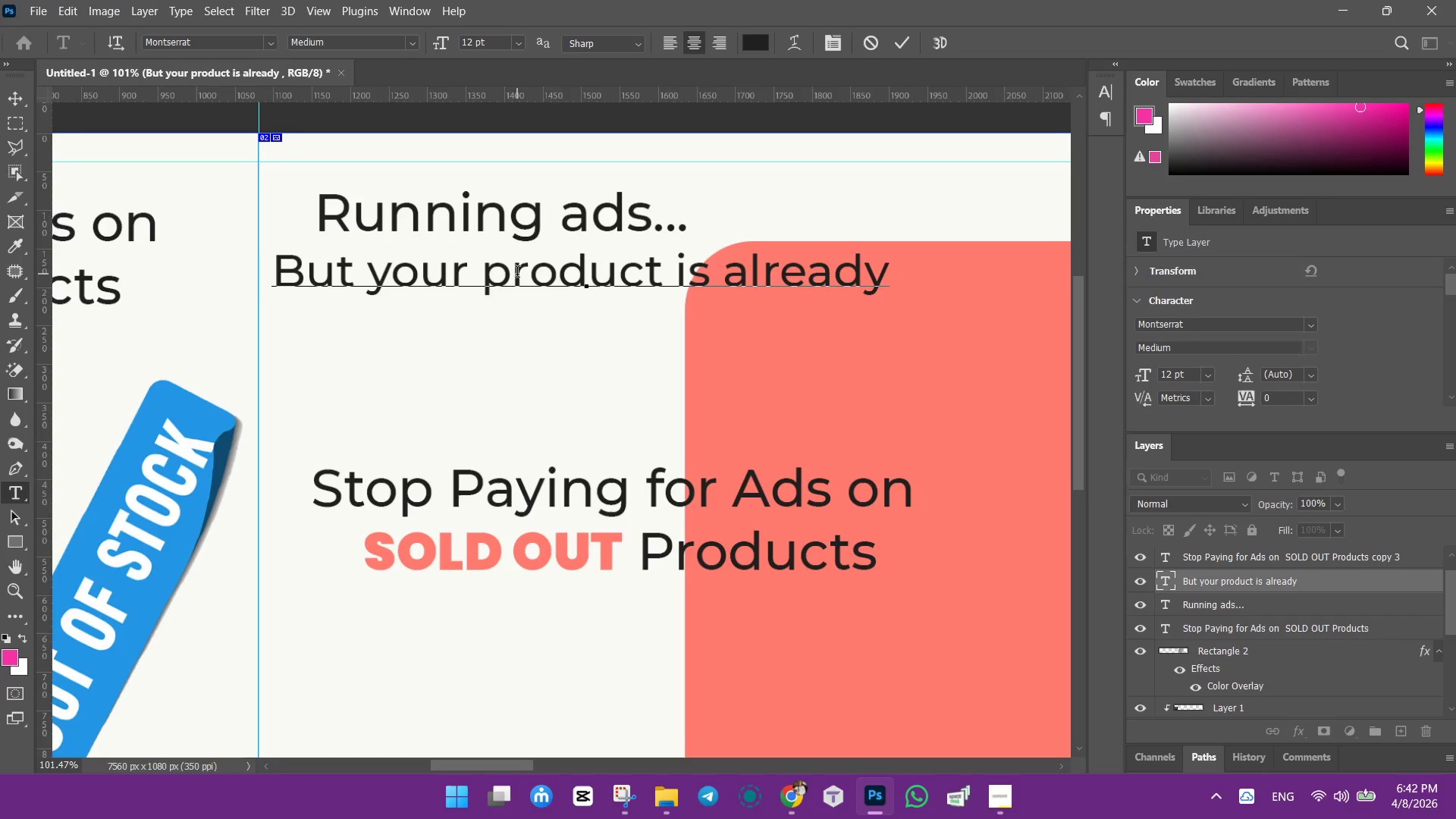 
key(Control+A)
 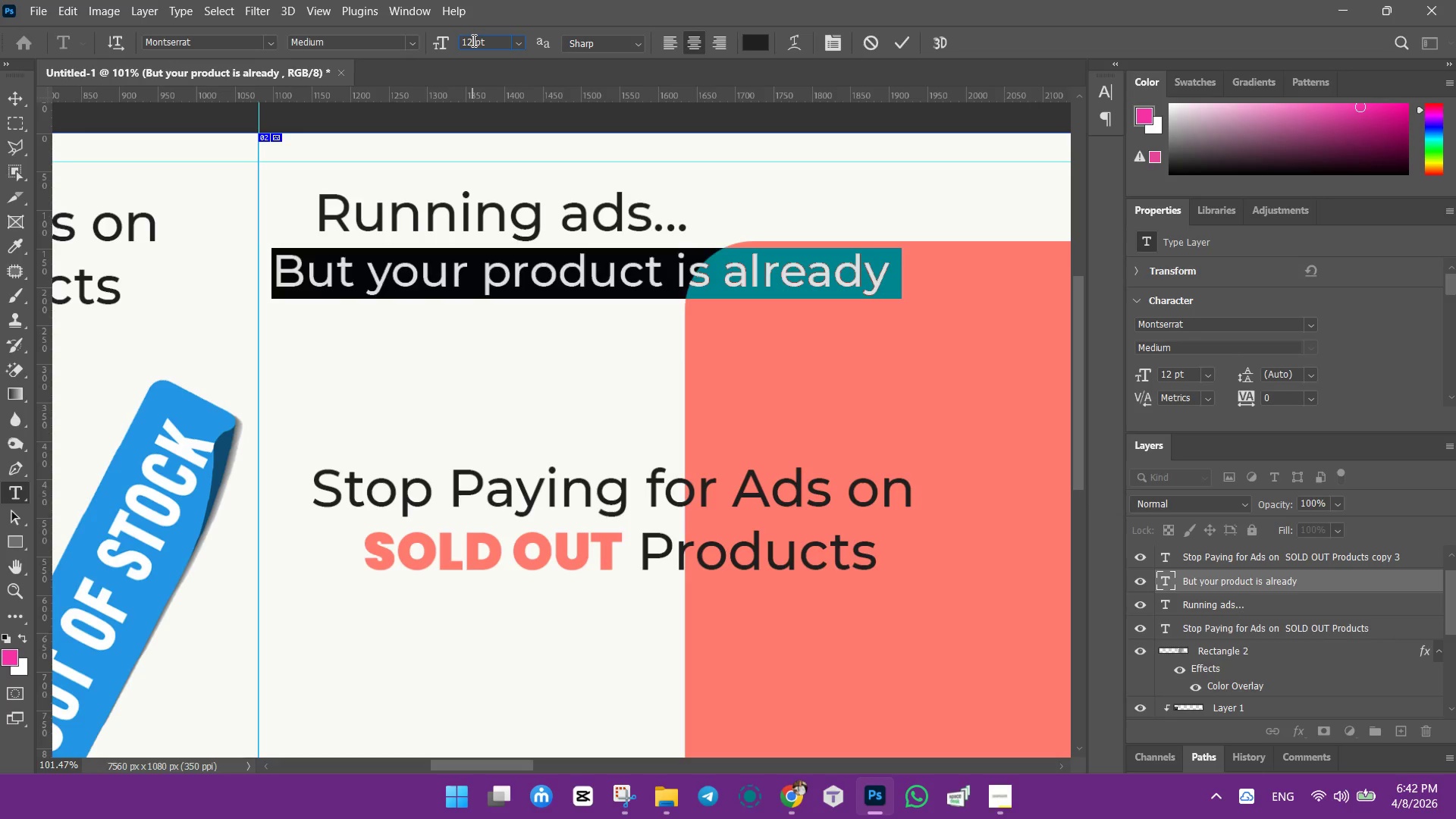 
double_click([466, 41])
 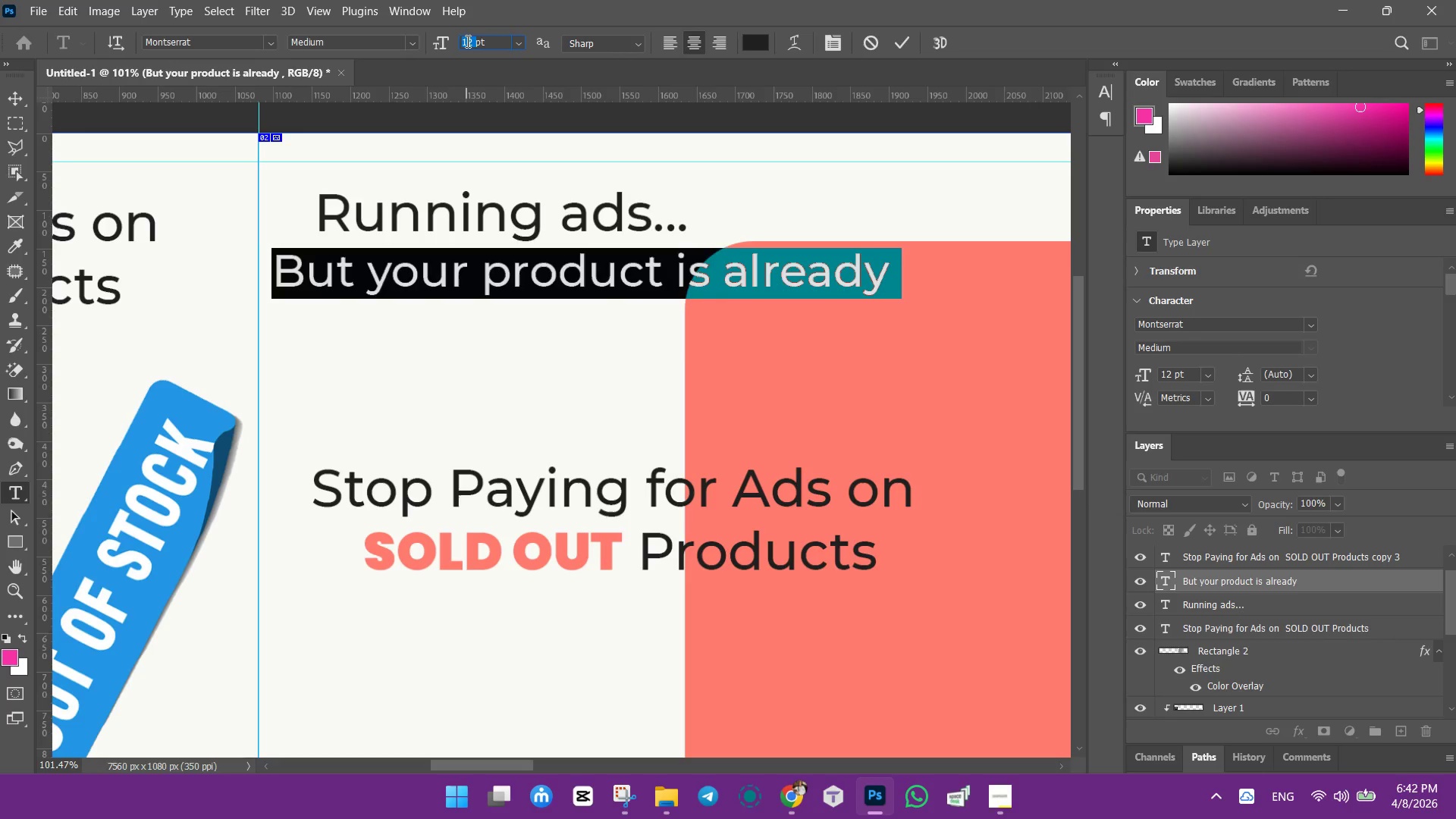 
type(10 )
 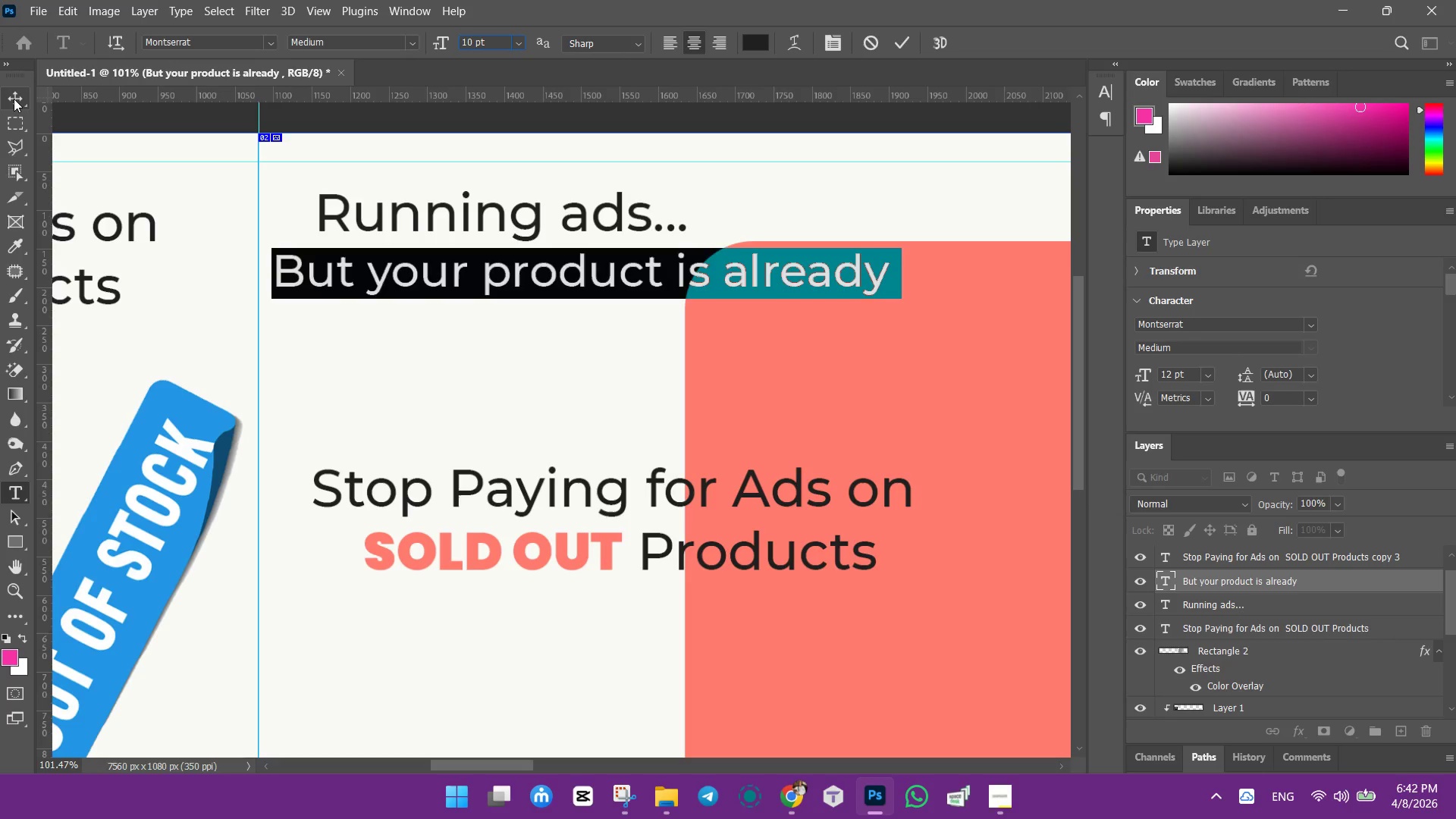 
left_click([11, 99])
 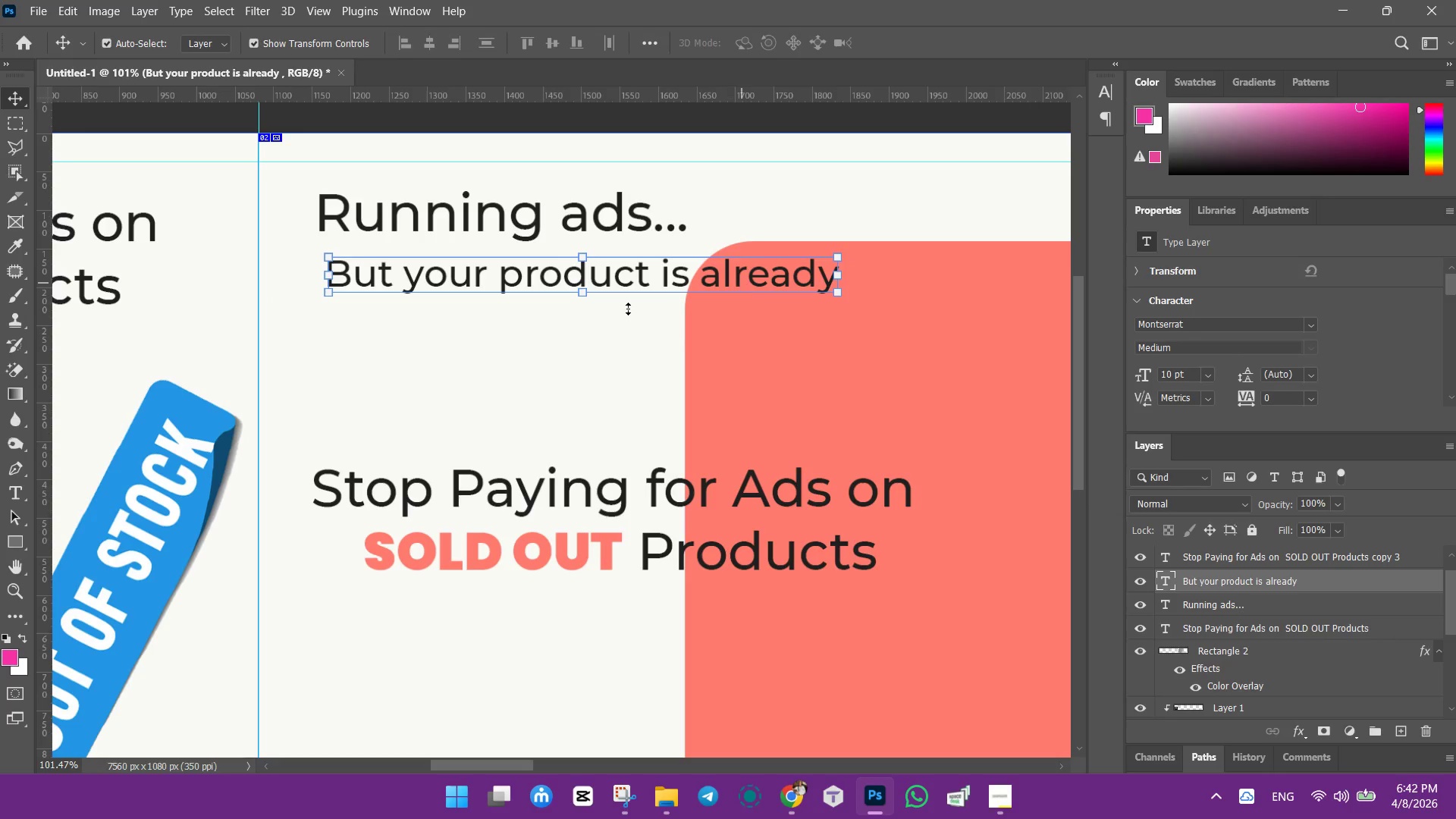 
left_click([575, 312])
 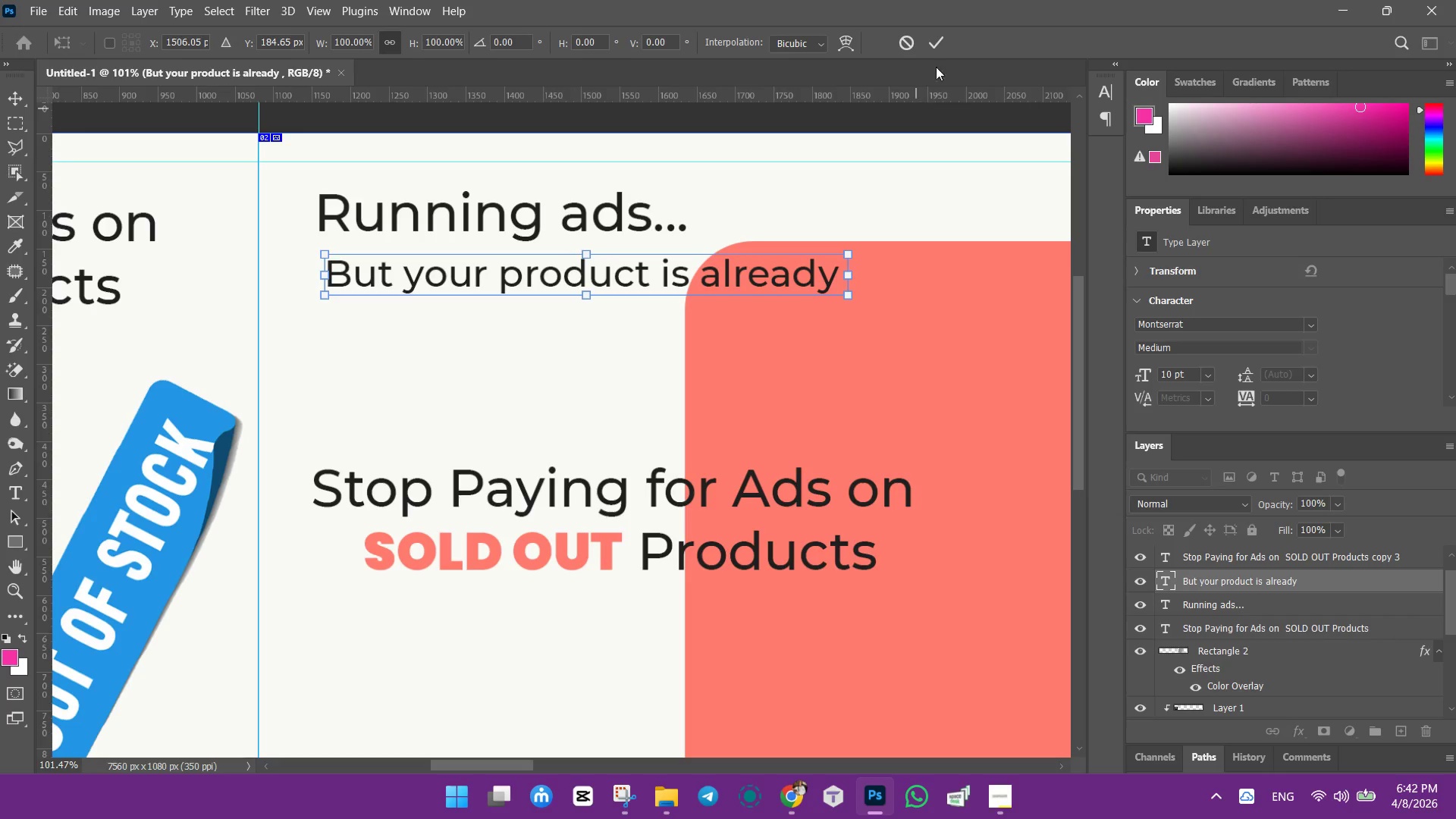 
left_click([935, 39])
 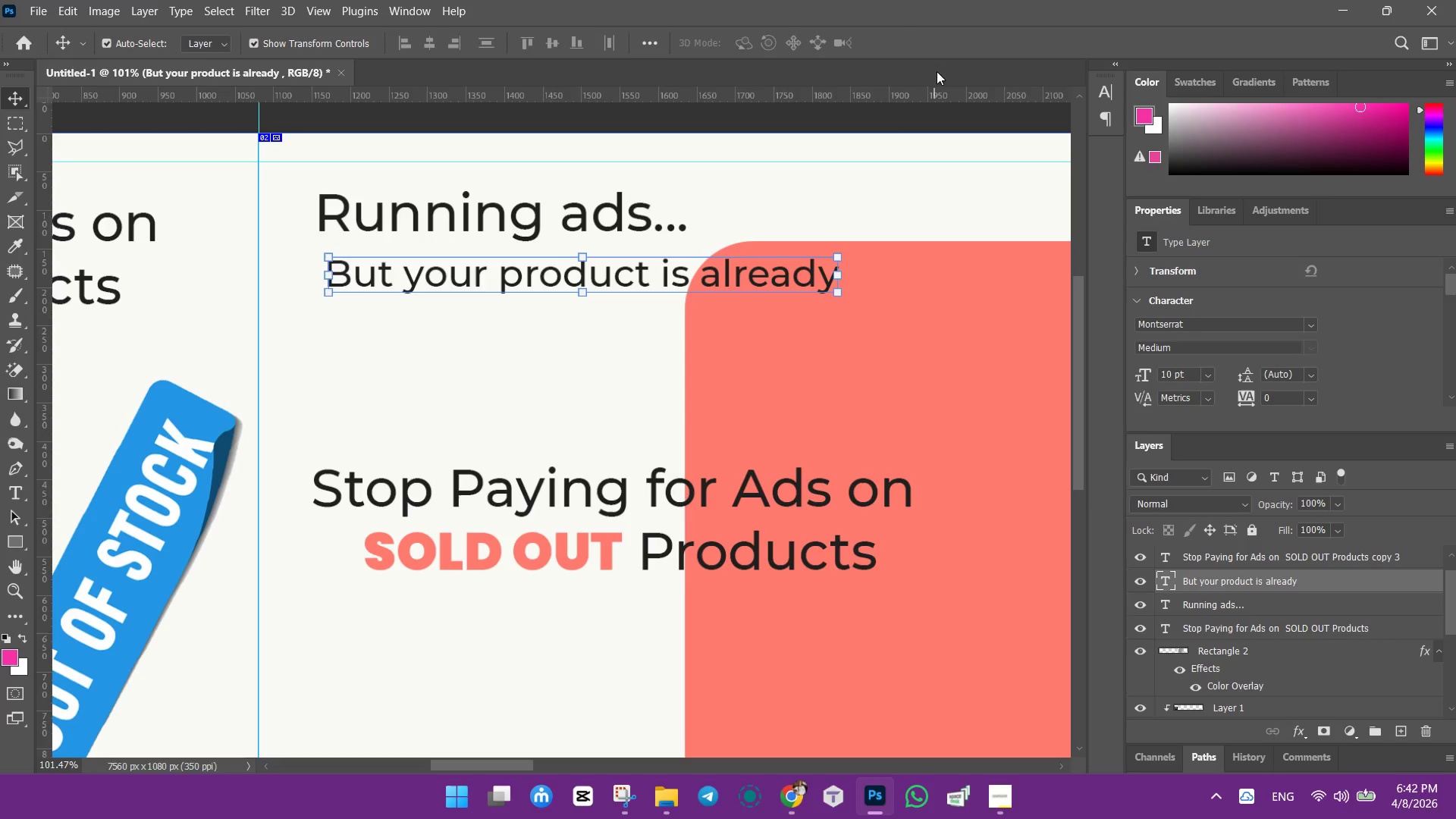 
left_click([869, 177])
 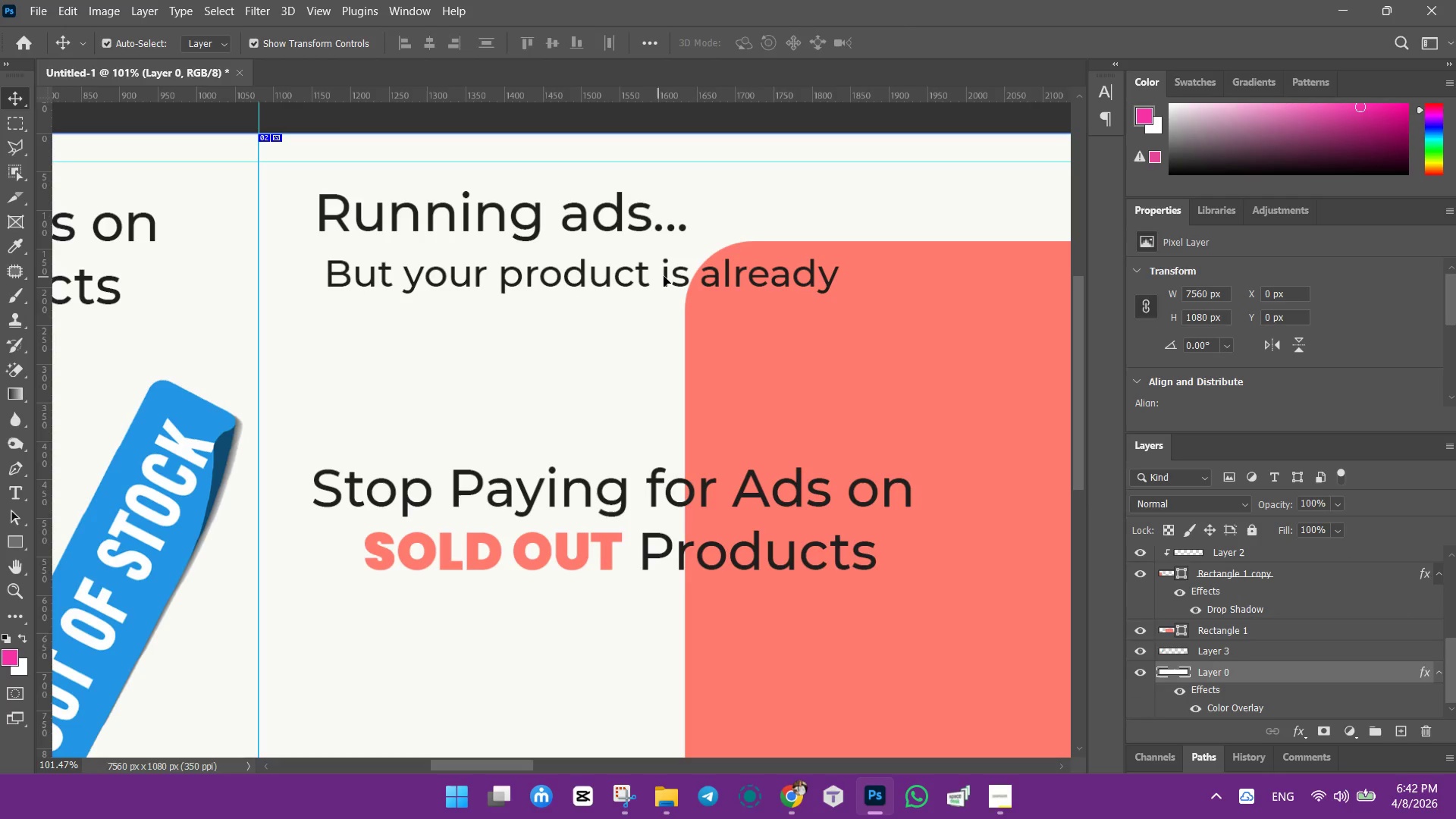 
left_click_drag(start_coordinate=[665, 275], to_coordinate=[654, 262])
 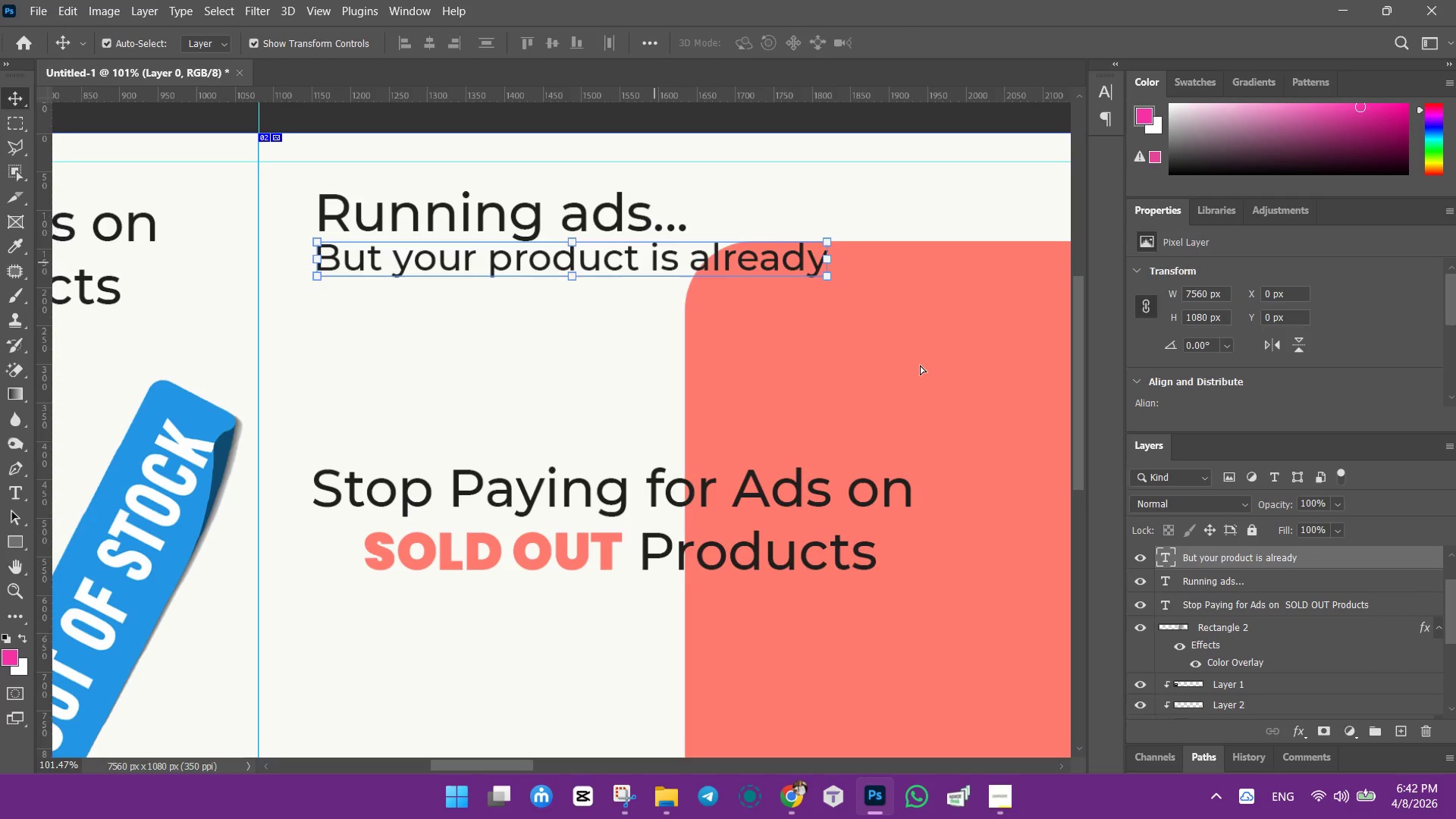 
left_click([920, 364])
 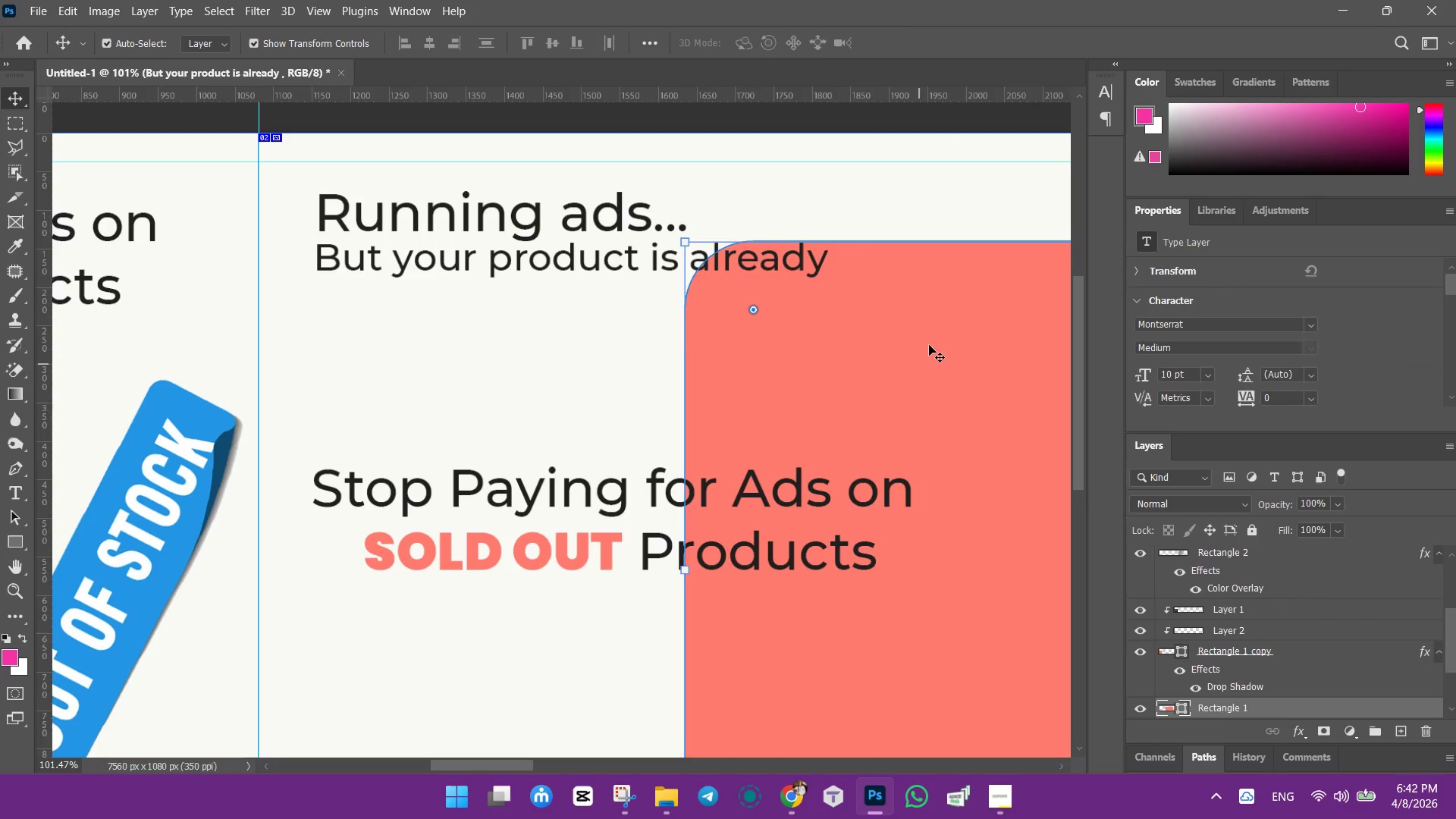 
left_click_drag(start_coordinate=[929, 344], to_coordinate=[930, 388])
 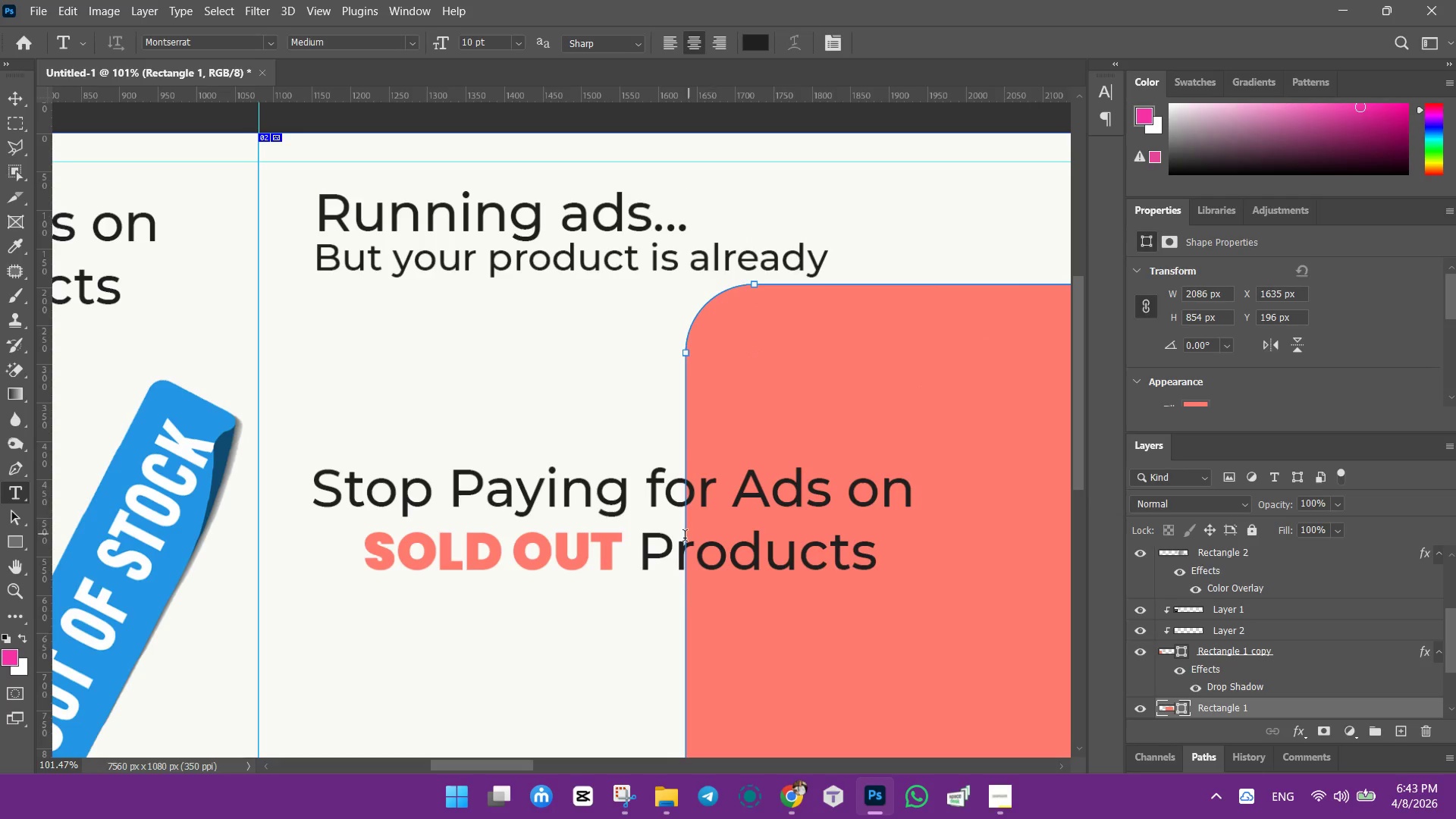 
left_click_drag(start_coordinate=[875, 560], to_coordinate=[639, 532])
 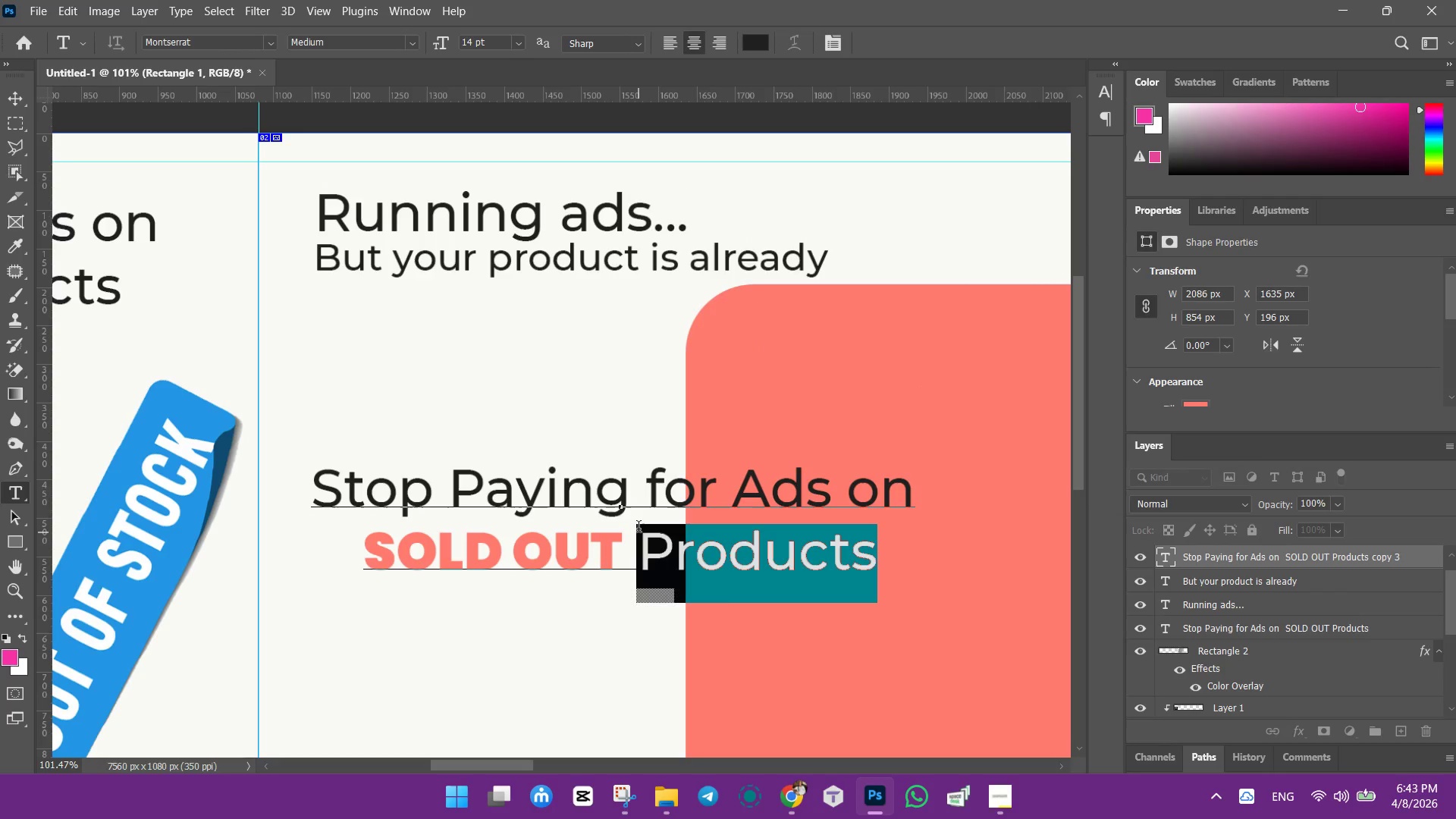 
key(Backspace)
 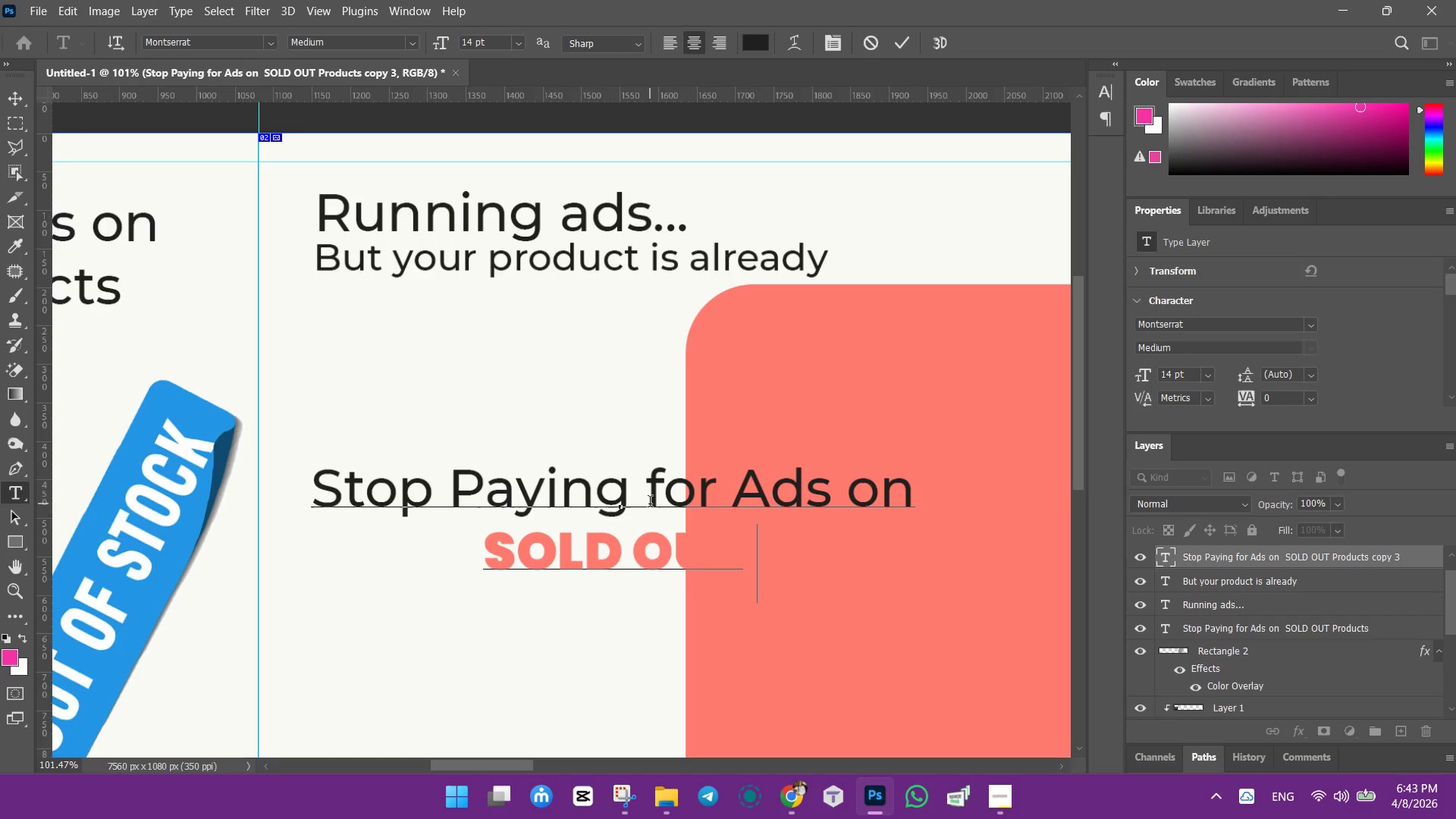 
double_click([636, 491])
 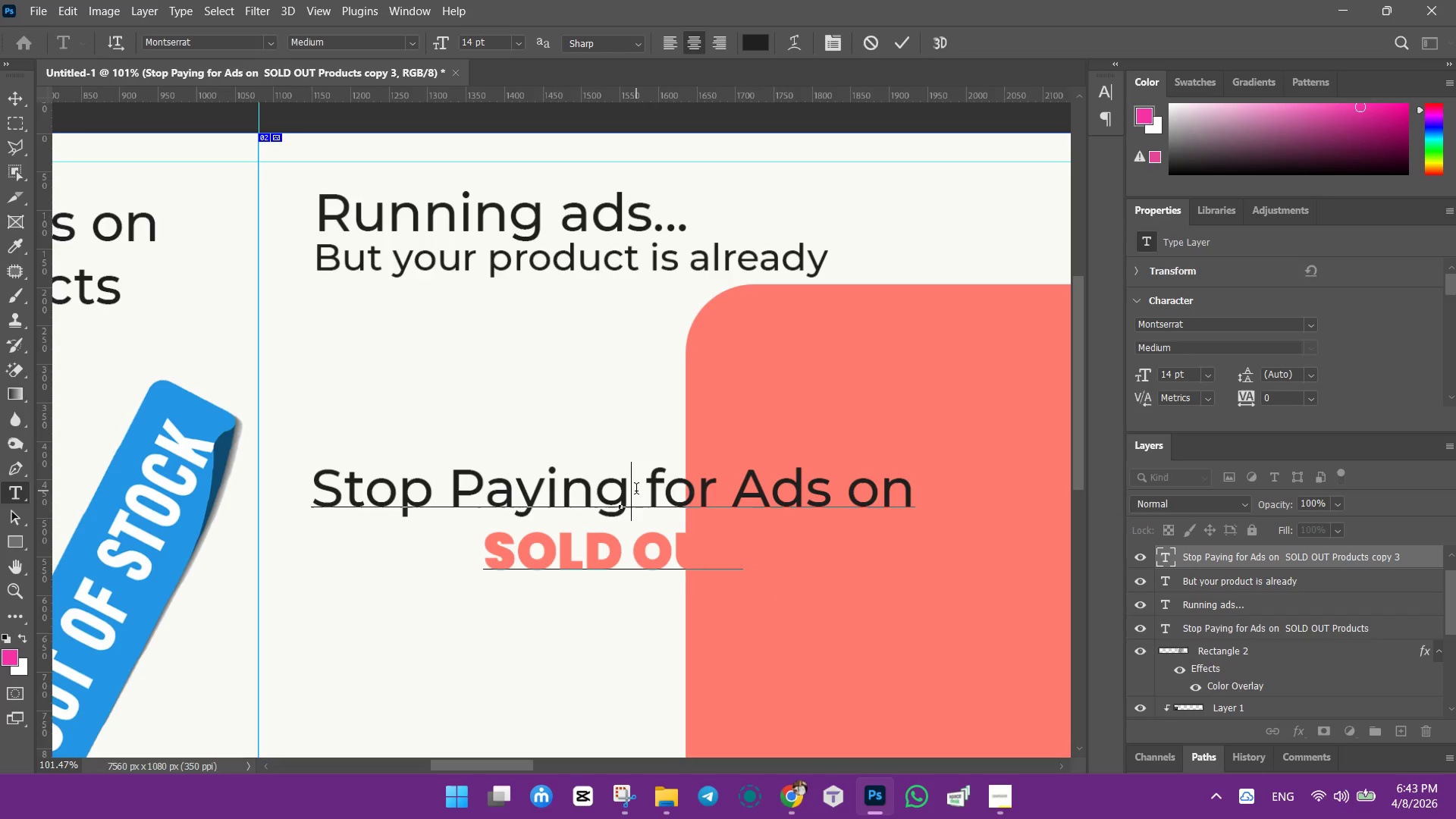 
triple_click([636, 491])
 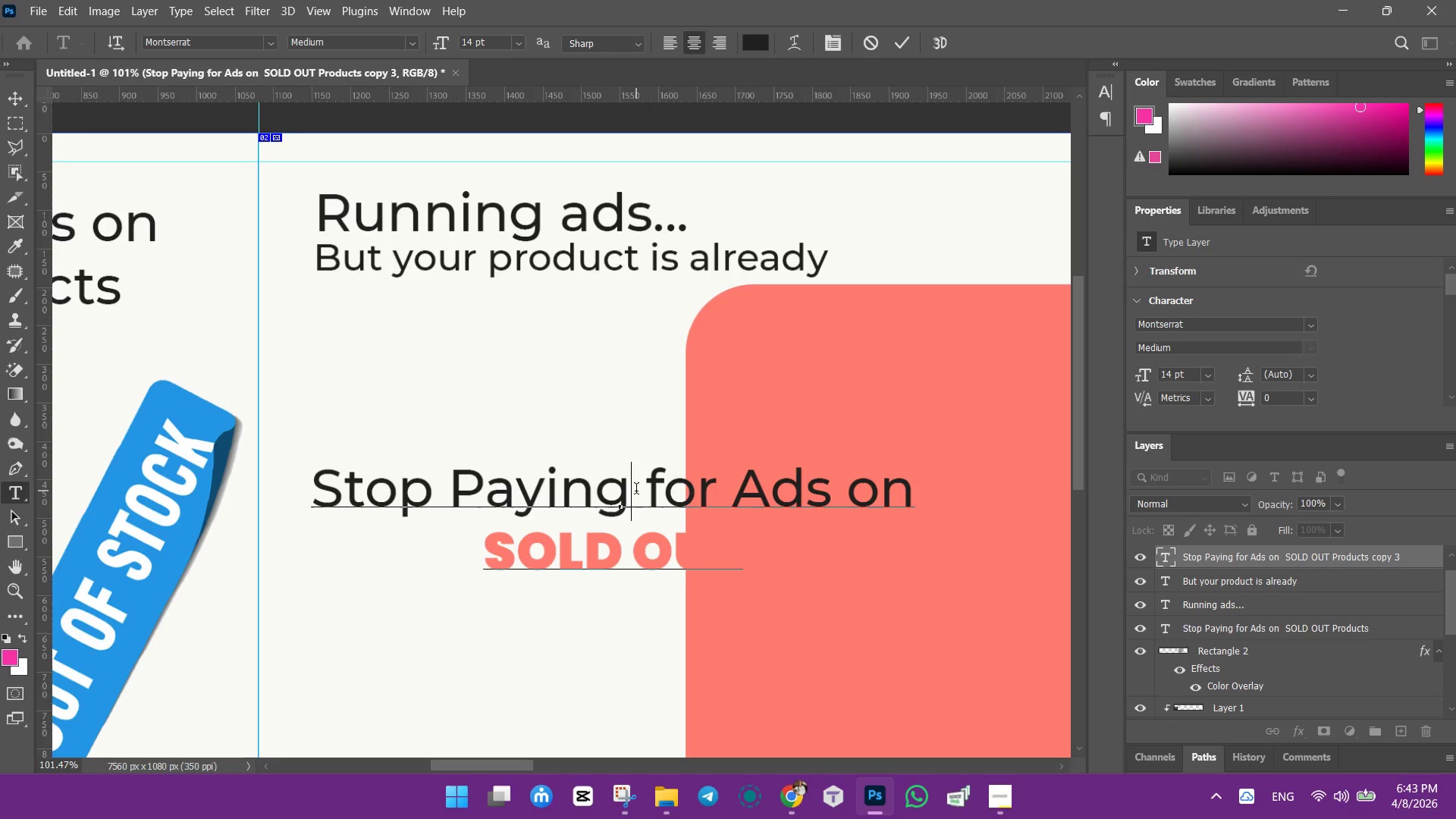 
triple_click([636, 491])
 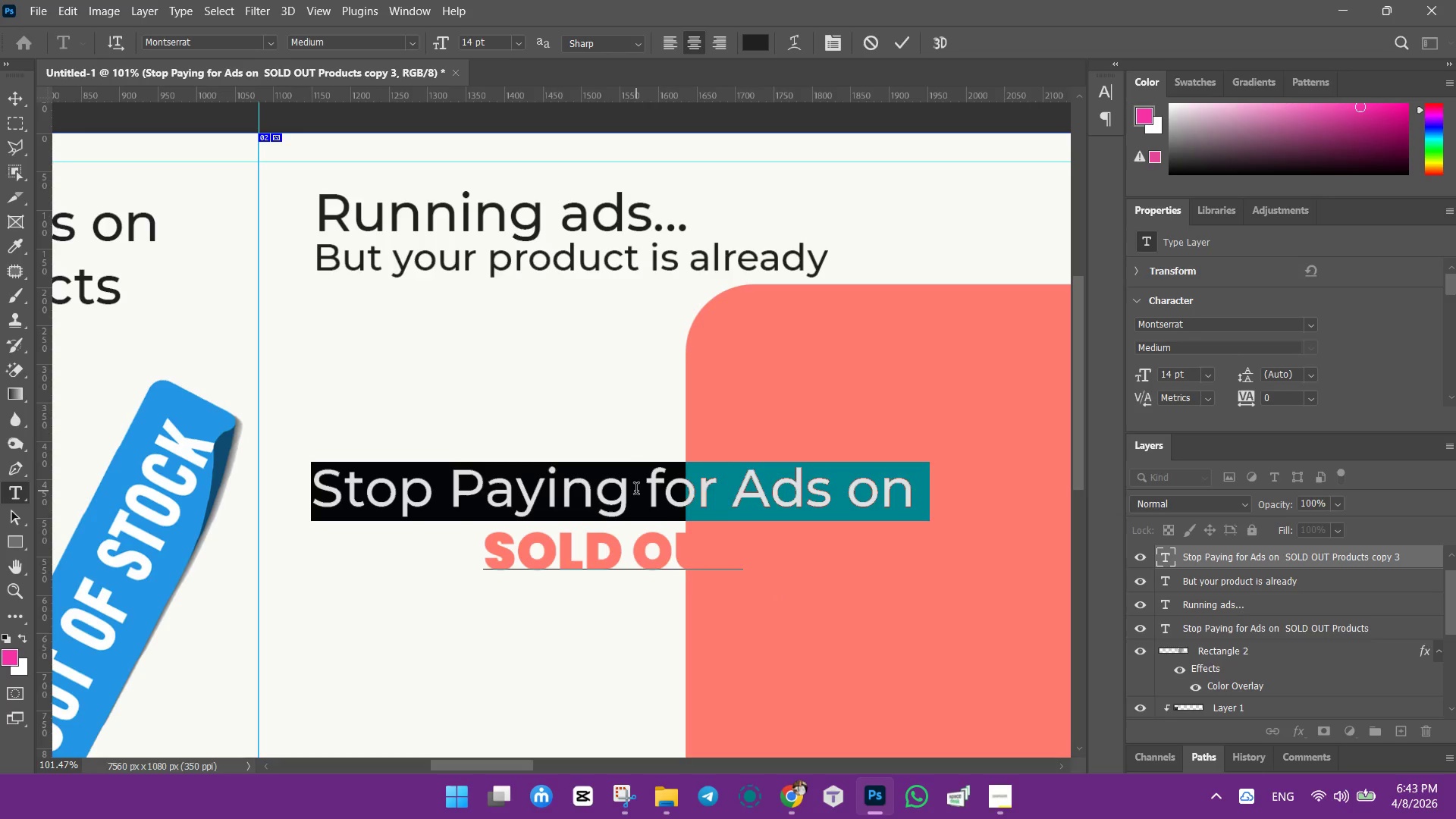 
key(Backspace)
 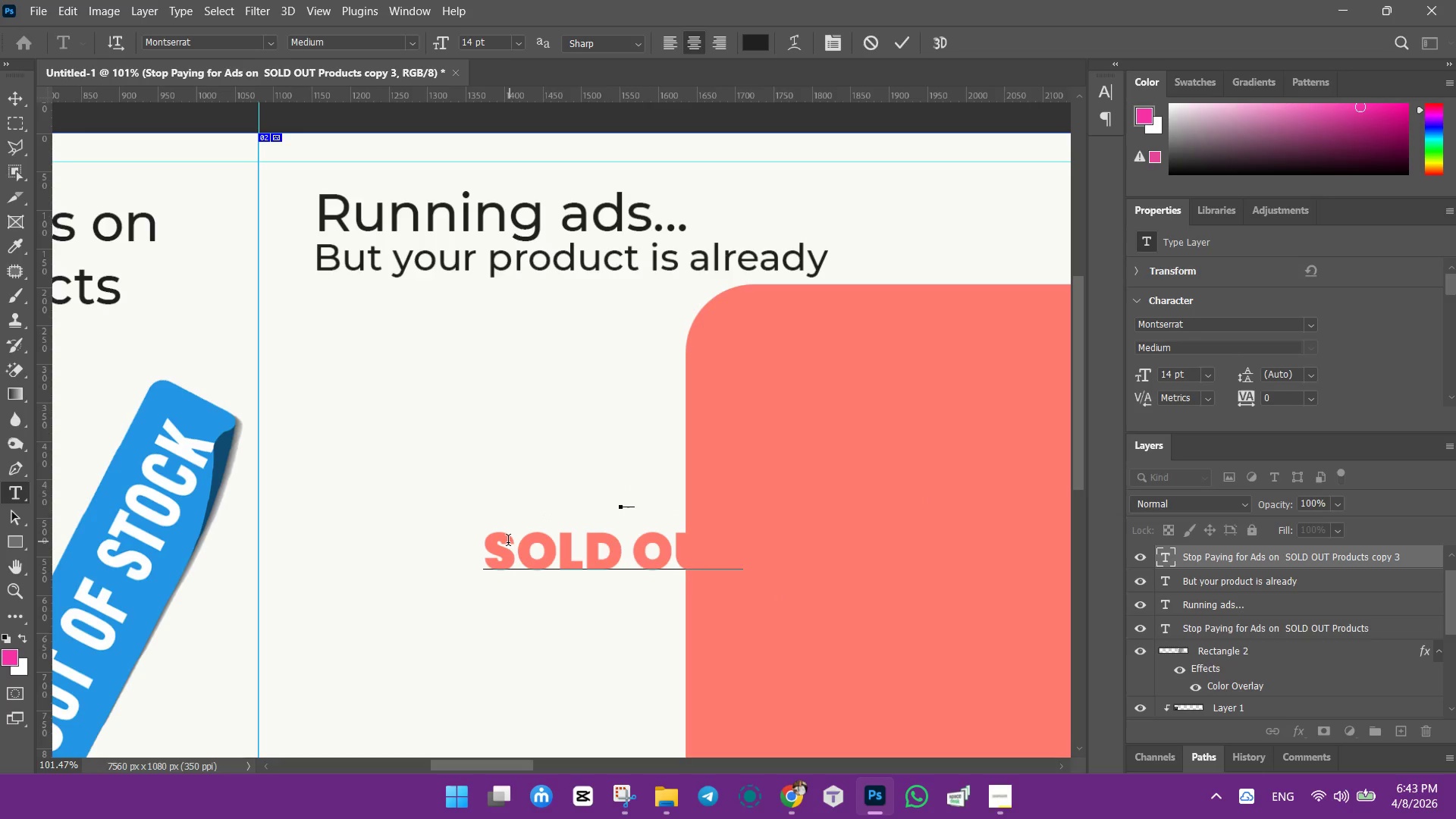 
left_click([494, 544])
 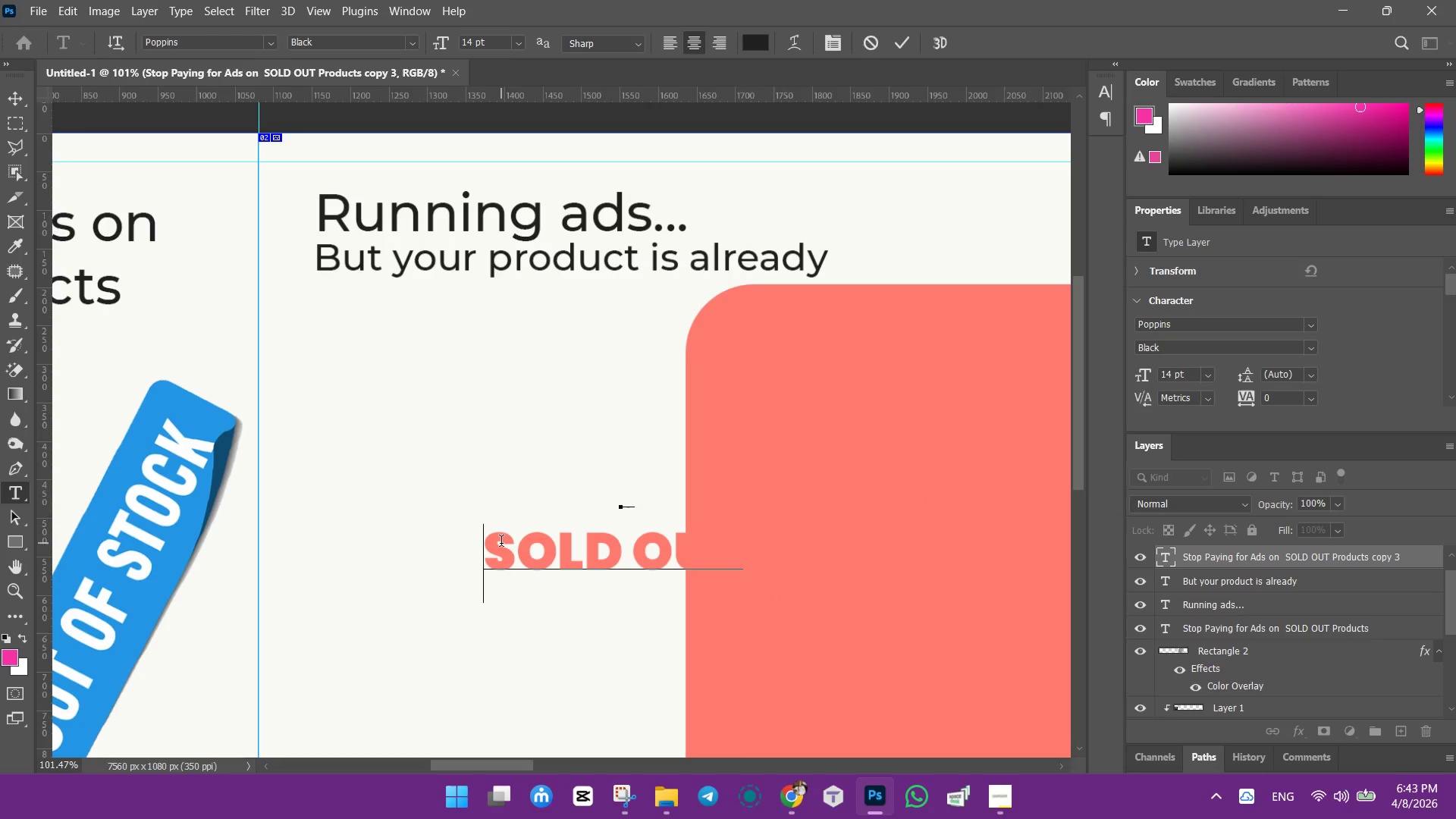 
key(Backspace)
 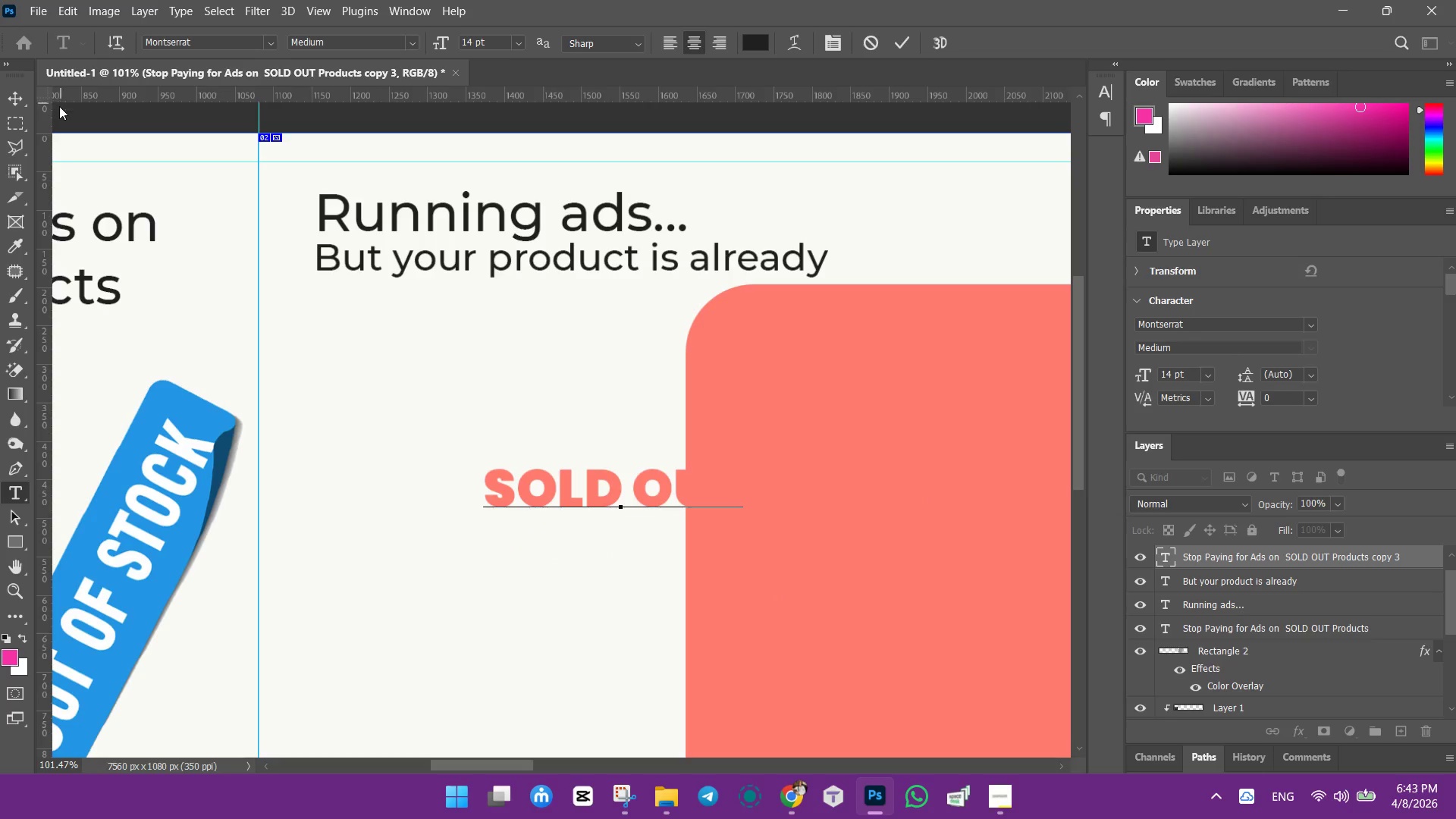 
left_click([17, 94])
 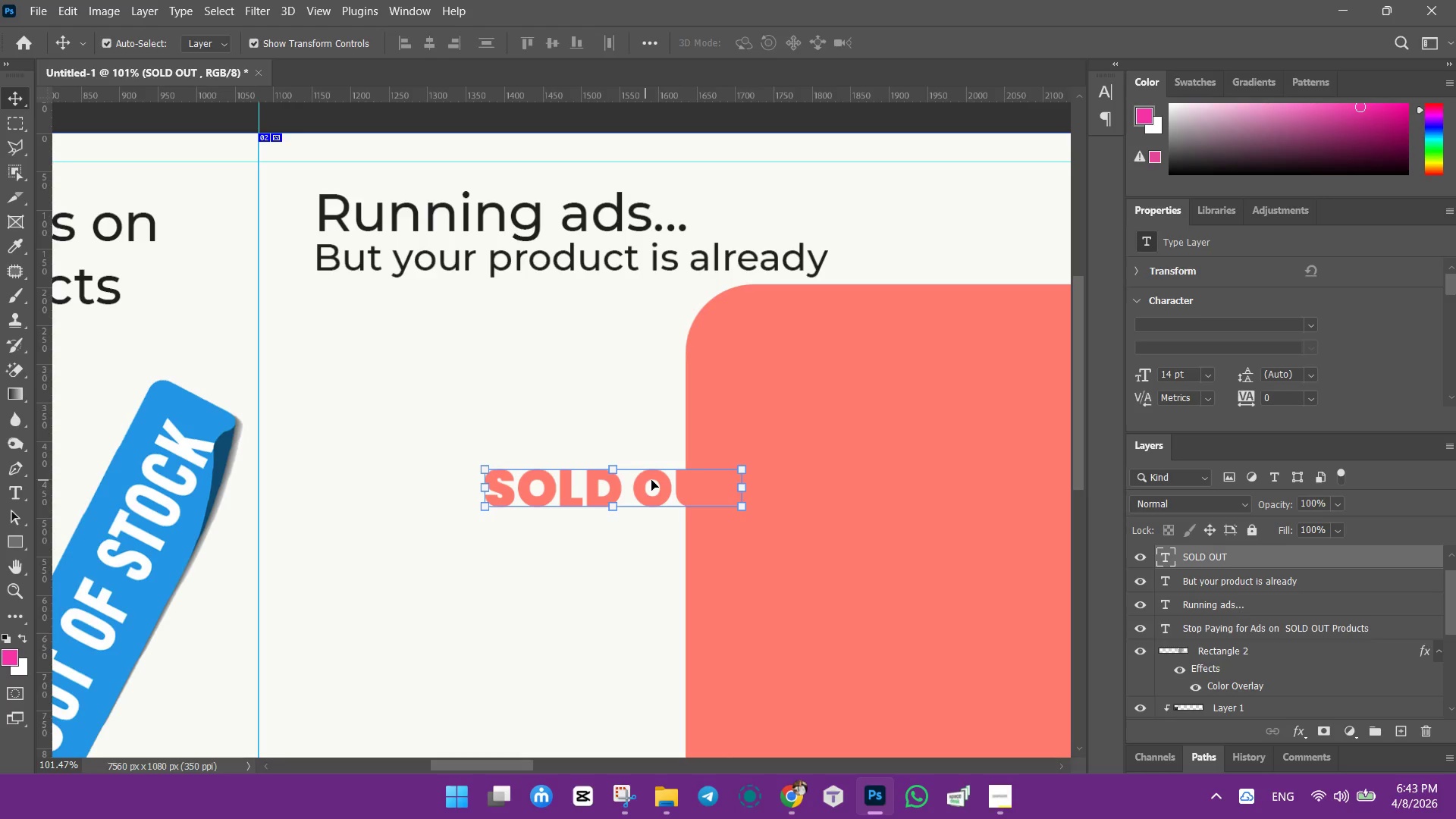 
left_click_drag(start_coordinate=[646, 480], to_coordinate=[483, 312])
 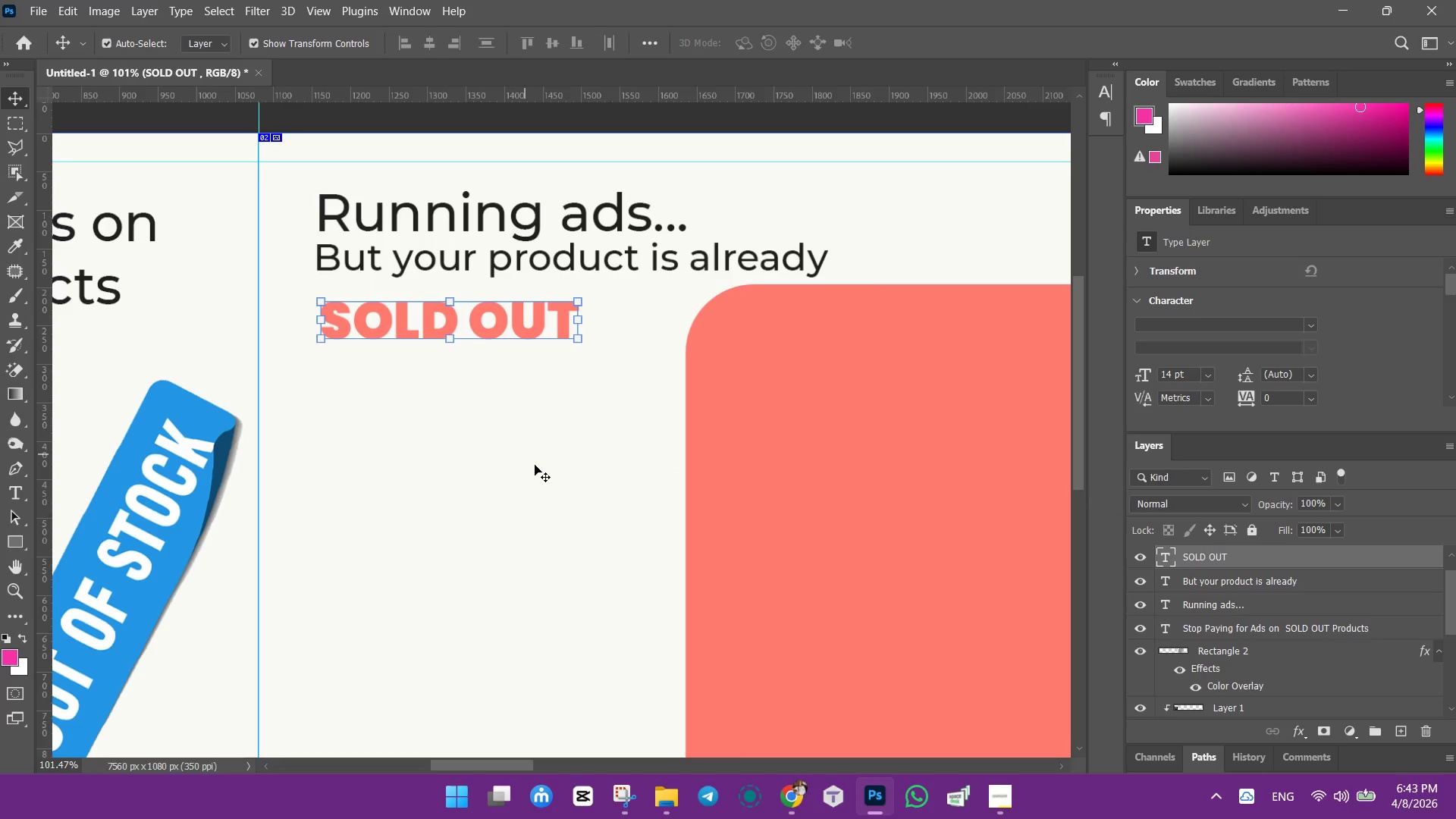 
left_click([535, 466])
 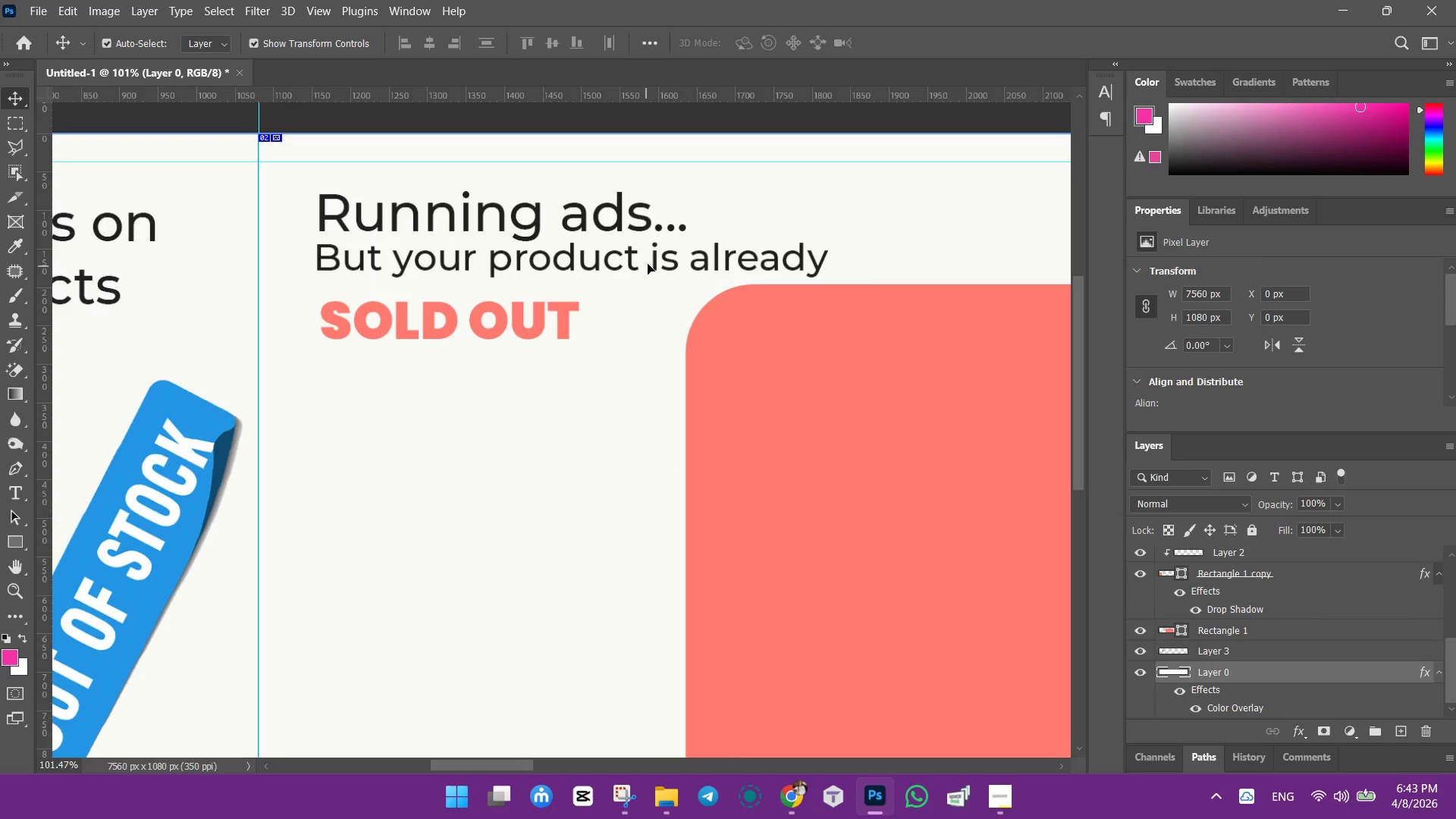 
left_click_drag(start_coordinate=[653, 259], to_coordinate=[653, 267])
 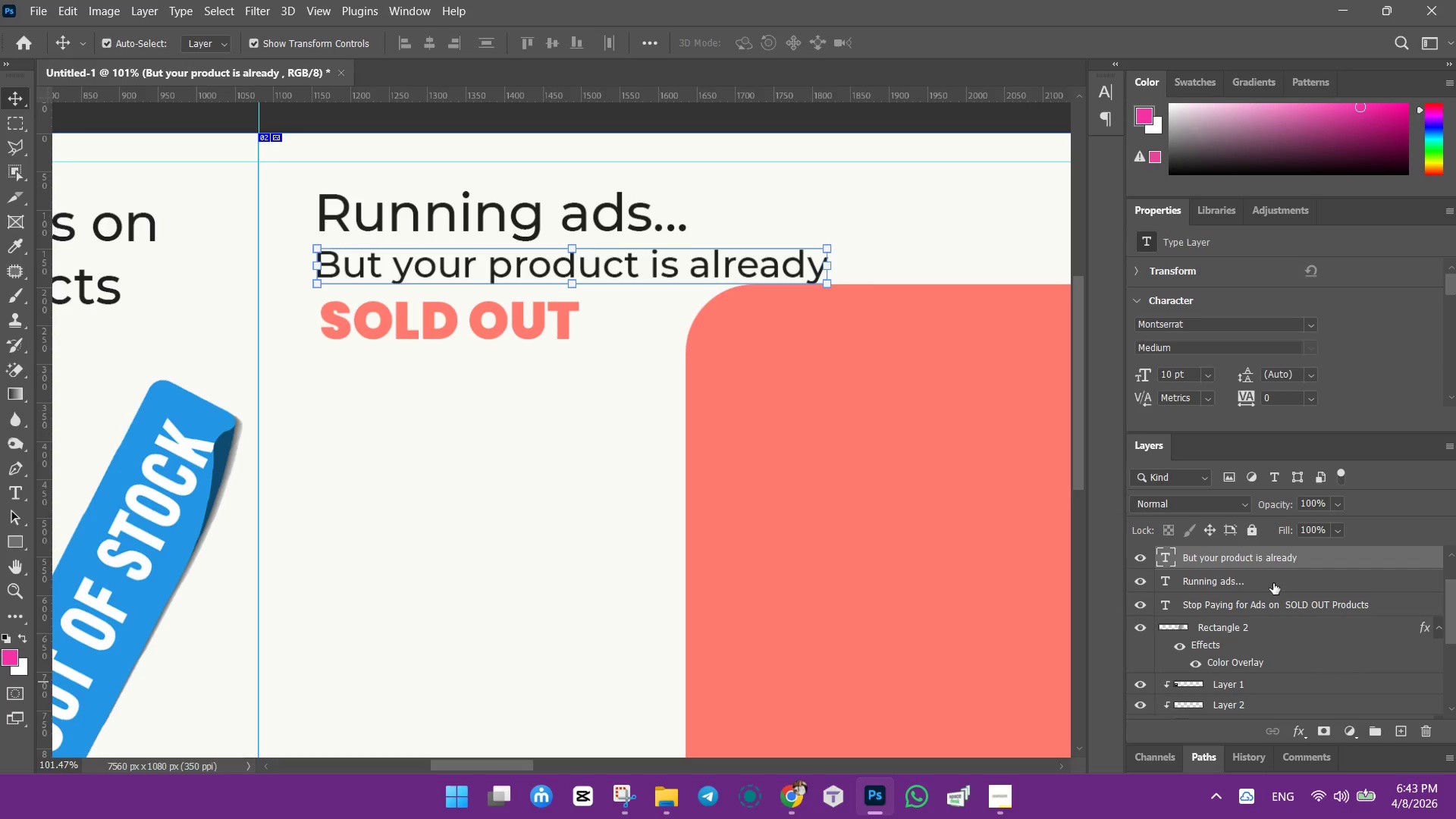 
hold_key(key=ControlLeft, duration=1.52)
left_click([1235, 587])
 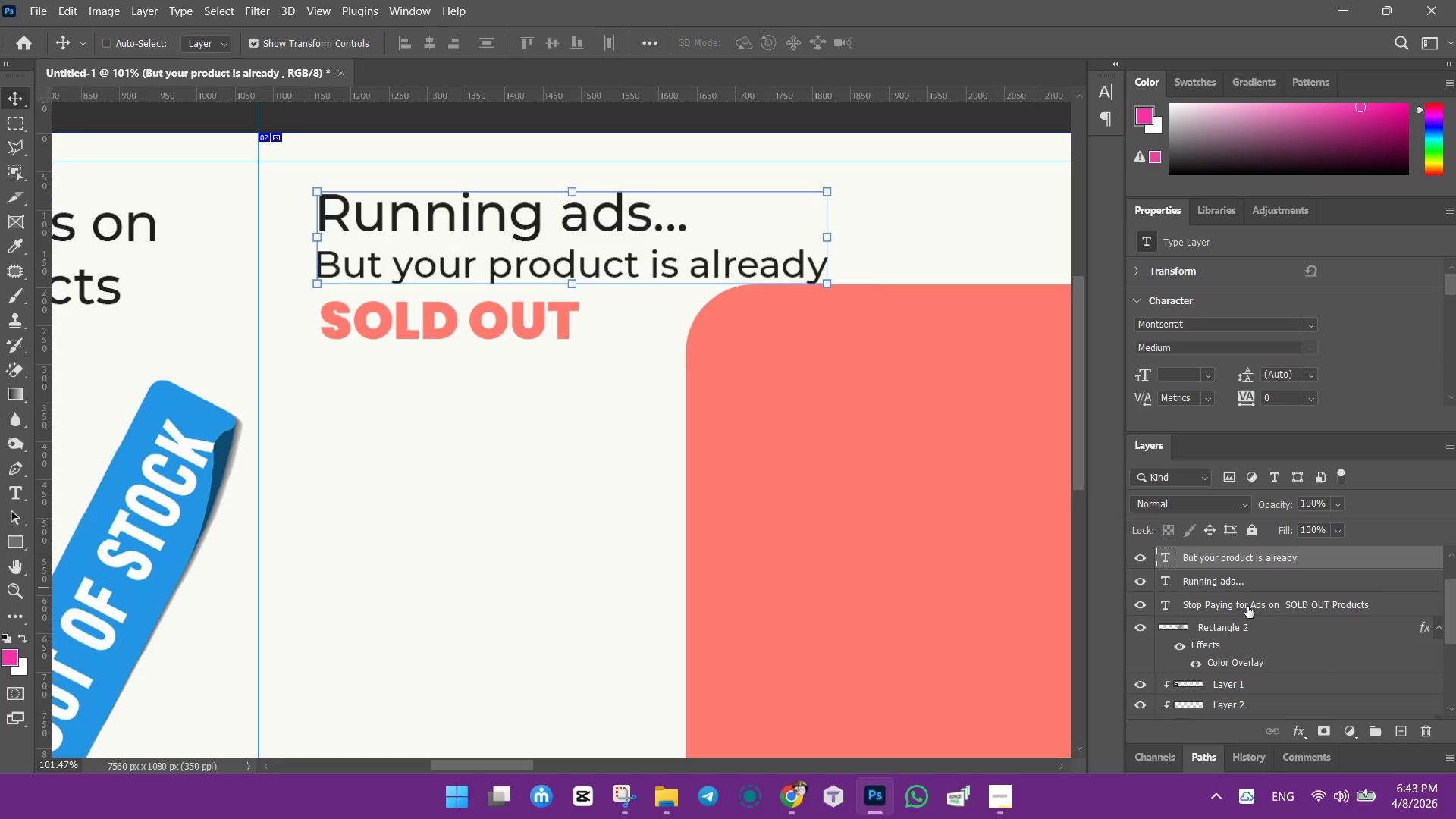 
left_click([1247, 607])
 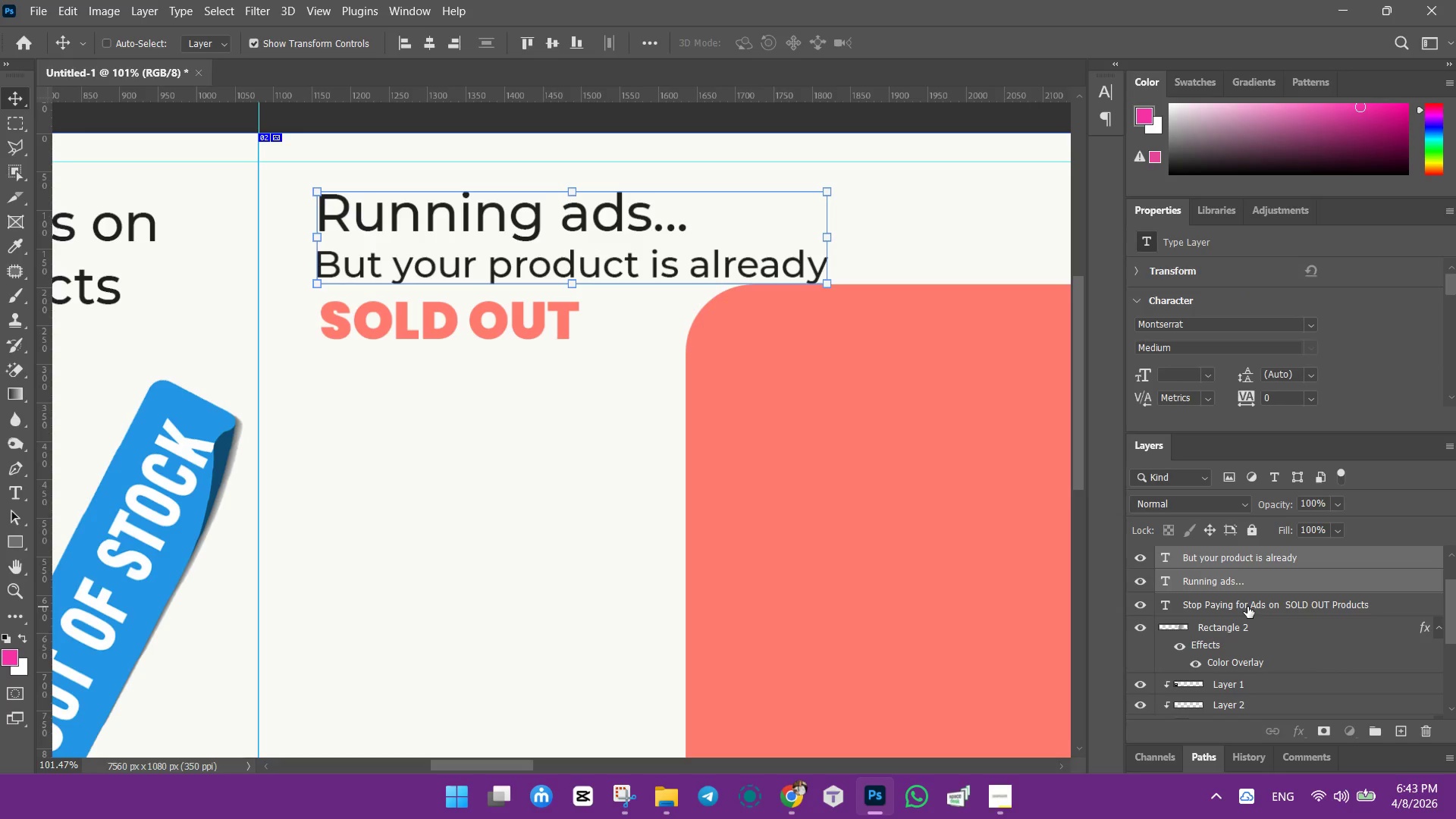 
hold_key(key=ControlLeft, duration=0.92)
 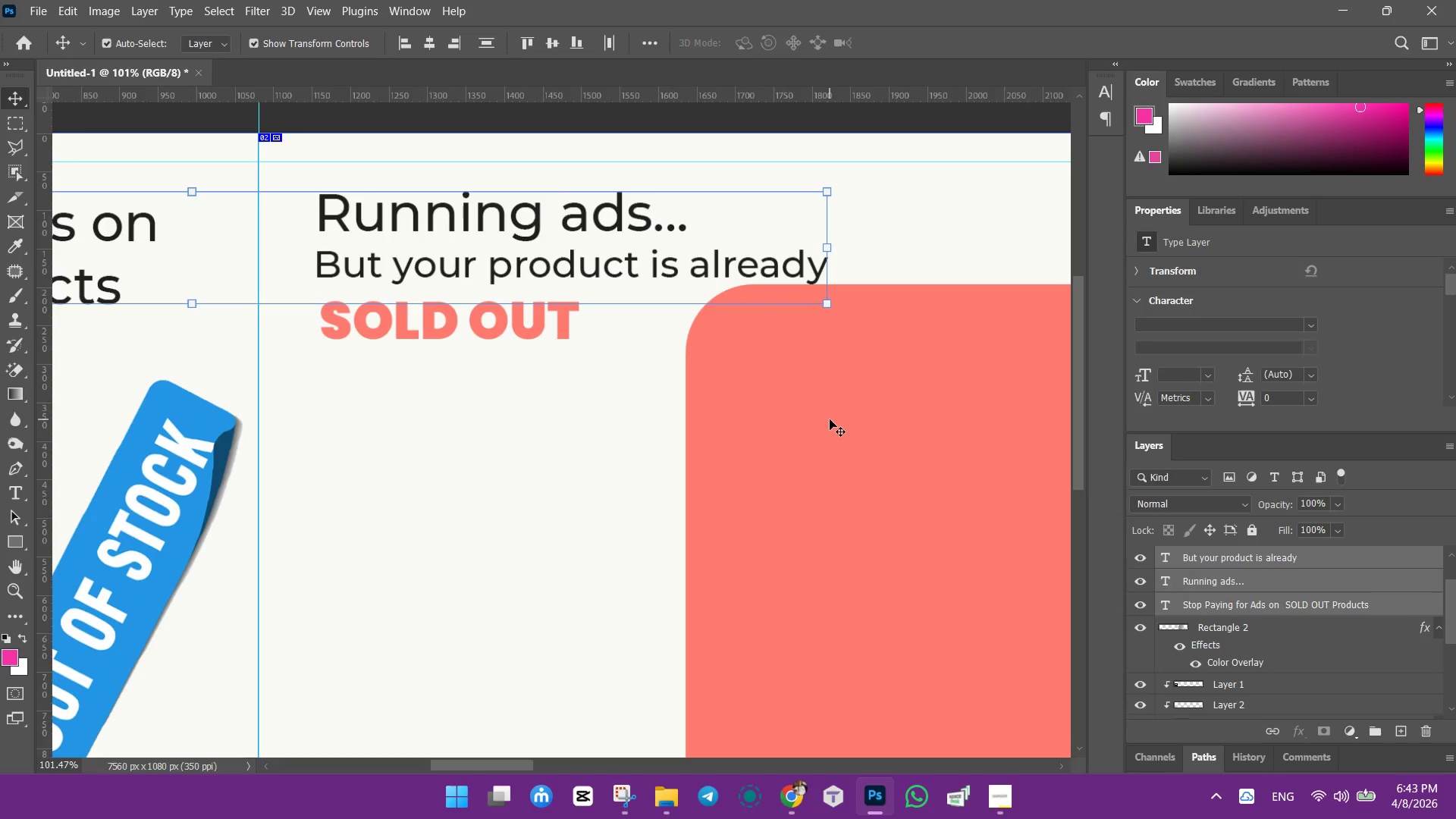 
hold_key(key=ControlLeft, duration=5.53)
left_click([403, 45])
 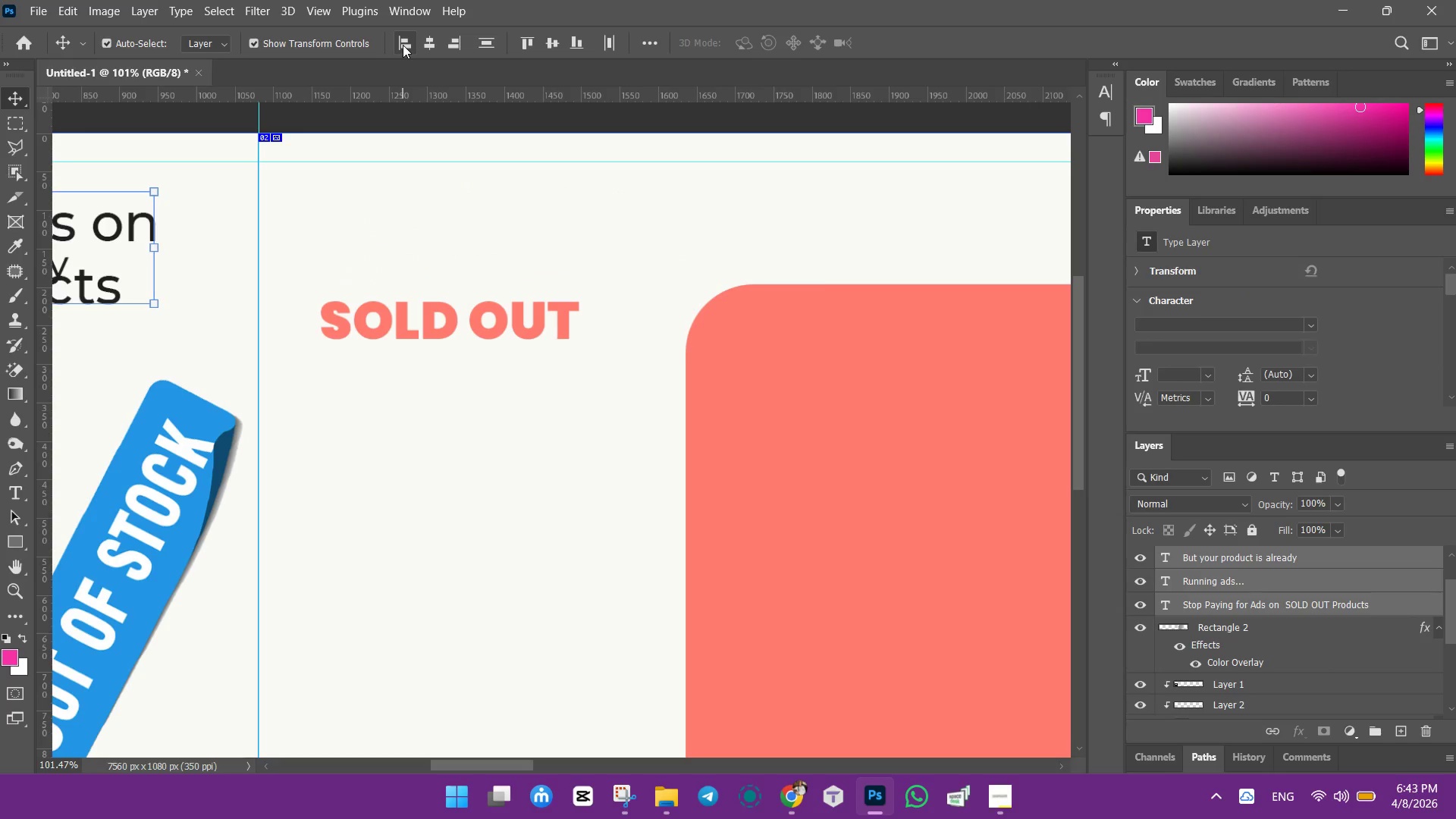 
key(Control+Z)
 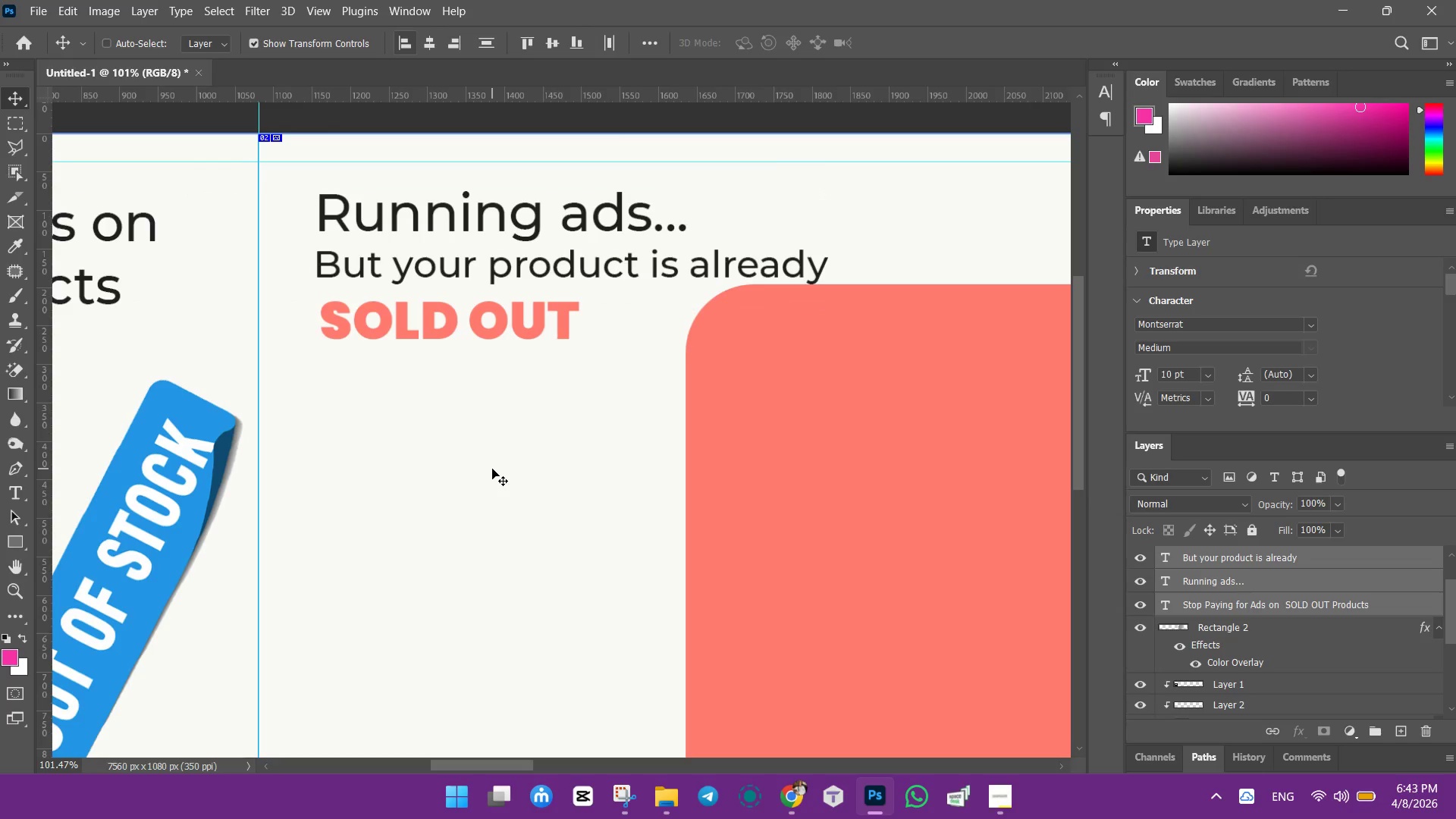 
left_click([458, 218])
 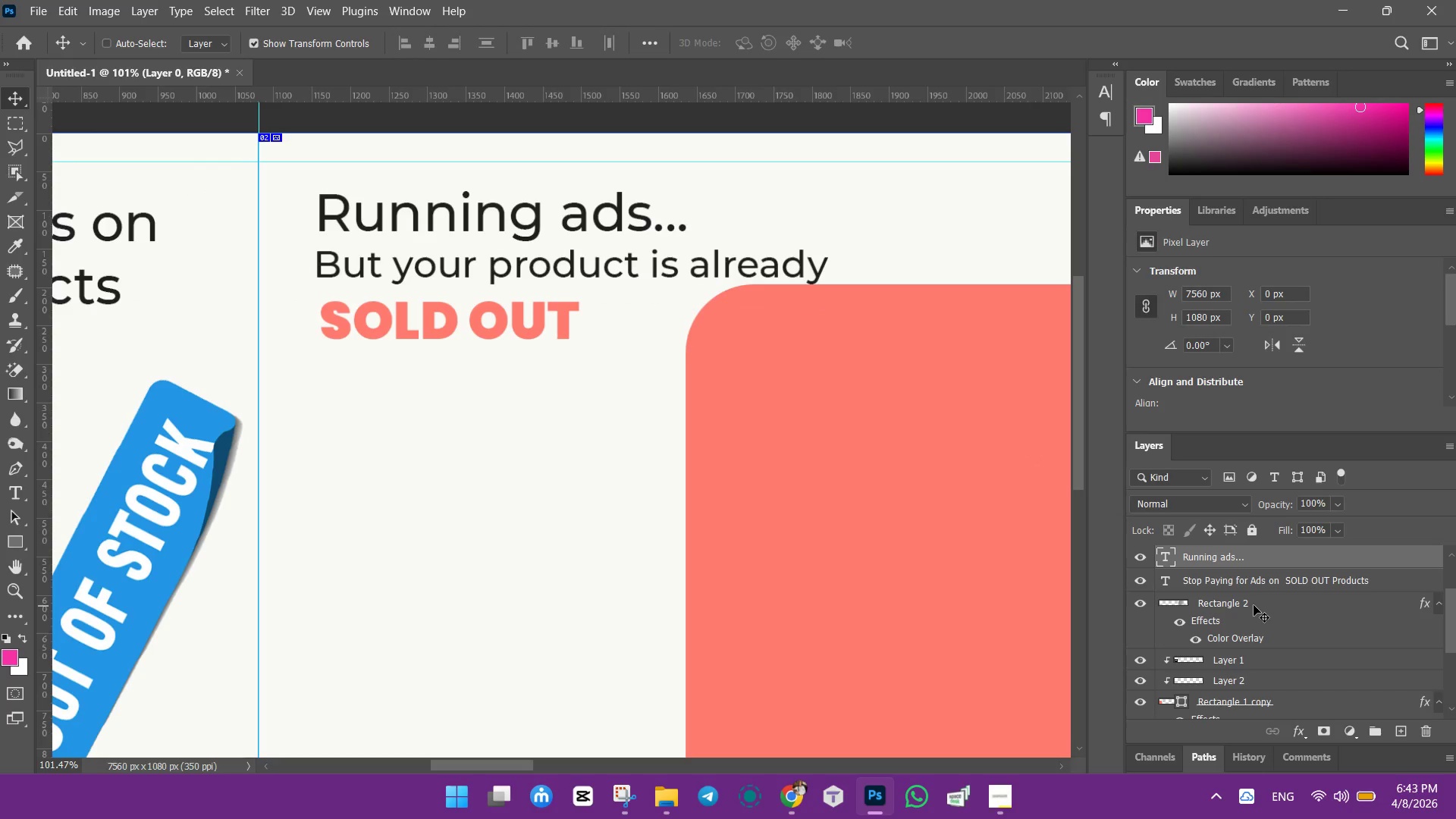 
key(Control+ControlLeft)
 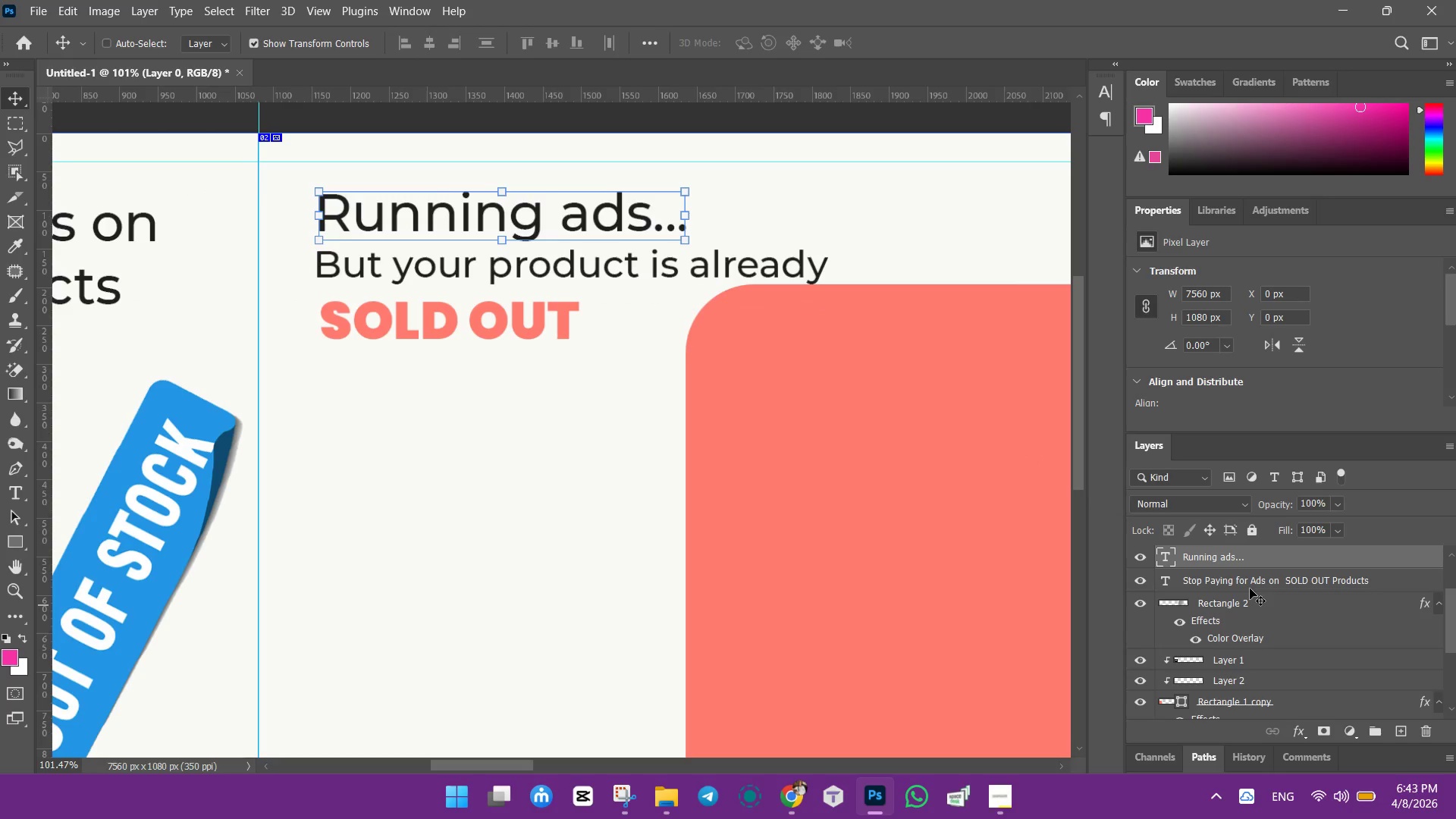 
scroll: coordinate [1257, 560], scroll_direction: up, amount: 3.0
 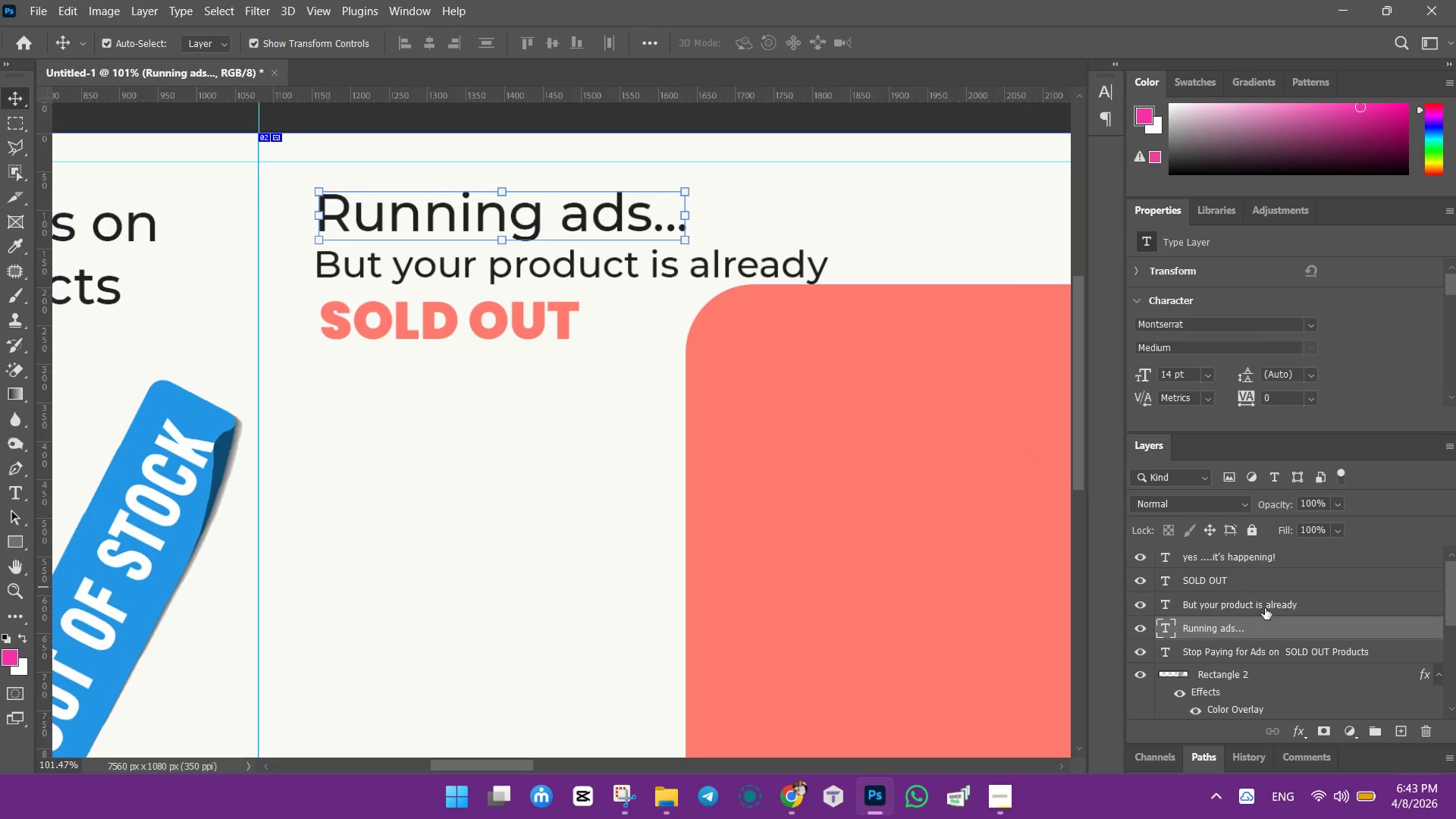 
hold_key(key=ControlLeft, duration=1.52)
left_click([1254, 609])
 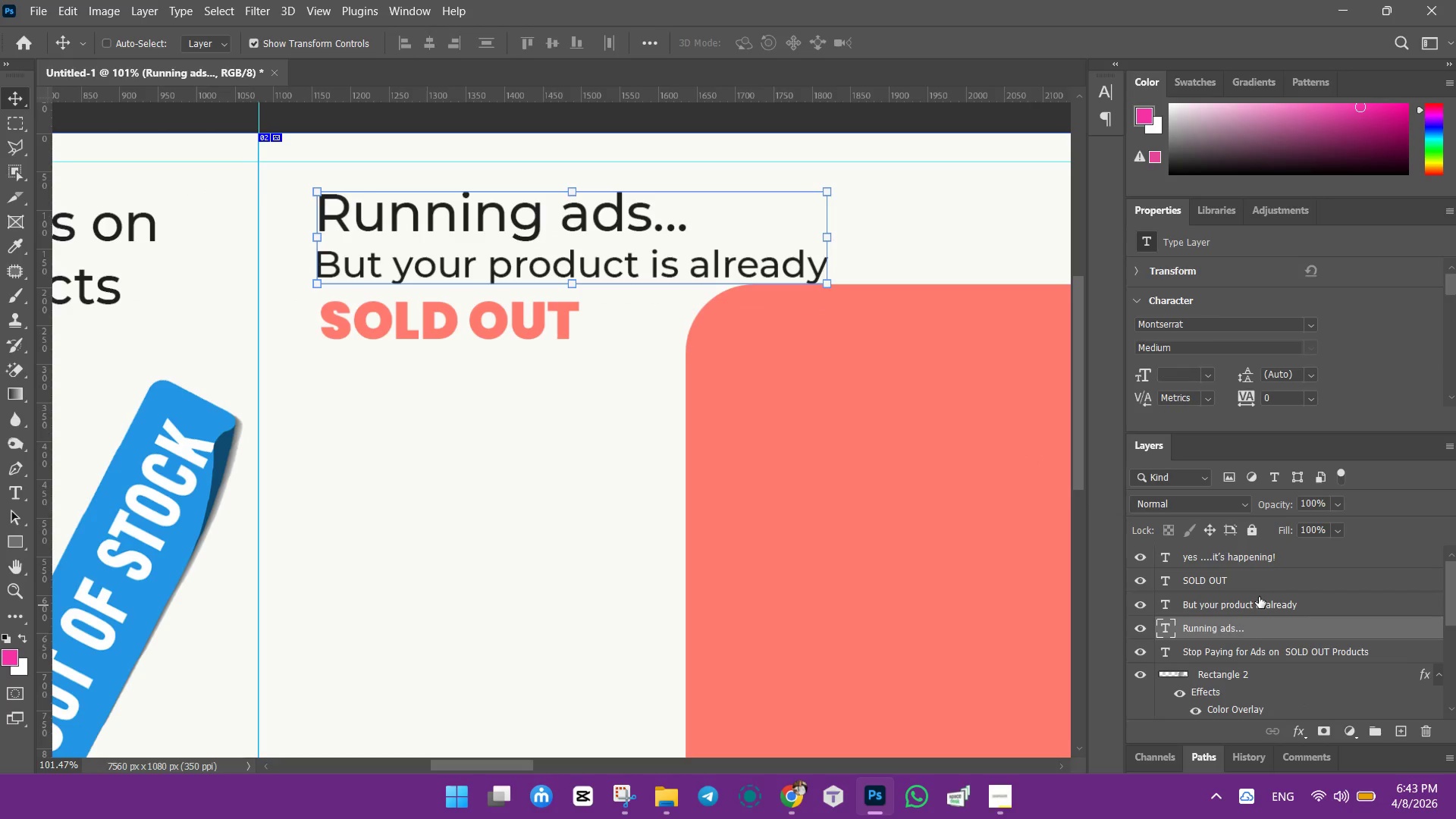 
hold_key(key=ControlLeft, duration=1.5)
left_click([1255, 588])
 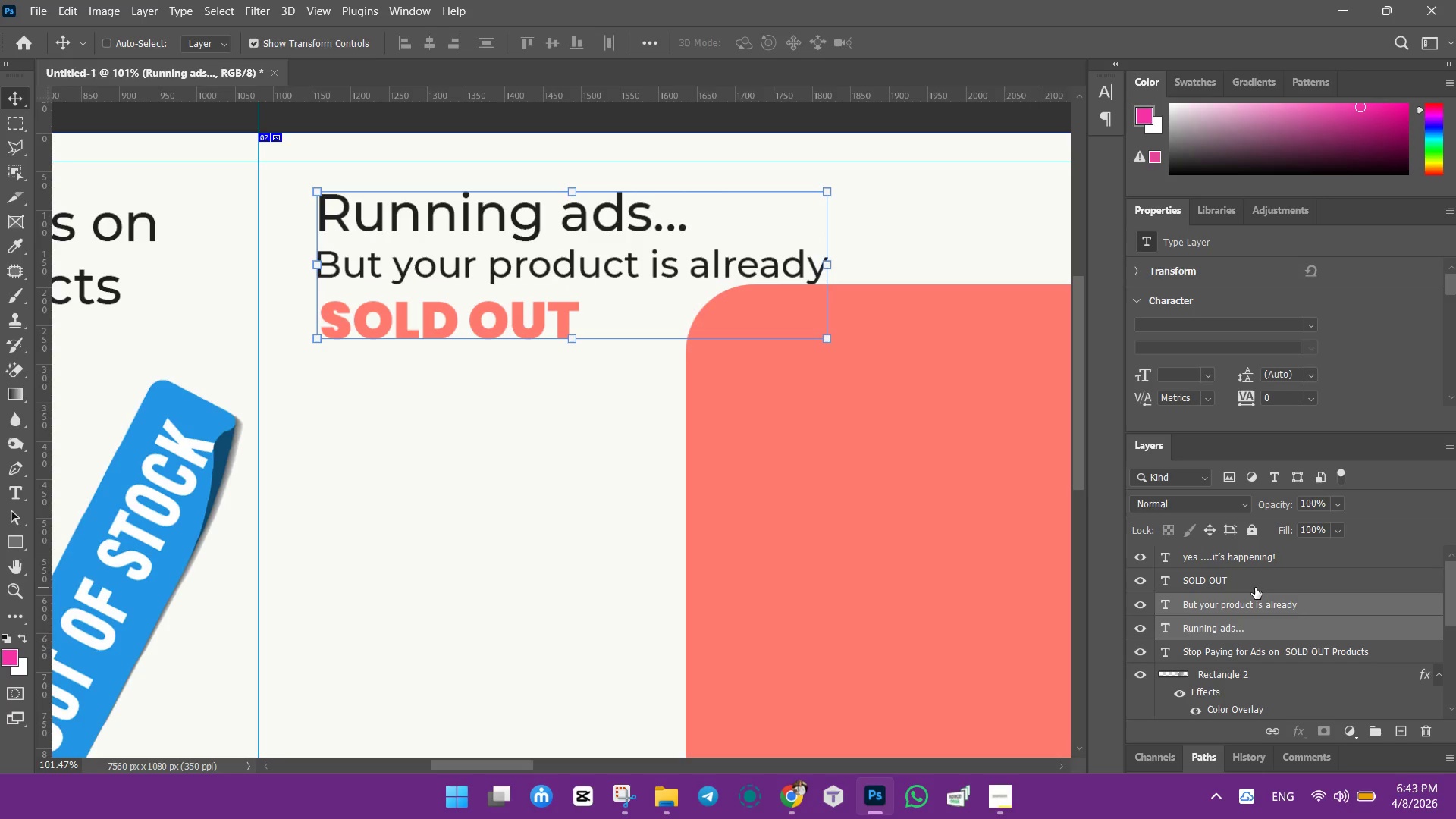 
hold_key(key=ControlLeft, duration=0.36)
 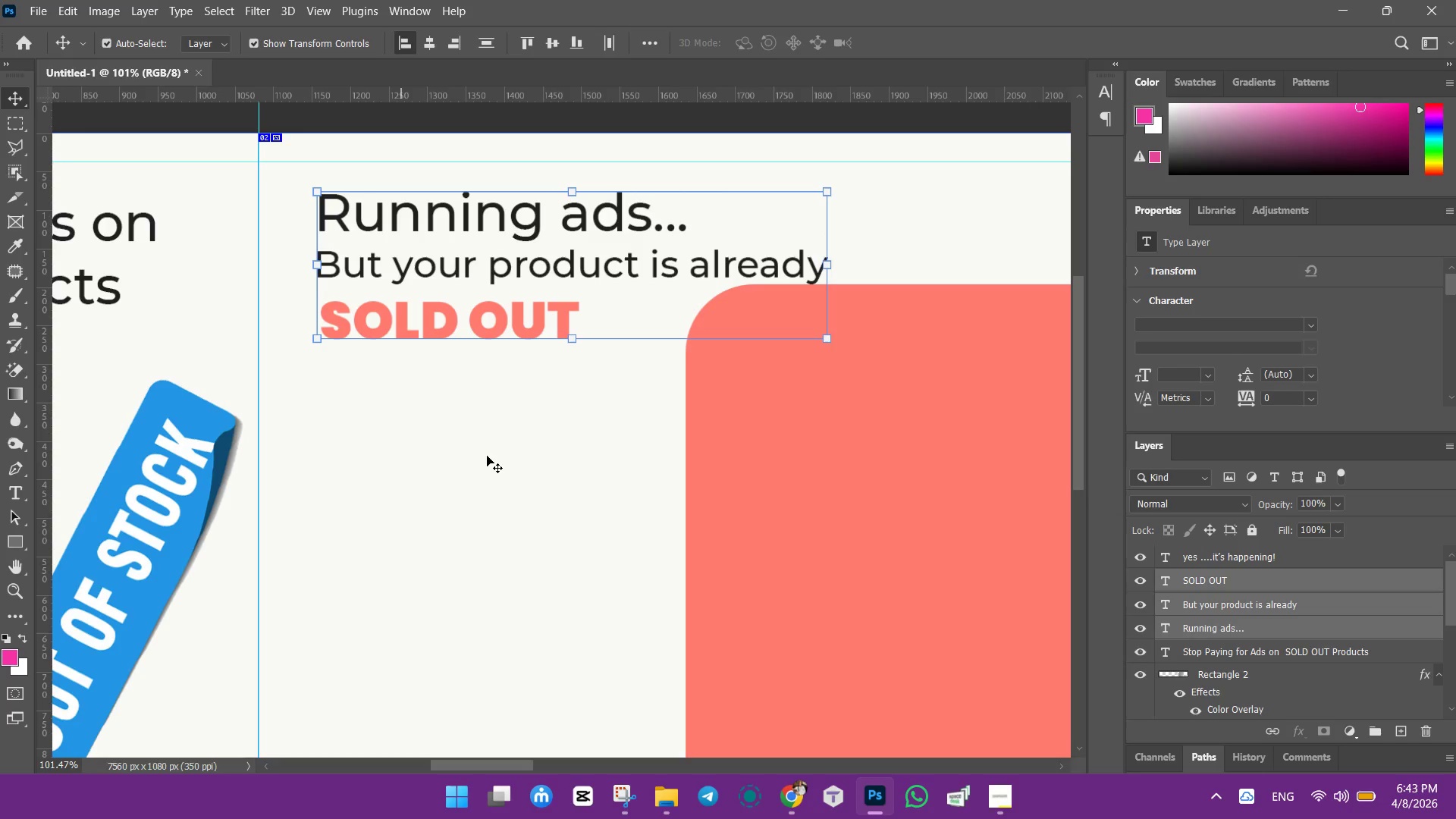 
left_click([486, 457])
 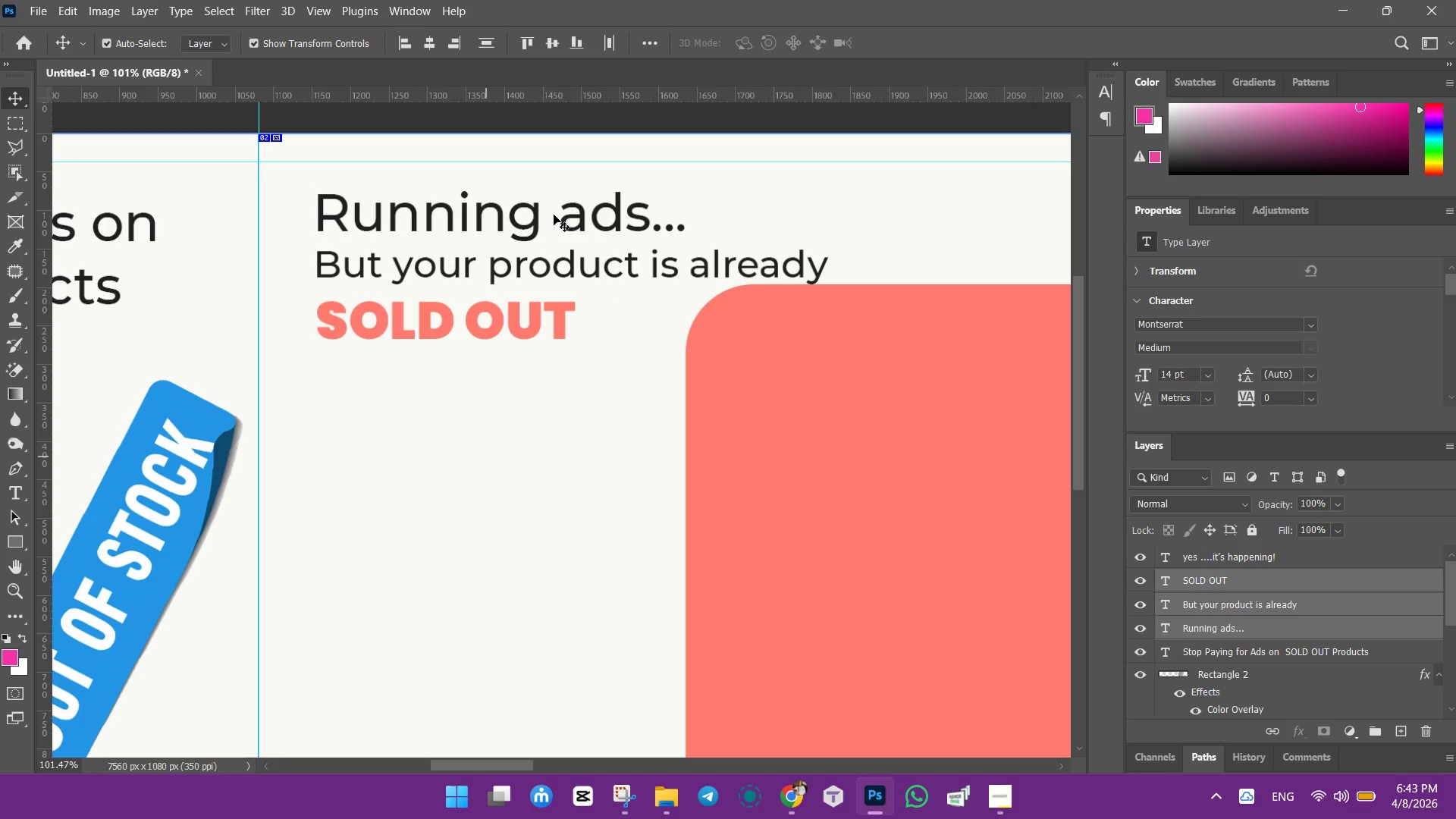 
left_click([554, 215])
 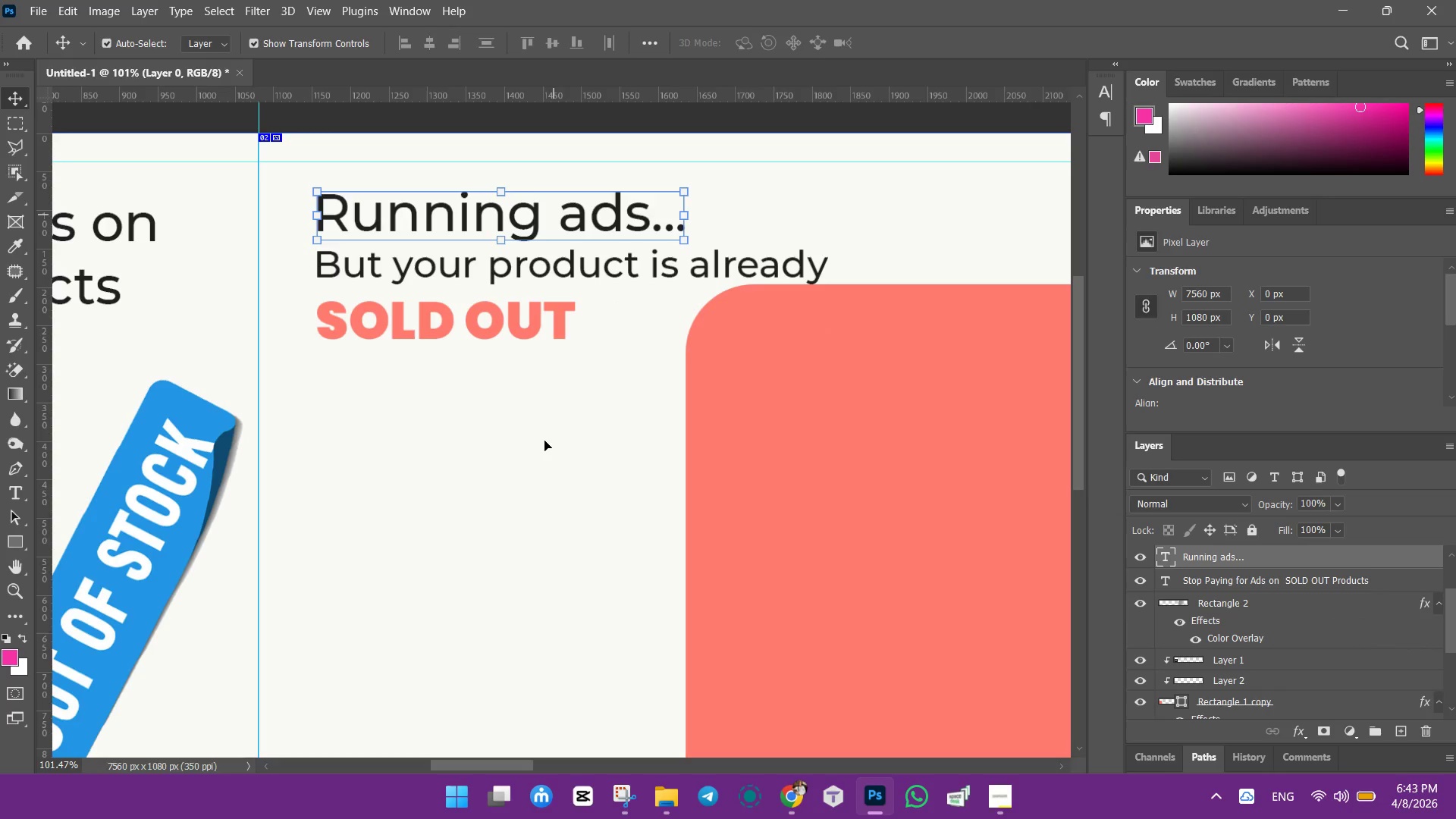 
hold_key(key=AltLeft, duration=1.28)
scroll: coordinate [544, 440], scroll_direction: down, amount: 3.0
 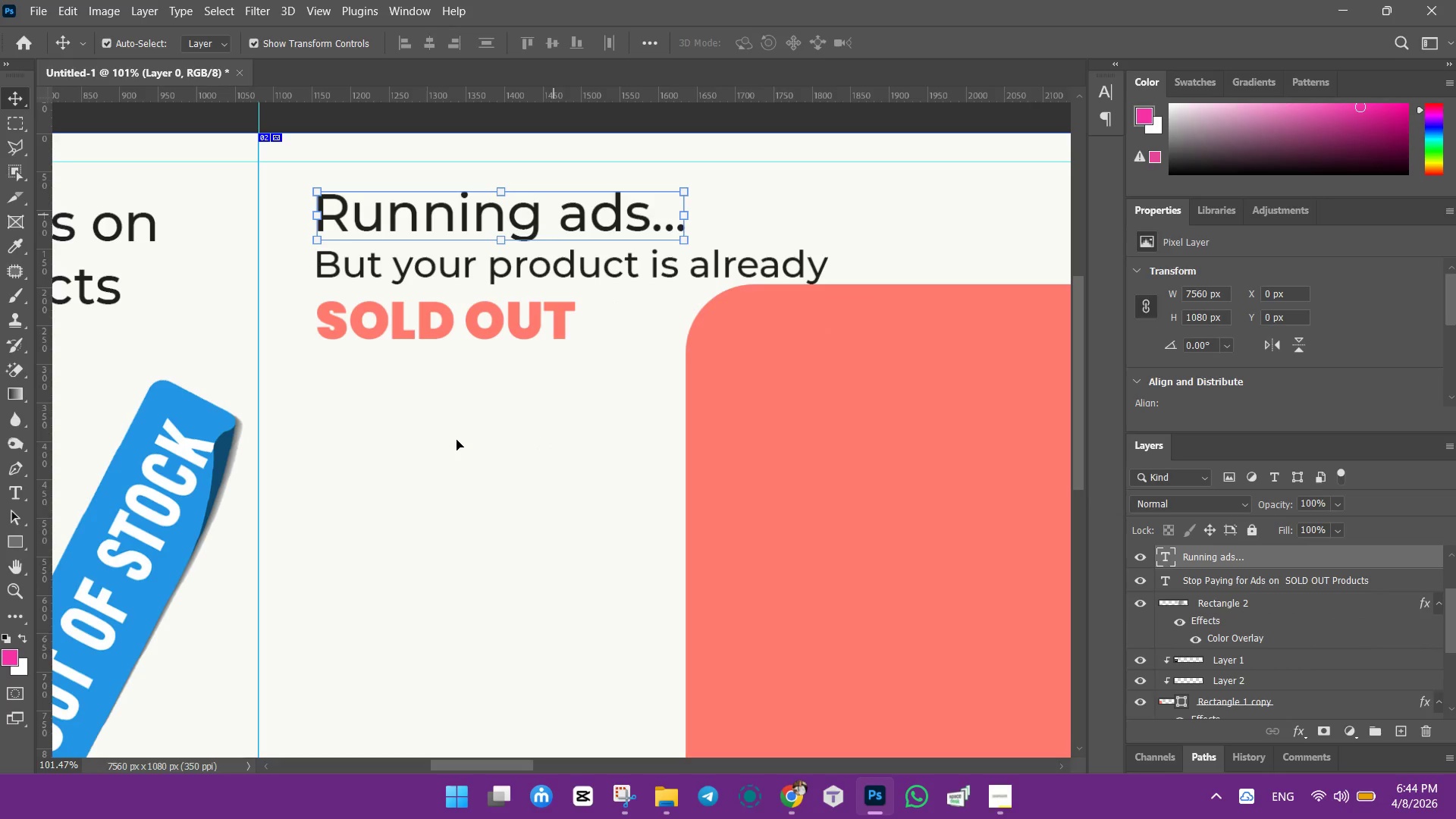 
hold_key(key=AltLeft, duration=1.33)
 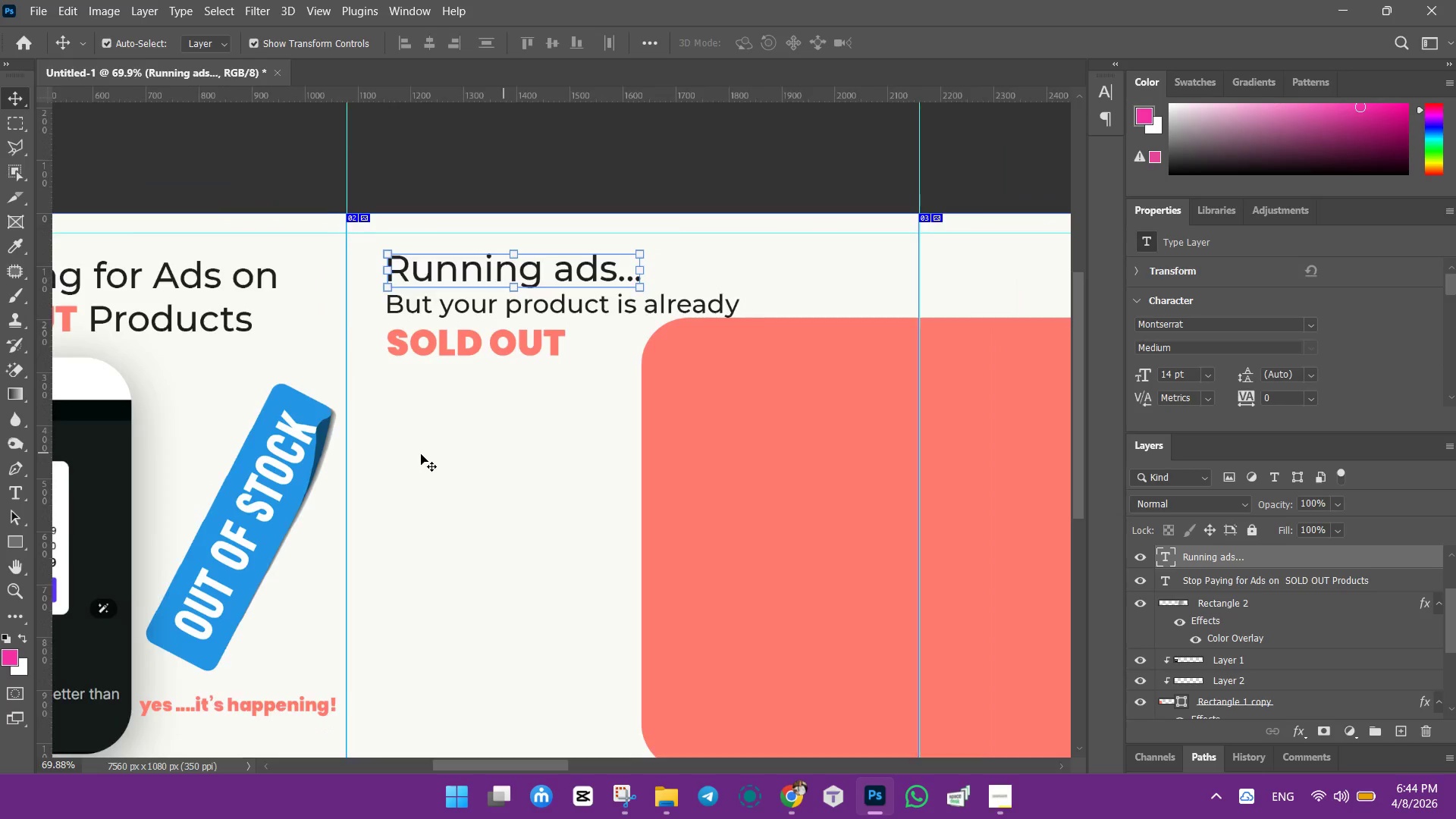 
hold_key(key=AltLeft, duration=1.47)
 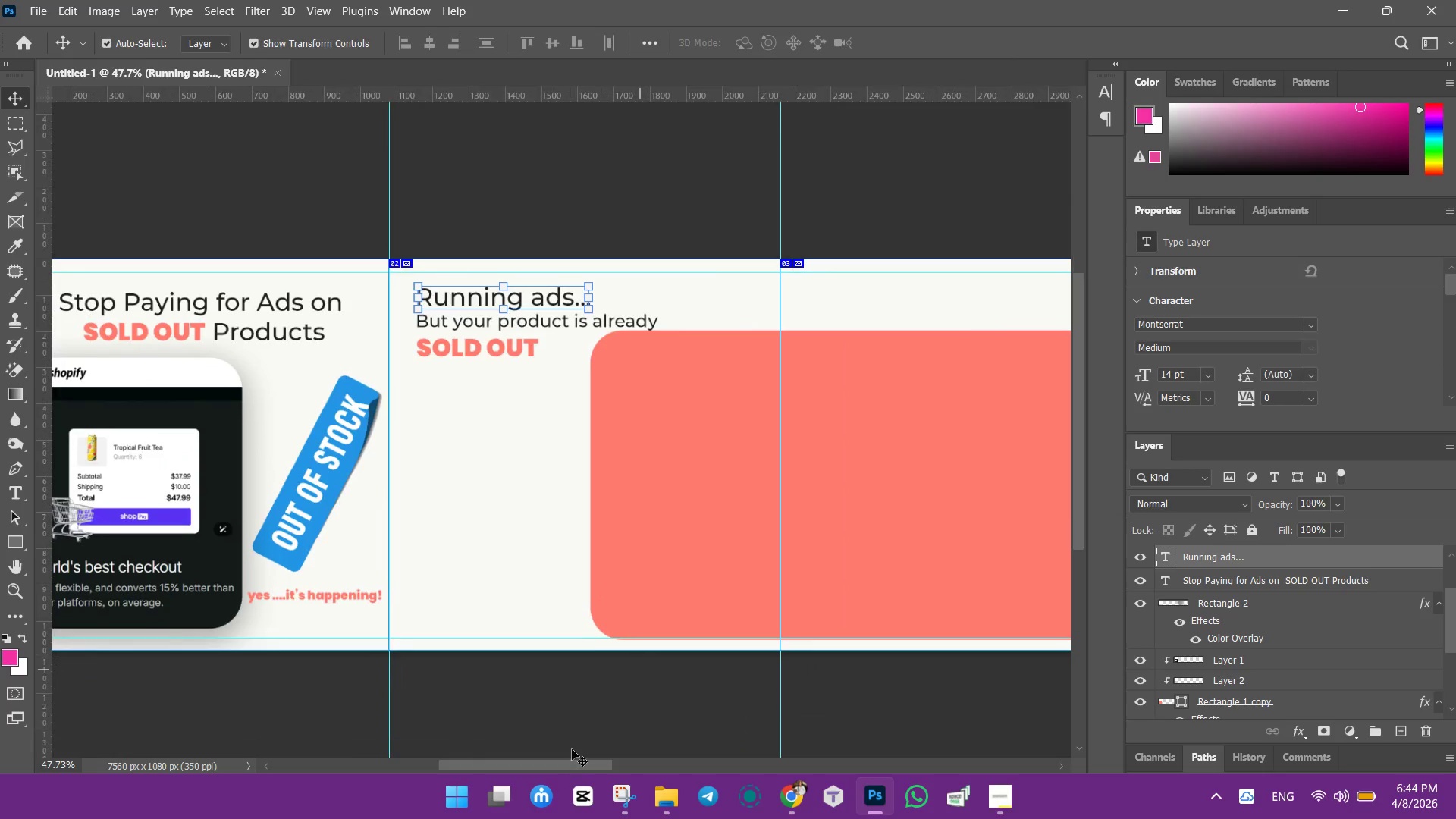 
scroll: coordinate [423, 454], scroll_direction: down, amount: 7.0
 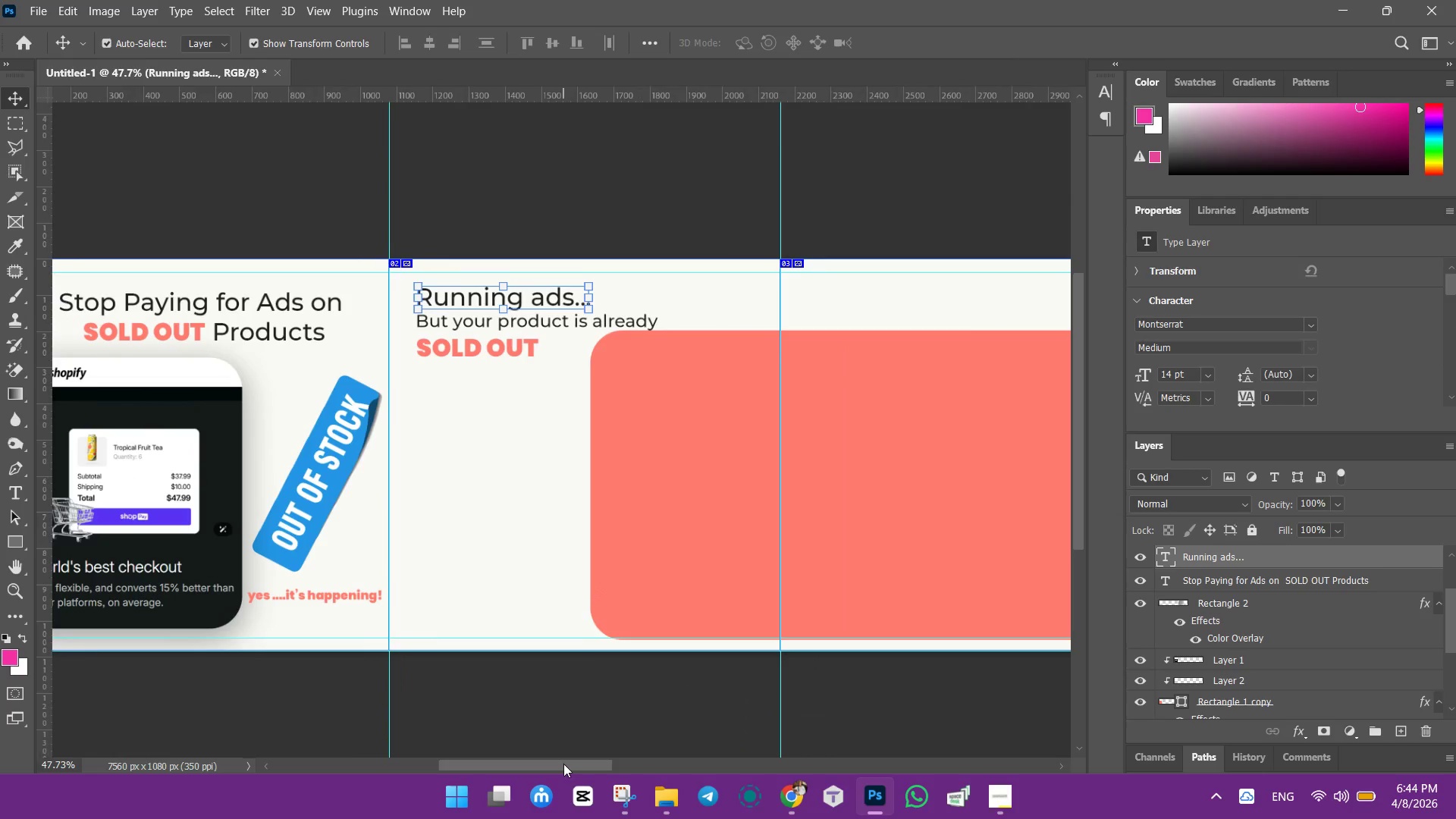 
left_click_drag(start_coordinate=[563, 764], to_coordinate=[541, 764])
 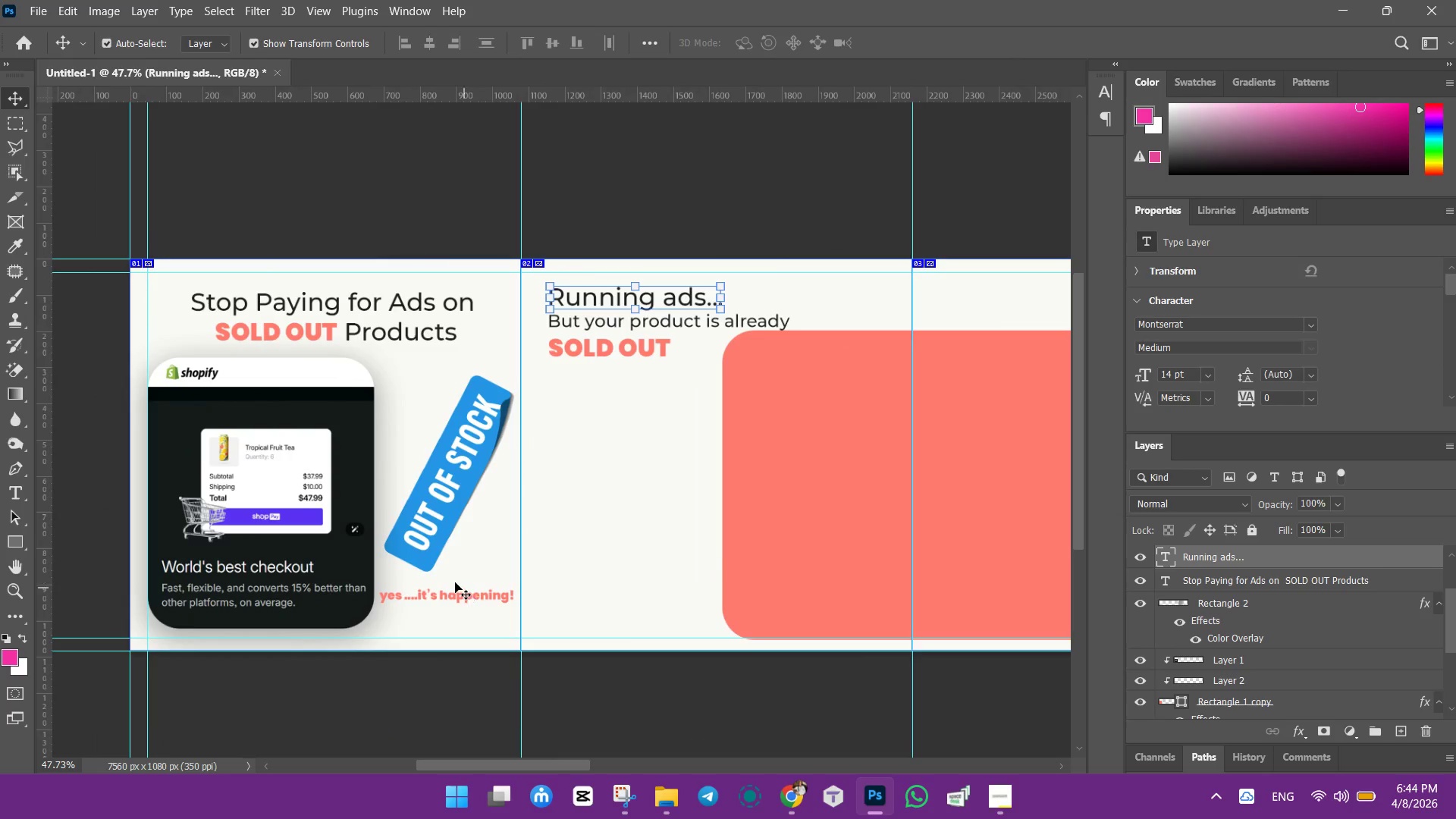 
hold_key(key=AltLeft, duration=1.41)
scroll: coordinate [458, 581], scroll_direction: up, amount: 1.0
 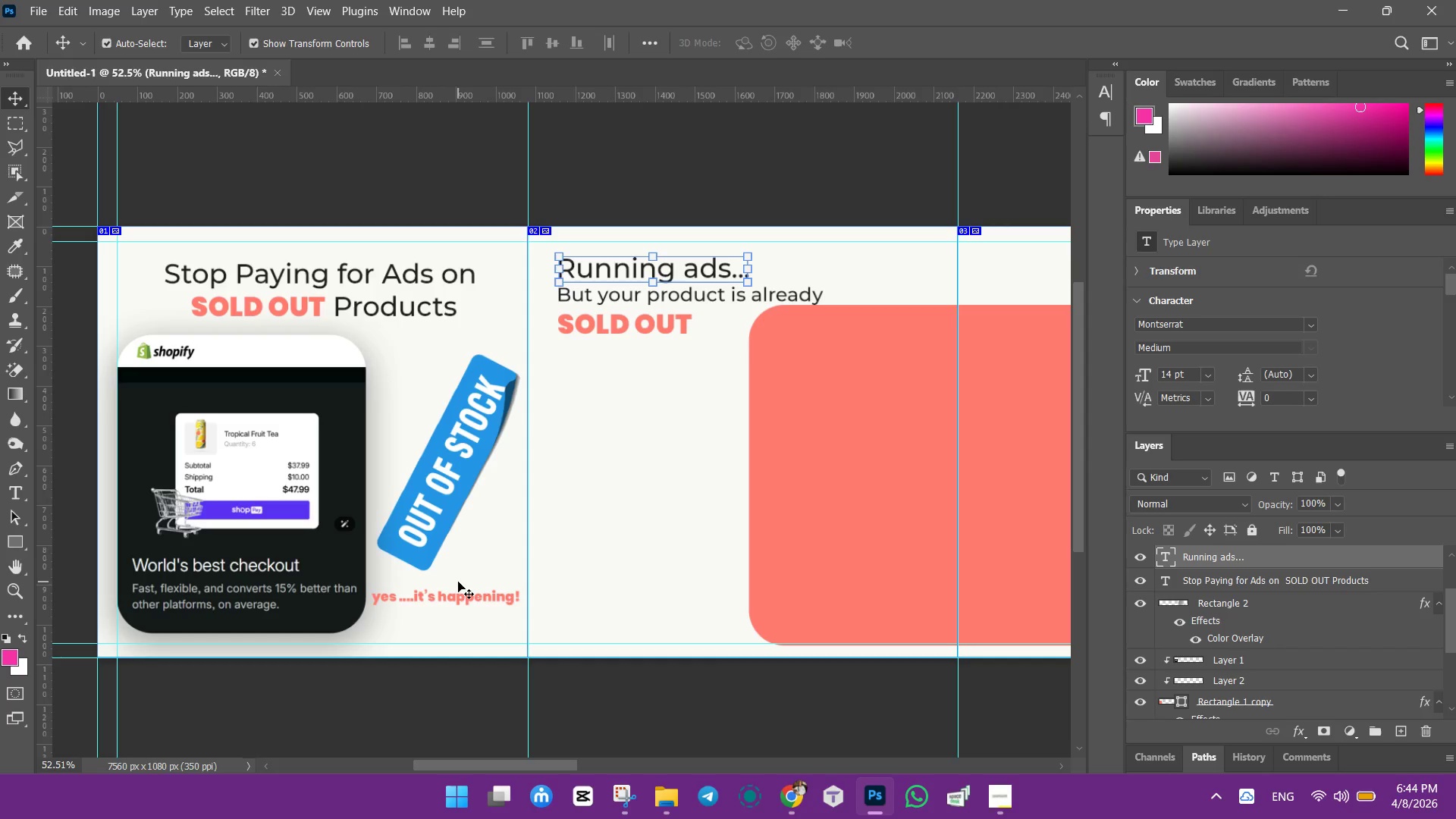 
wait(7.3)
 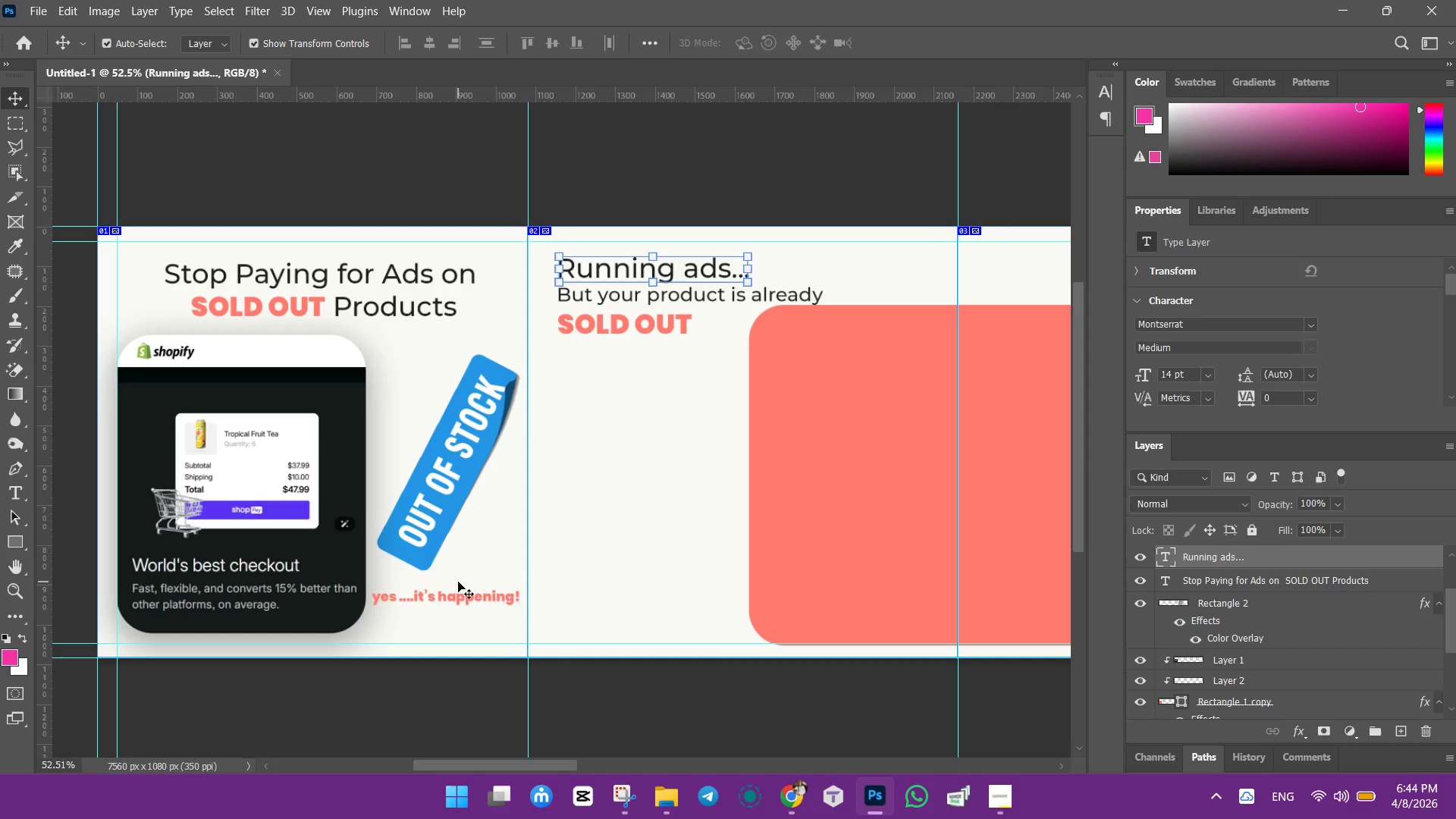 
hold_key(key=AltLeft, duration=1.51)
 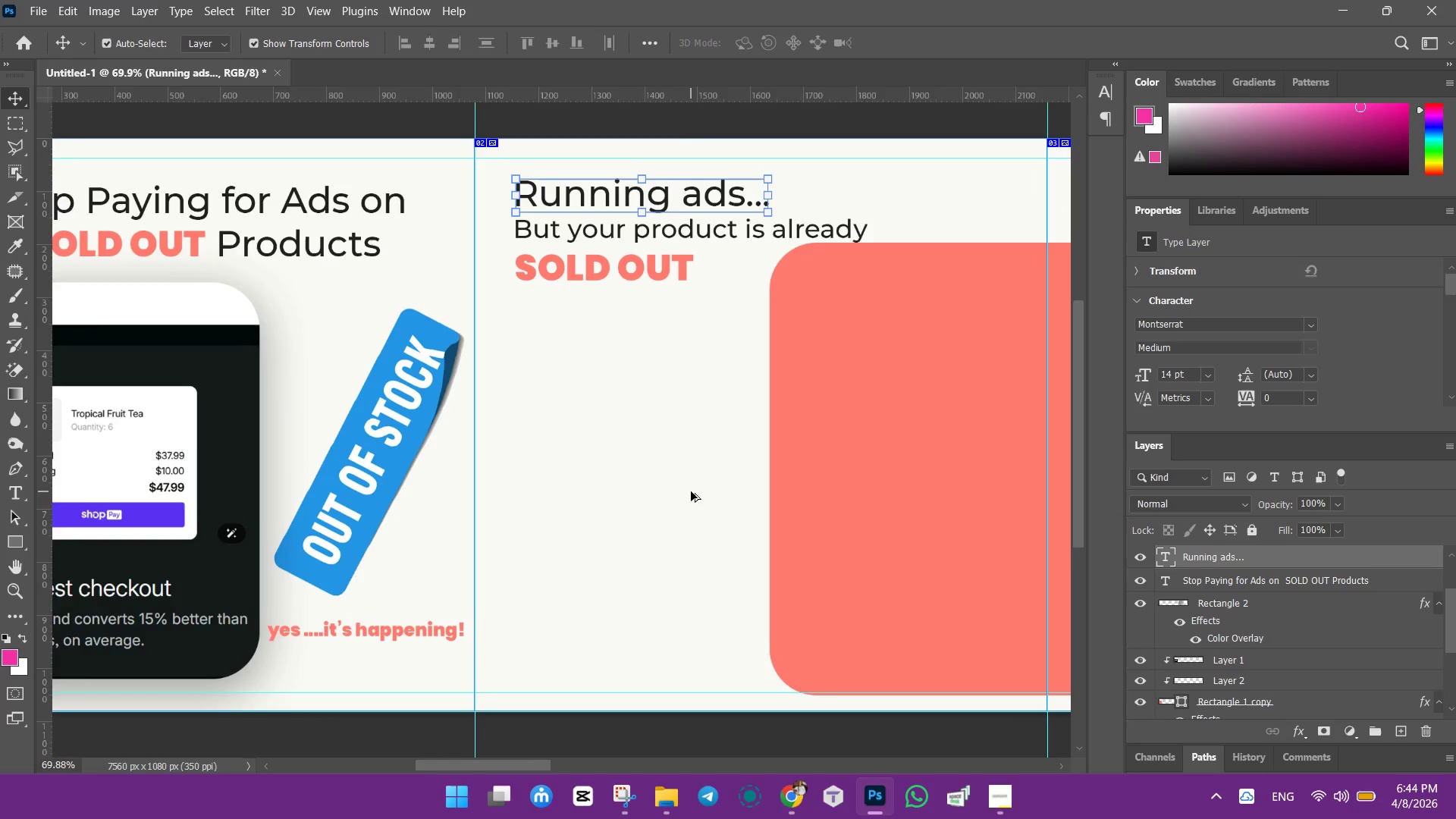 
hold_key(key=AltLeft, duration=0.89)
 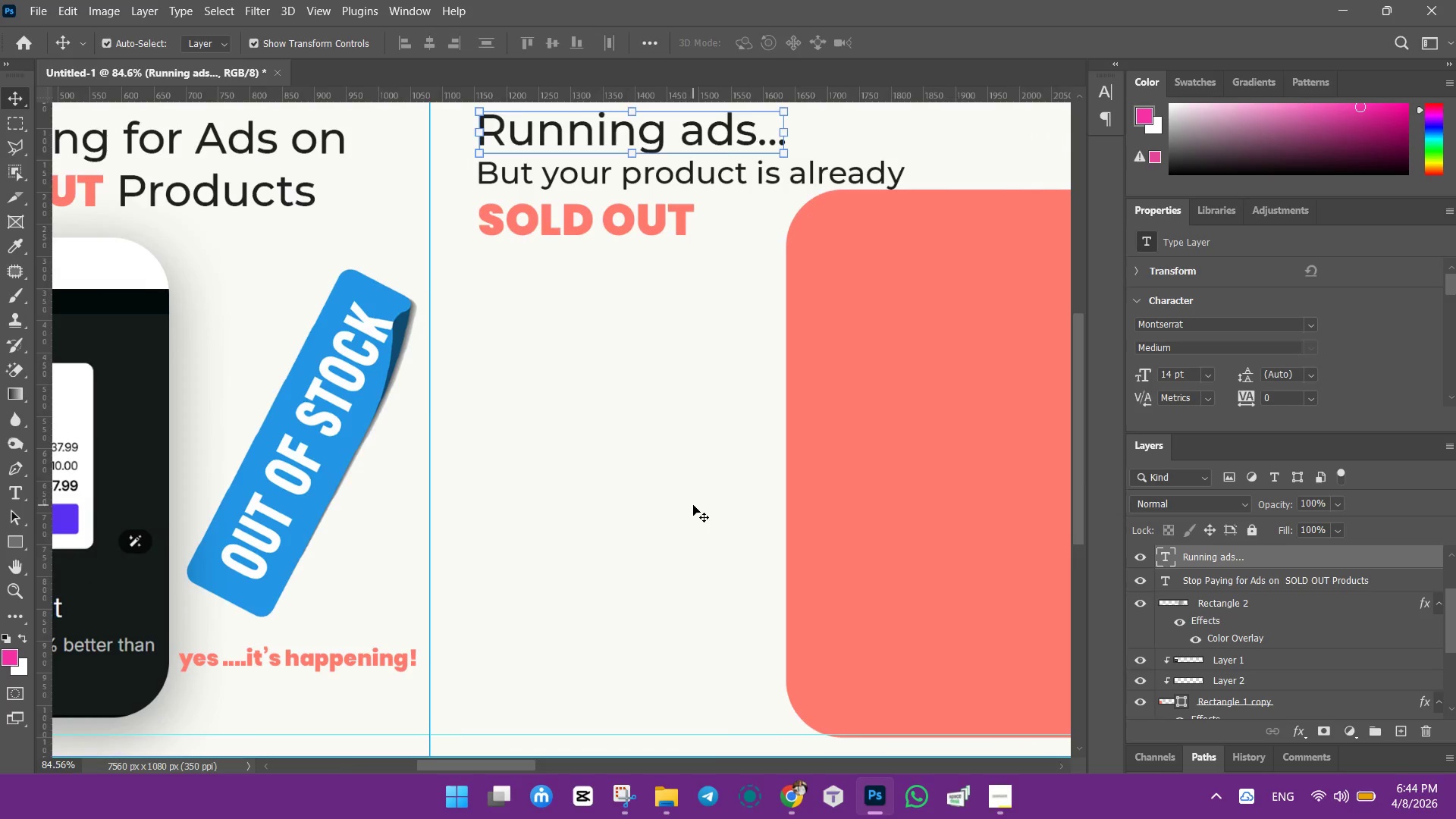 
scroll: coordinate [684, 328], scroll_direction: up, amount: 10.0
 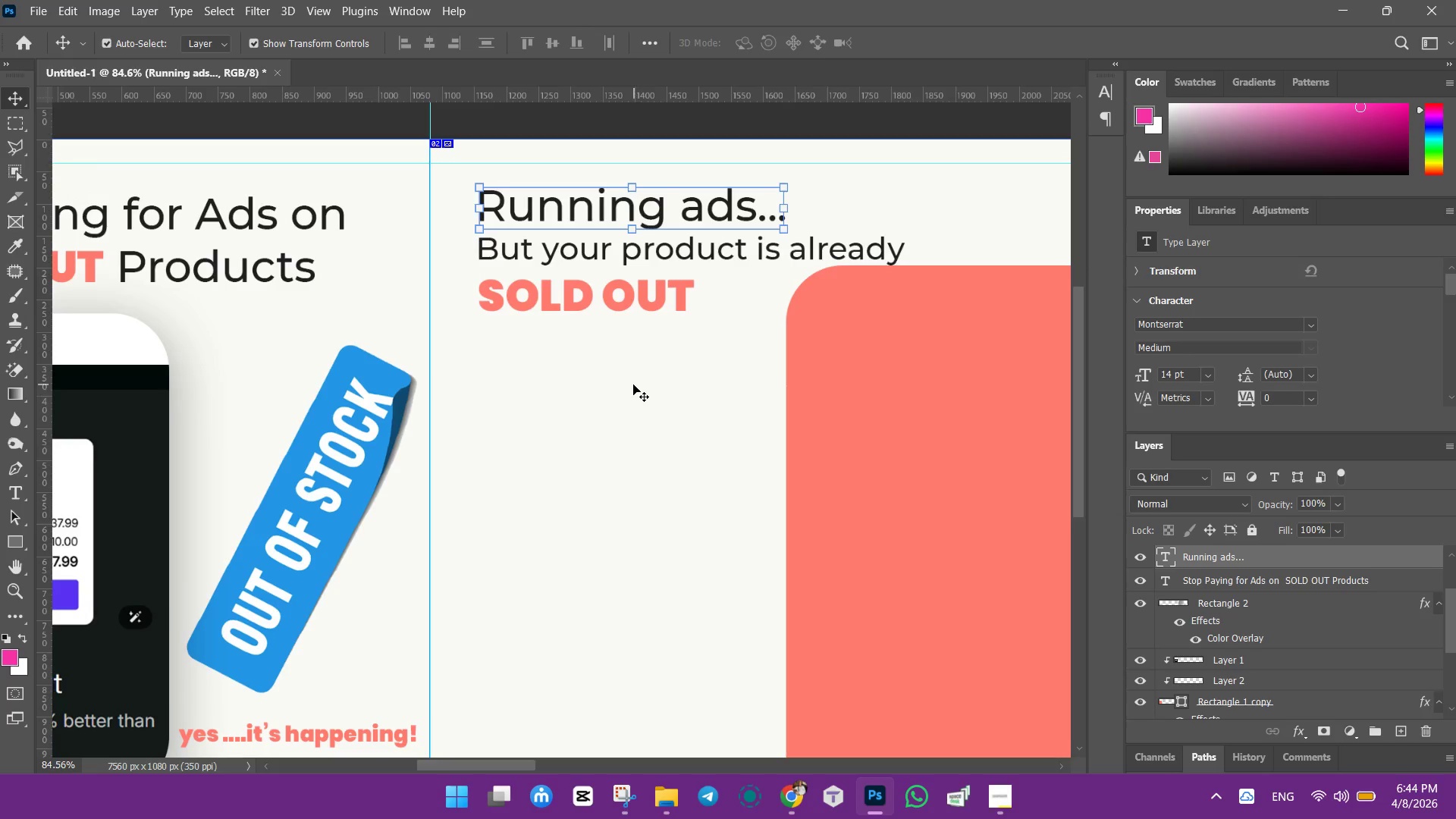 
key(Control+0)
 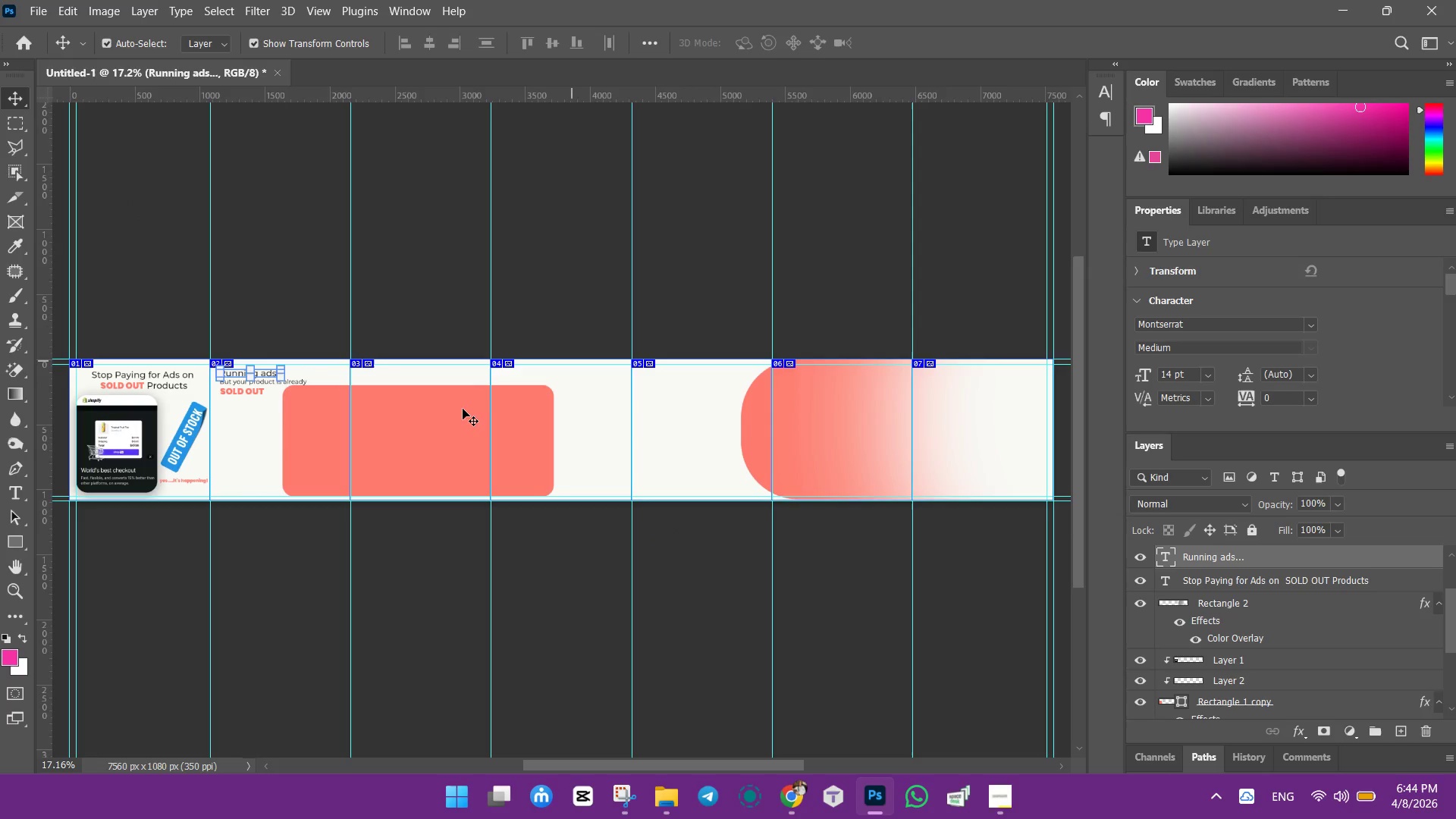 
hold_key(key=AltLeft, duration=1.52)
hold_key(key=AltLeft, duration=0.44)
scroll: coordinate [150, 375], scroll_direction: up, amount: 6.0
 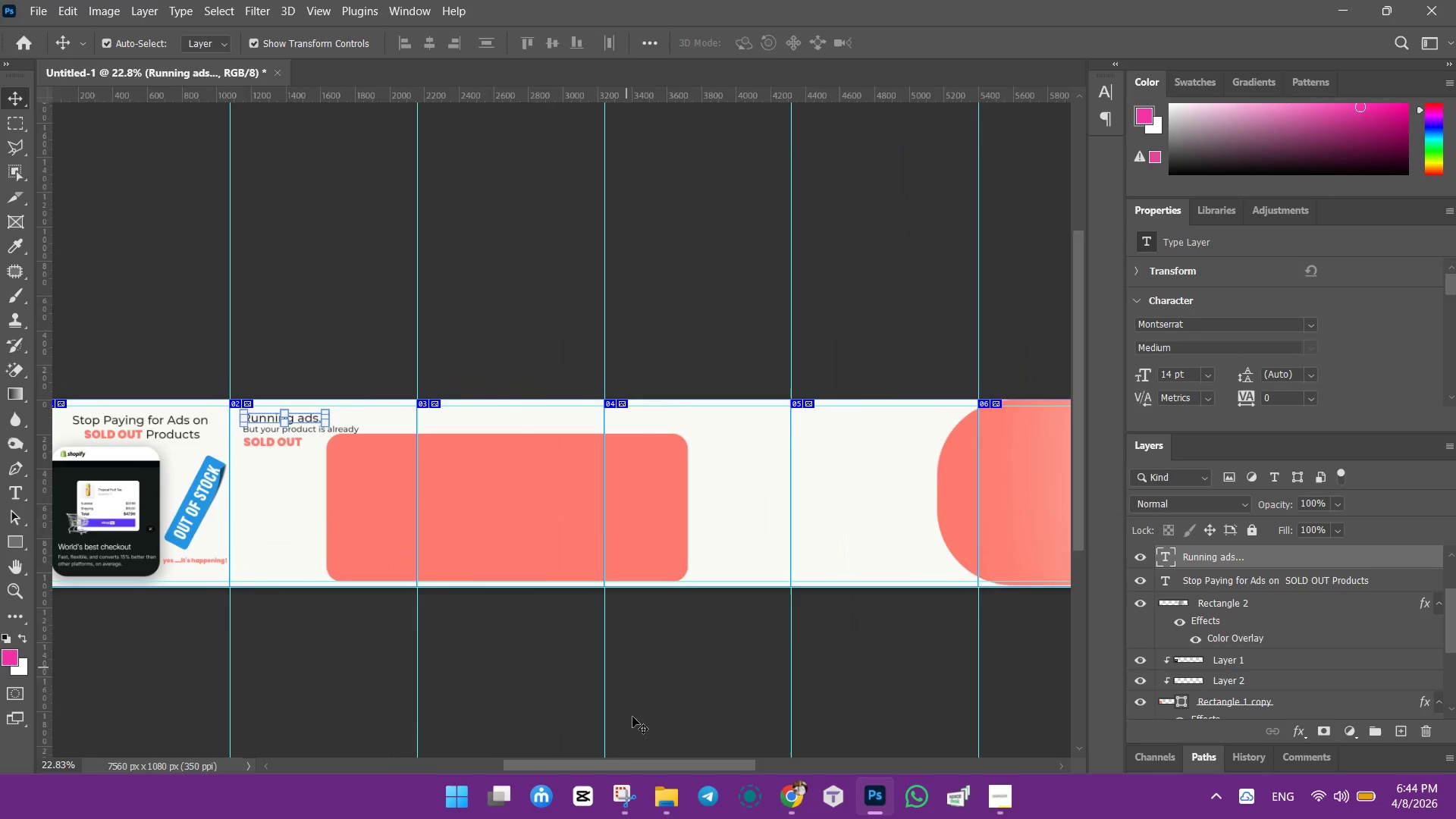 
left_click_drag(start_coordinate=[626, 763], to_coordinate=[563, 761])
 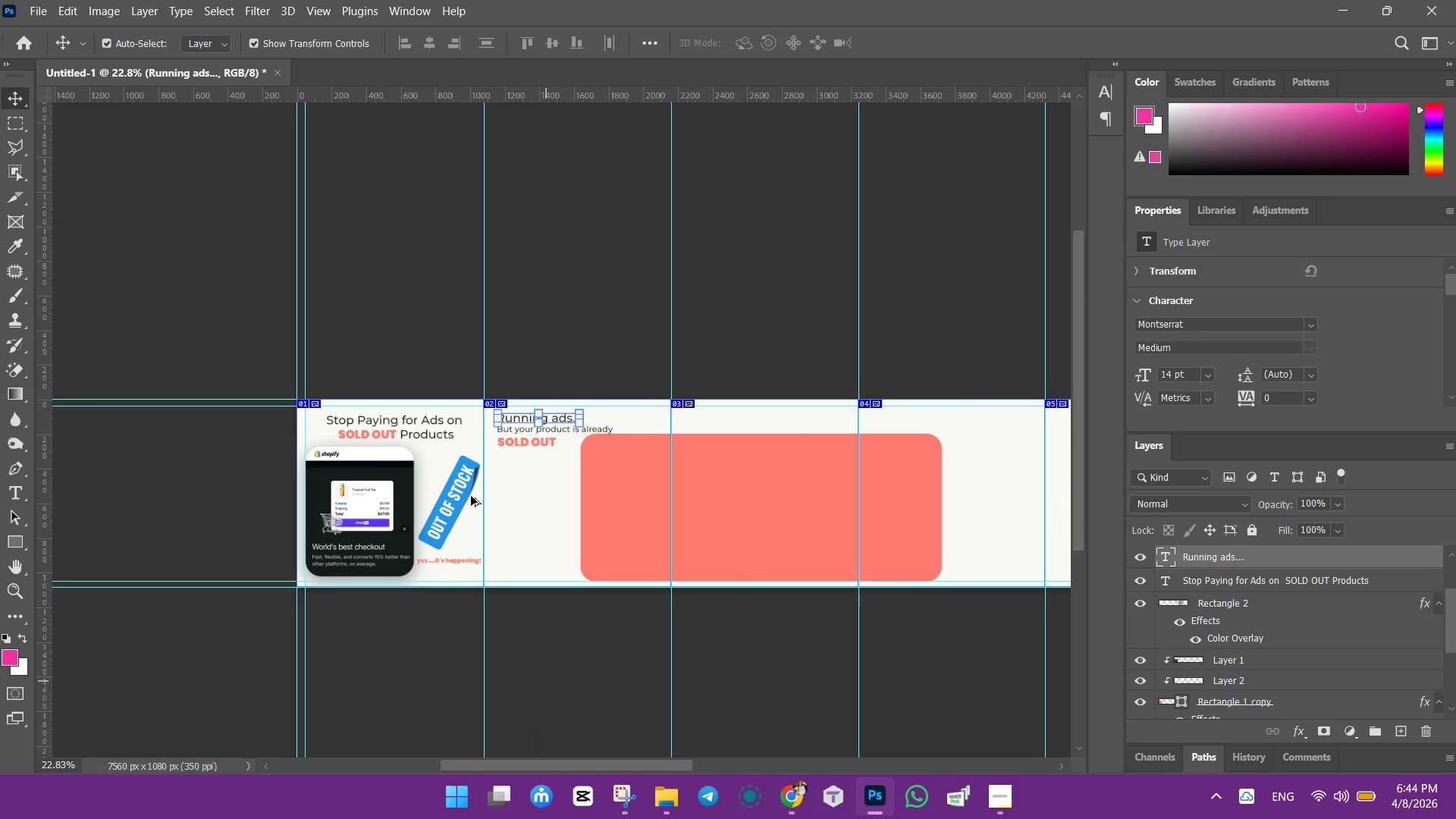 
hold_key(key=AltLeft, duration=1.52)
hold_key(key=AltLeft, duration=0.5)
scroll: coordinate [471, 495], scroll_direction: up, amount: 6.0
 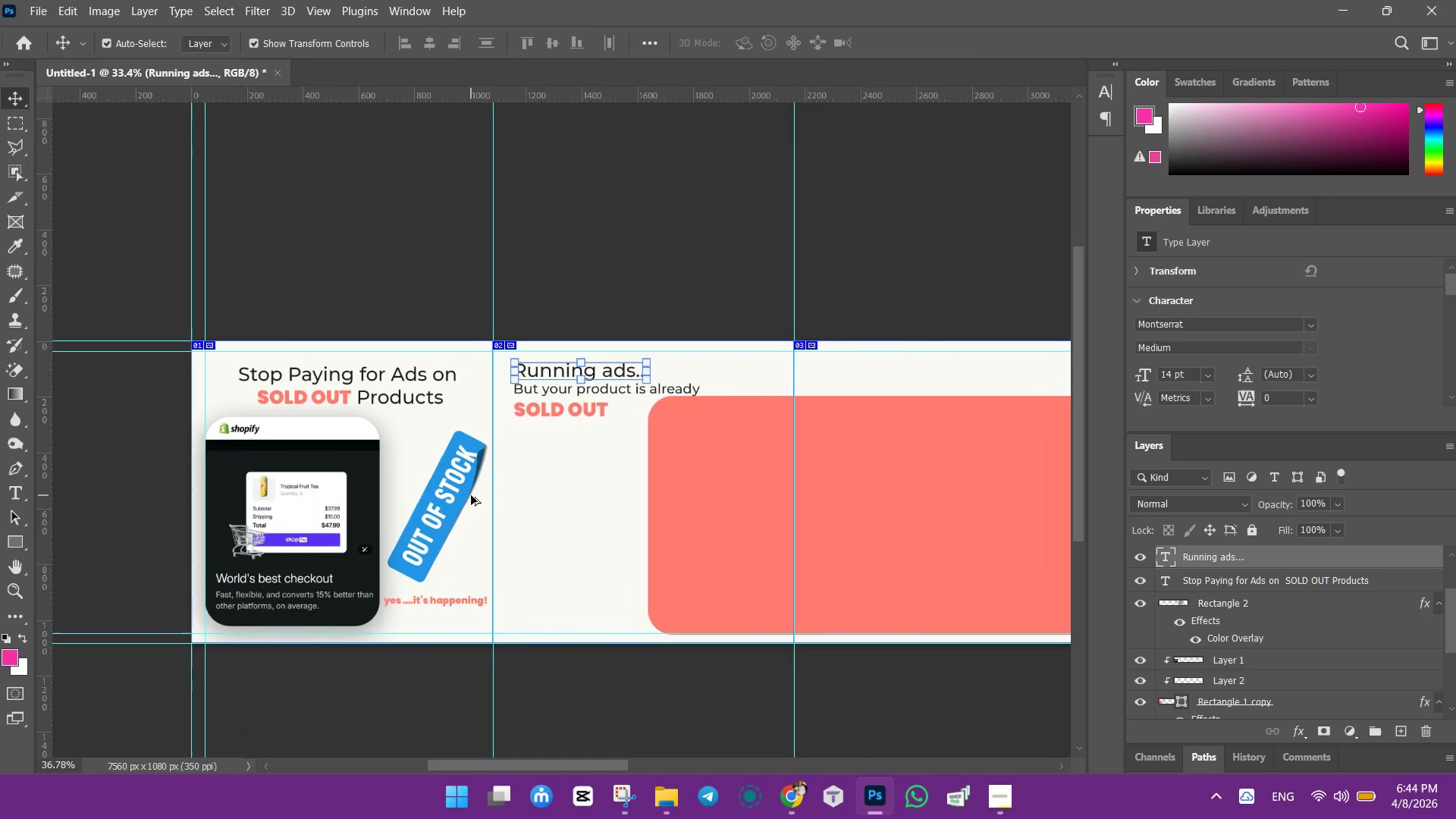 
left_click([562, 487])
 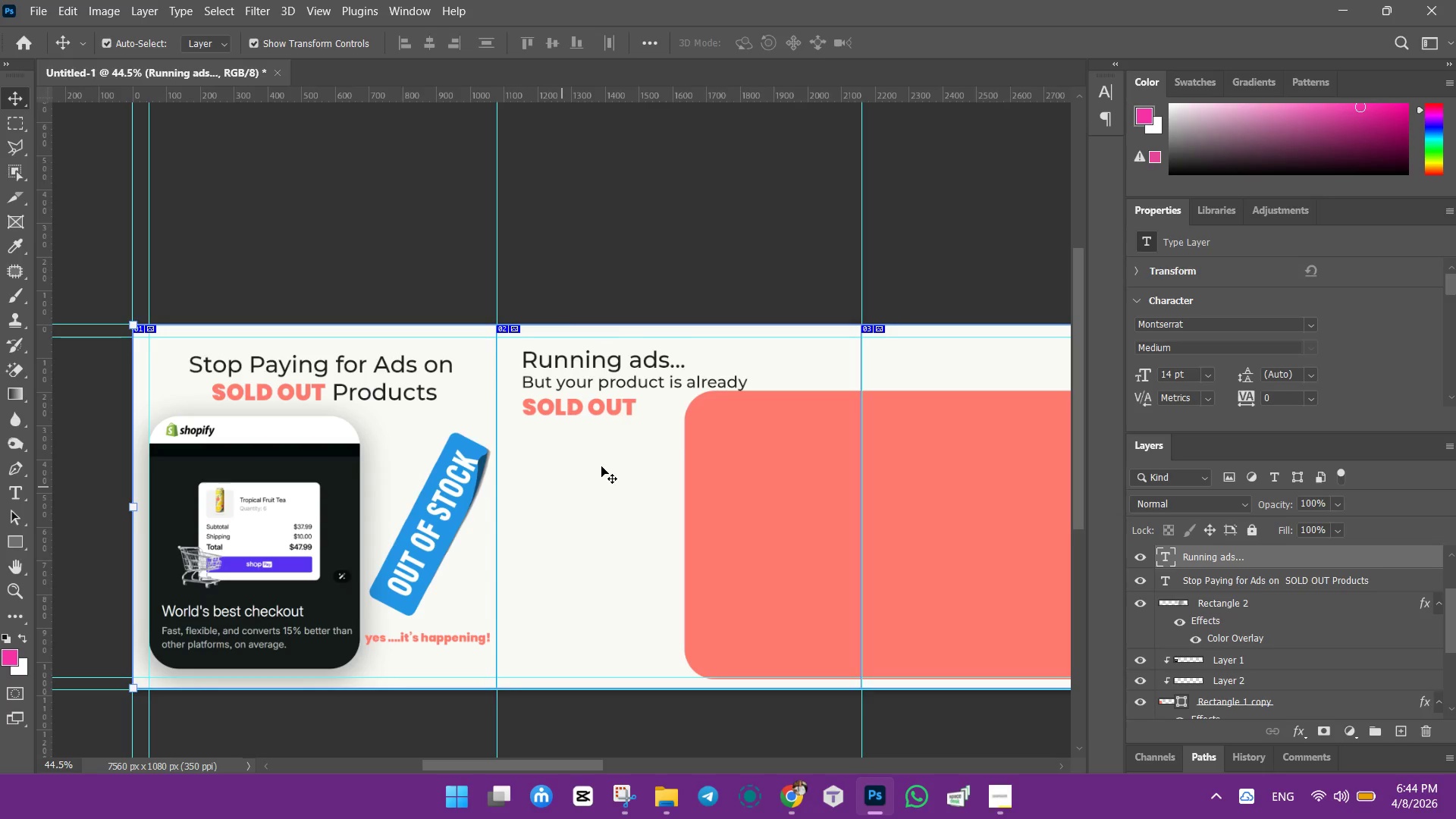 
hold_key(key=AltLeft, duration=1.51)
scroll: coordinate [641, 483], scroll_direction: up, amount: 3.0
 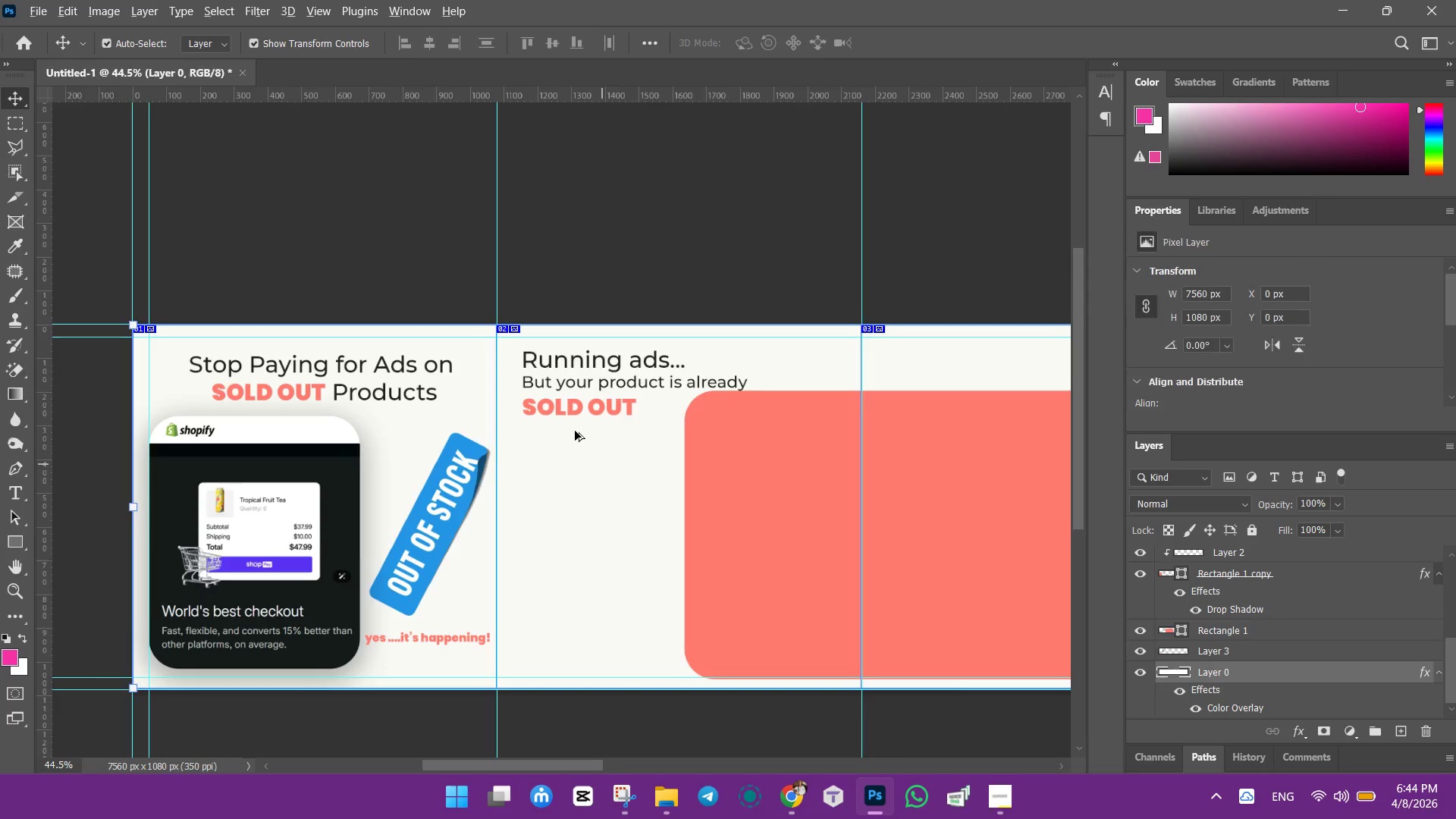 
hold_key(key=AltLeft, duration=0.42)
 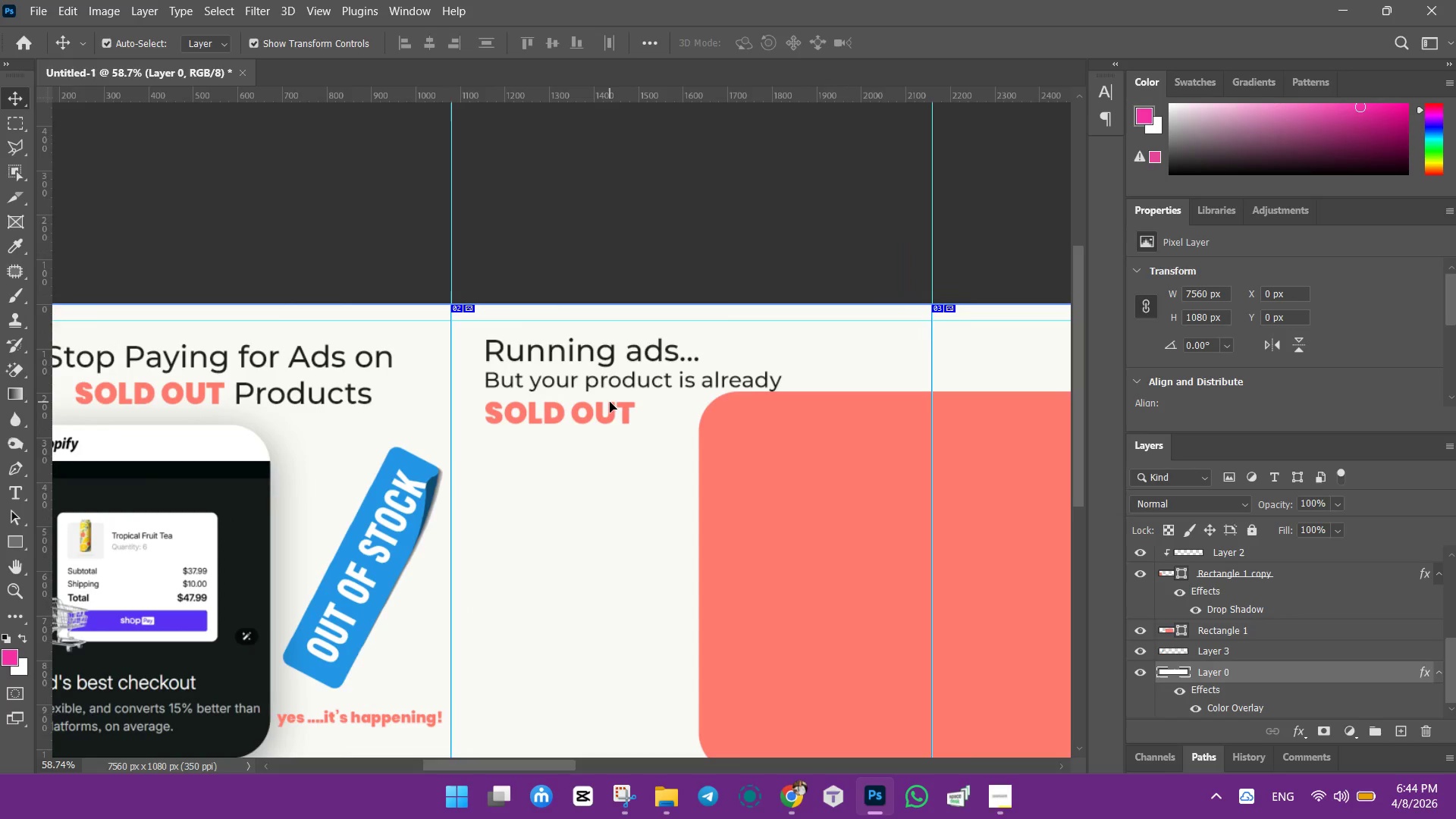 
scroll: coordinate [610, 402], scroll_direction: up, amount: 2.0
 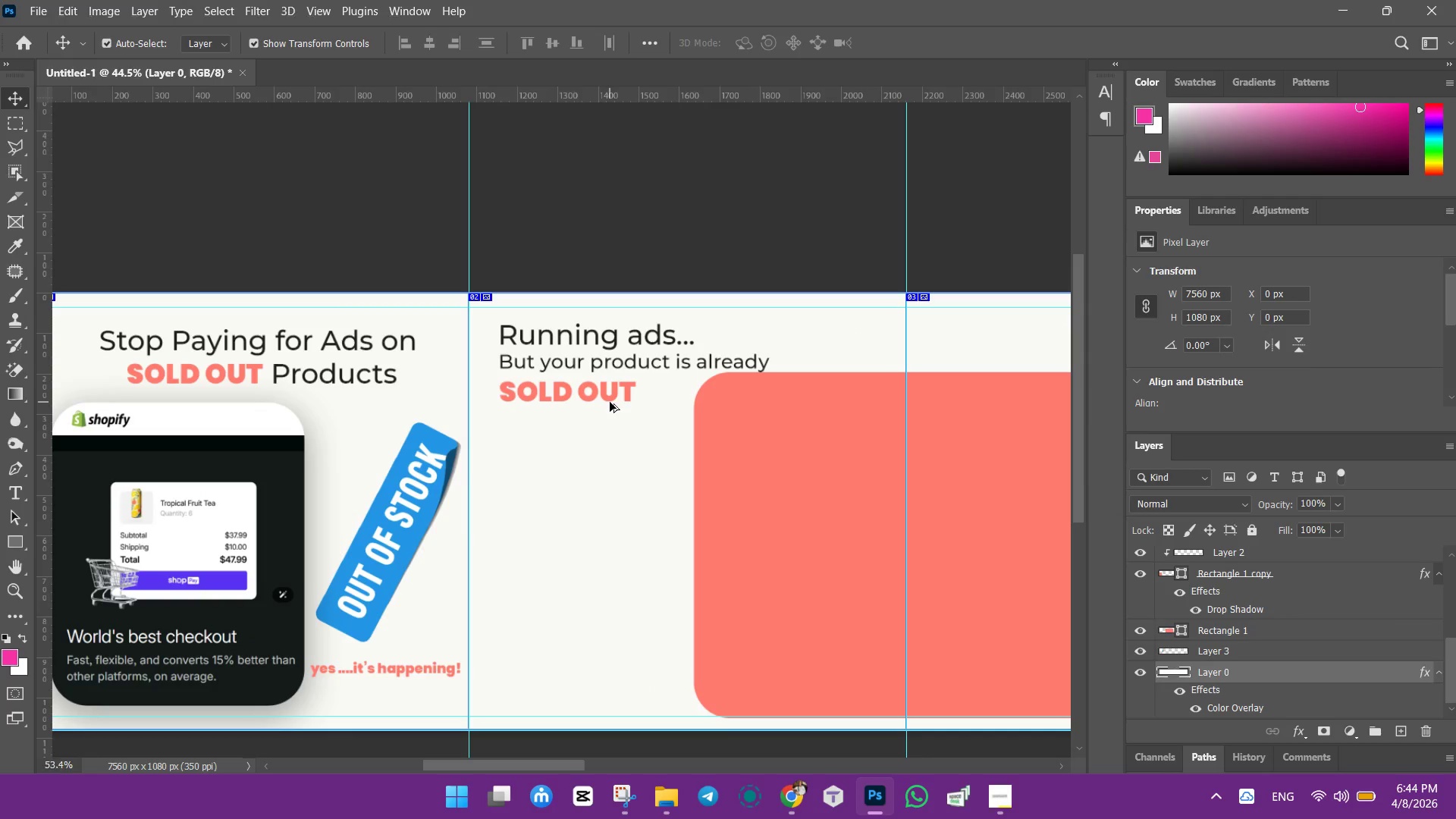 
hold_key(key=AltLeft, duration=0.84)
scroll: coordinate [610, 402], scroll_direction: up, amount: 2.0
 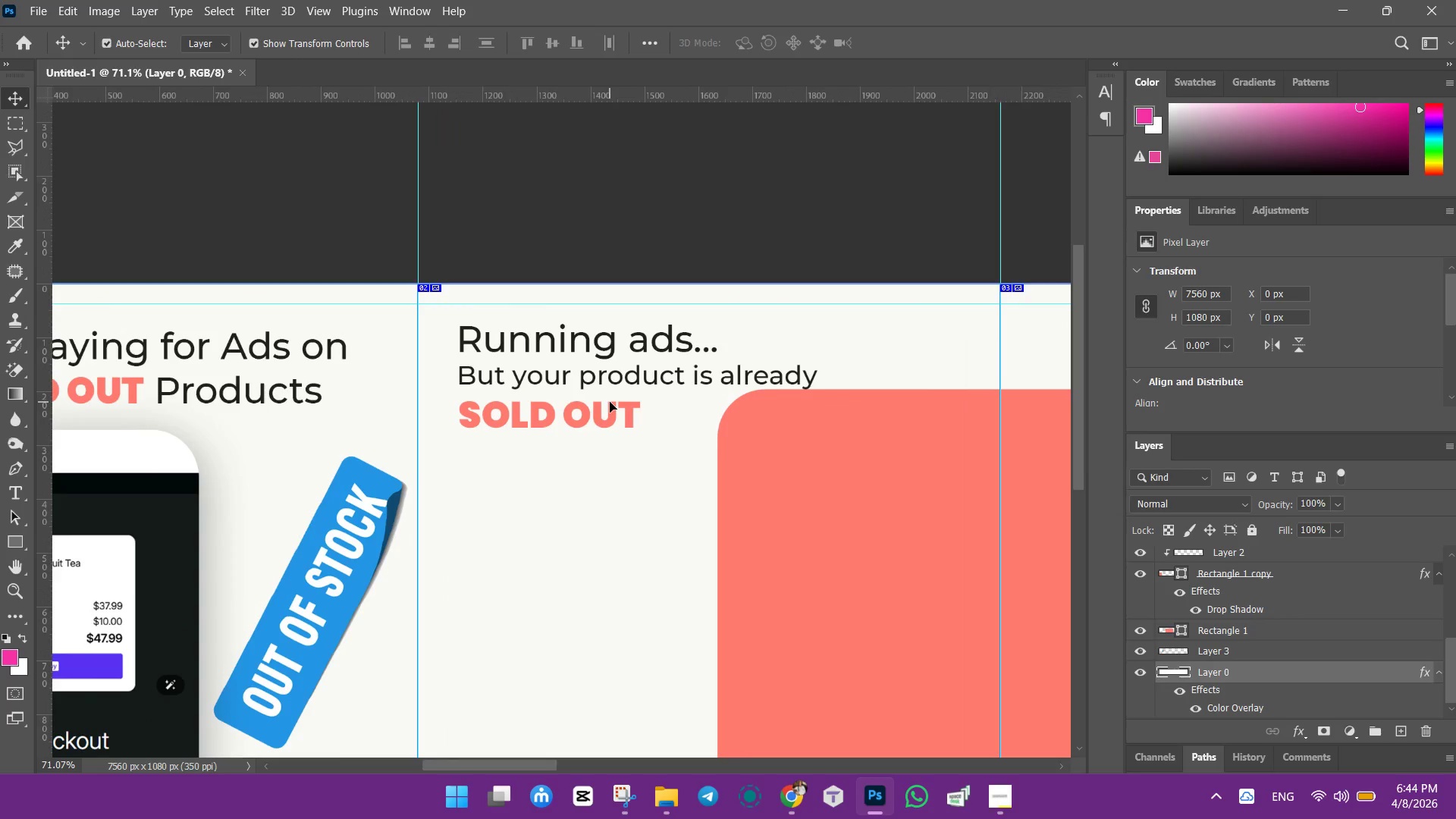 
scroll: coordinate [610, 402], scroll_direction: down, amount: 4.0
 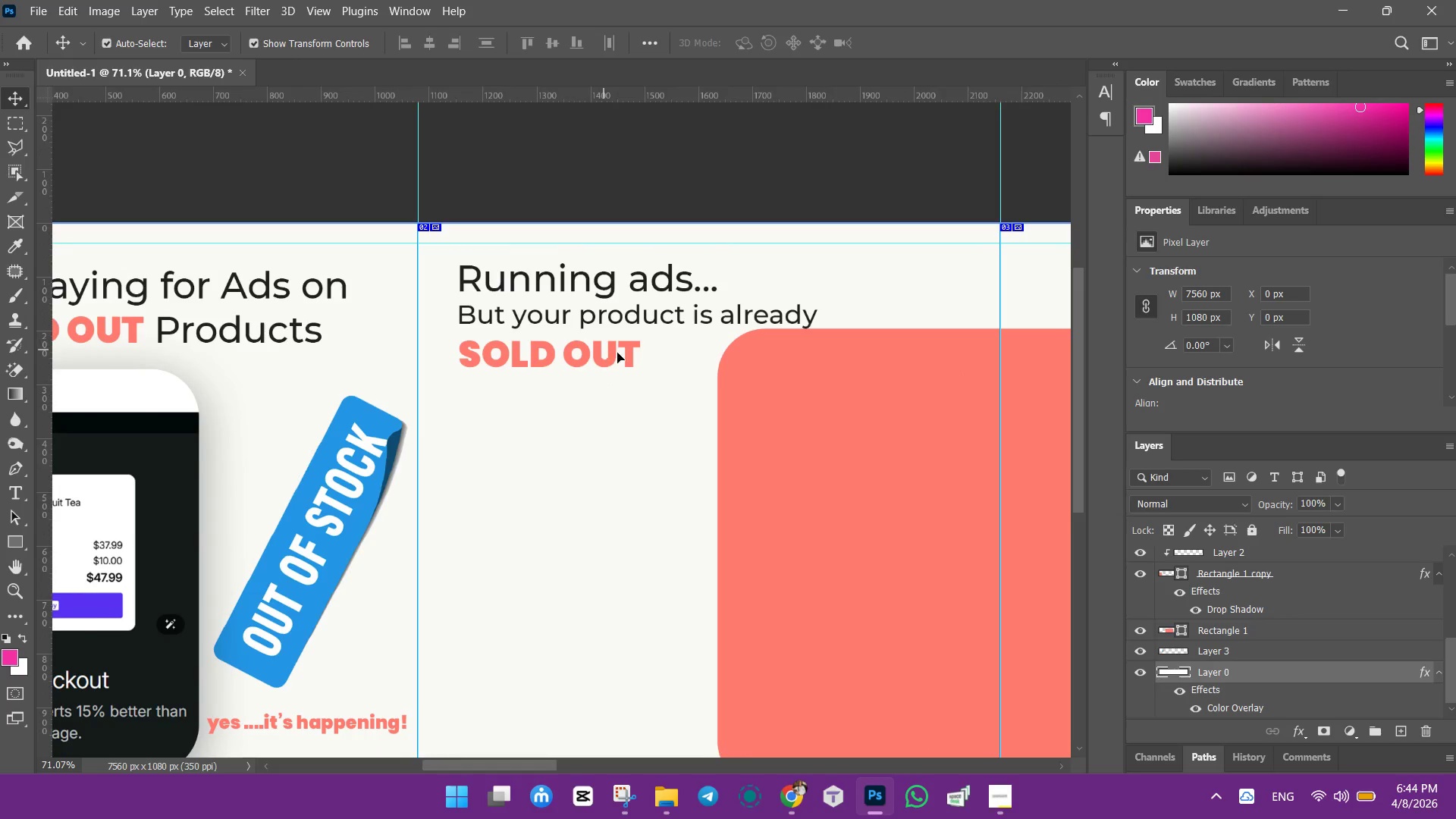 
hold_key(key=AltLeft, duration=1.12)
scroll: coordinate [587, 364], scroll_direction: up, amount: 4.0
 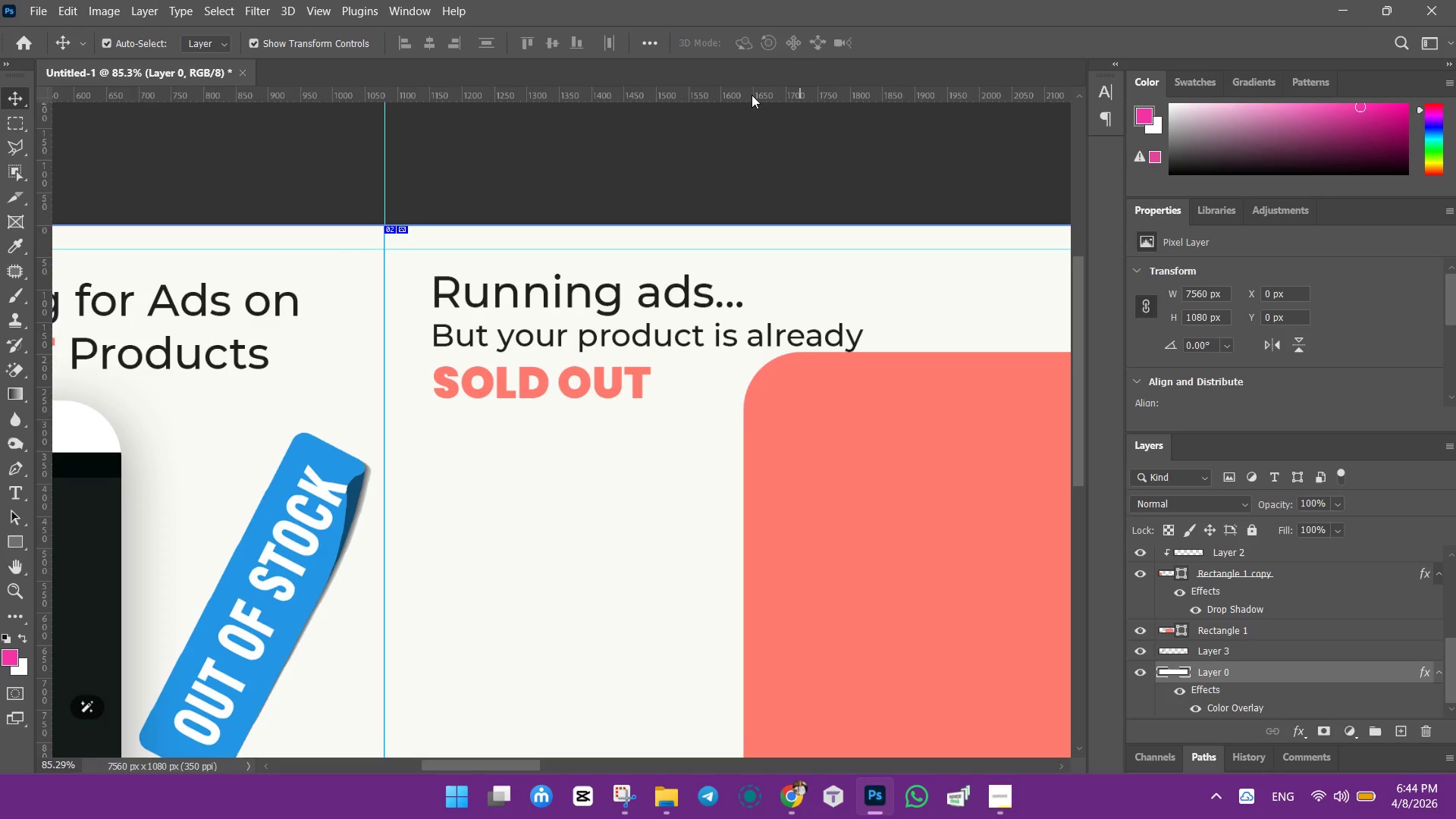 
left_click_drag(start_coordinate=[754, 96], to_coordinate=[757, 450])
 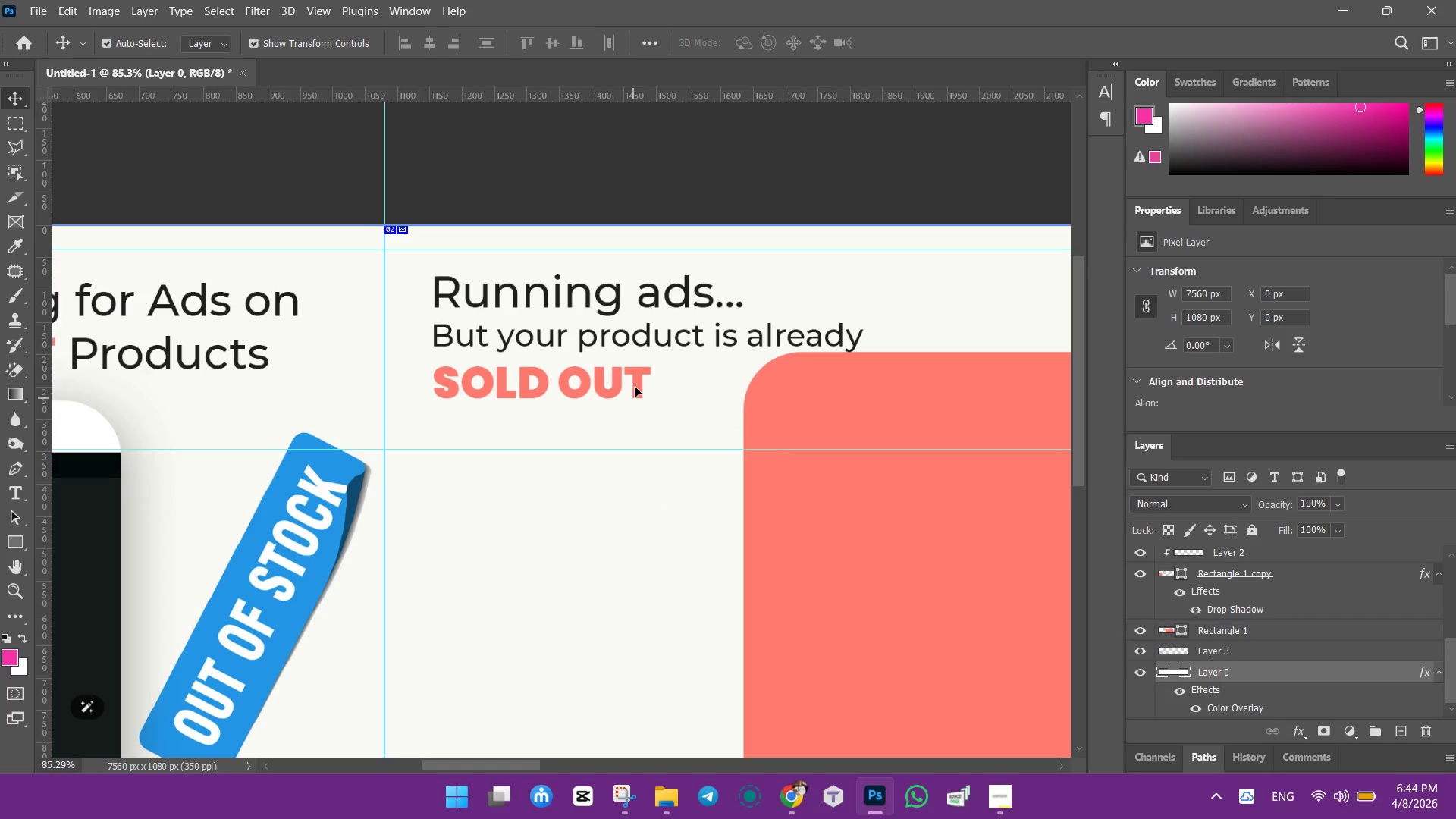 
left_click_drag(start_coordinate=[635, 383], to_coordinate=[637, 432])
 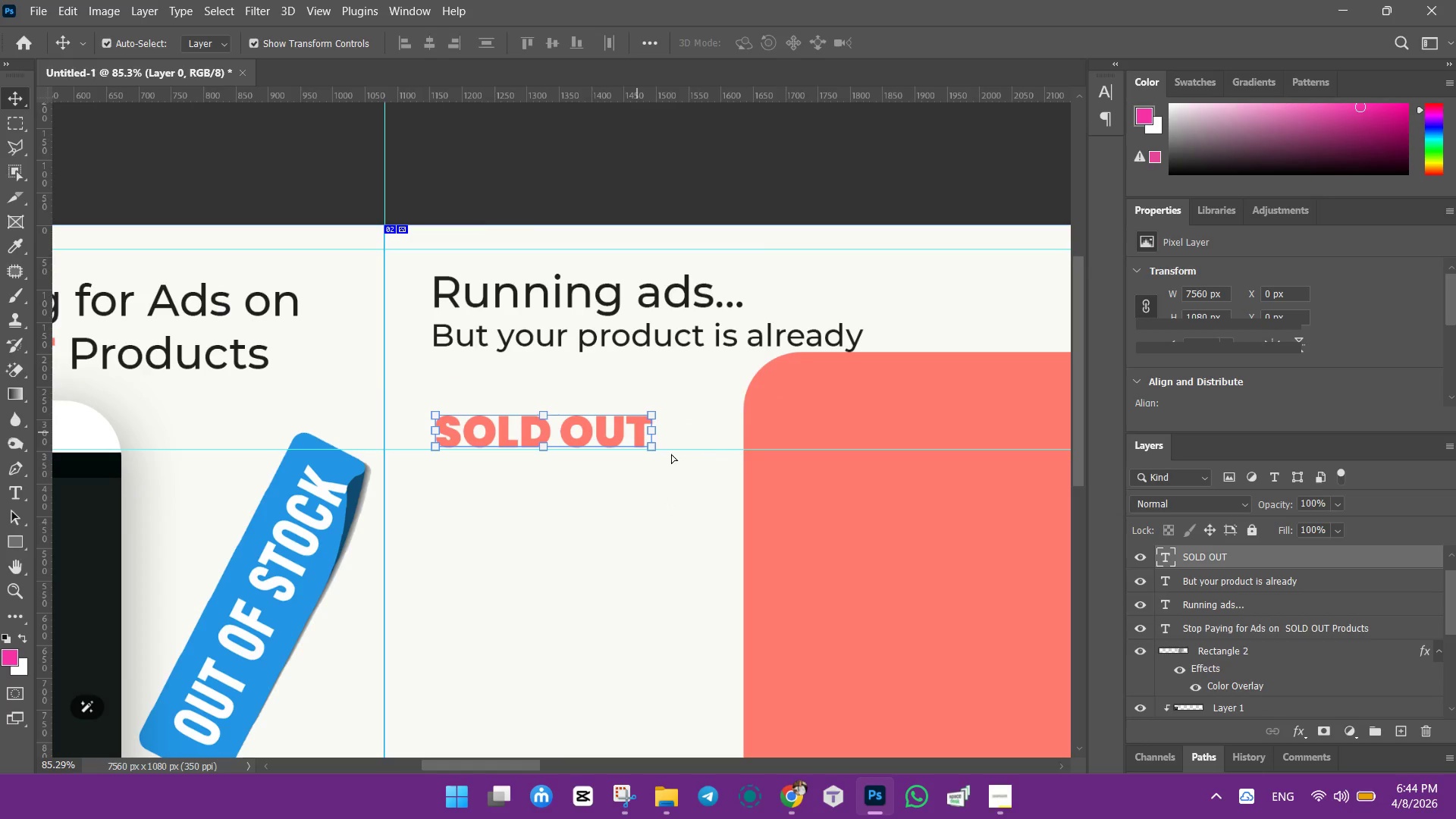 
wait(8.06)
 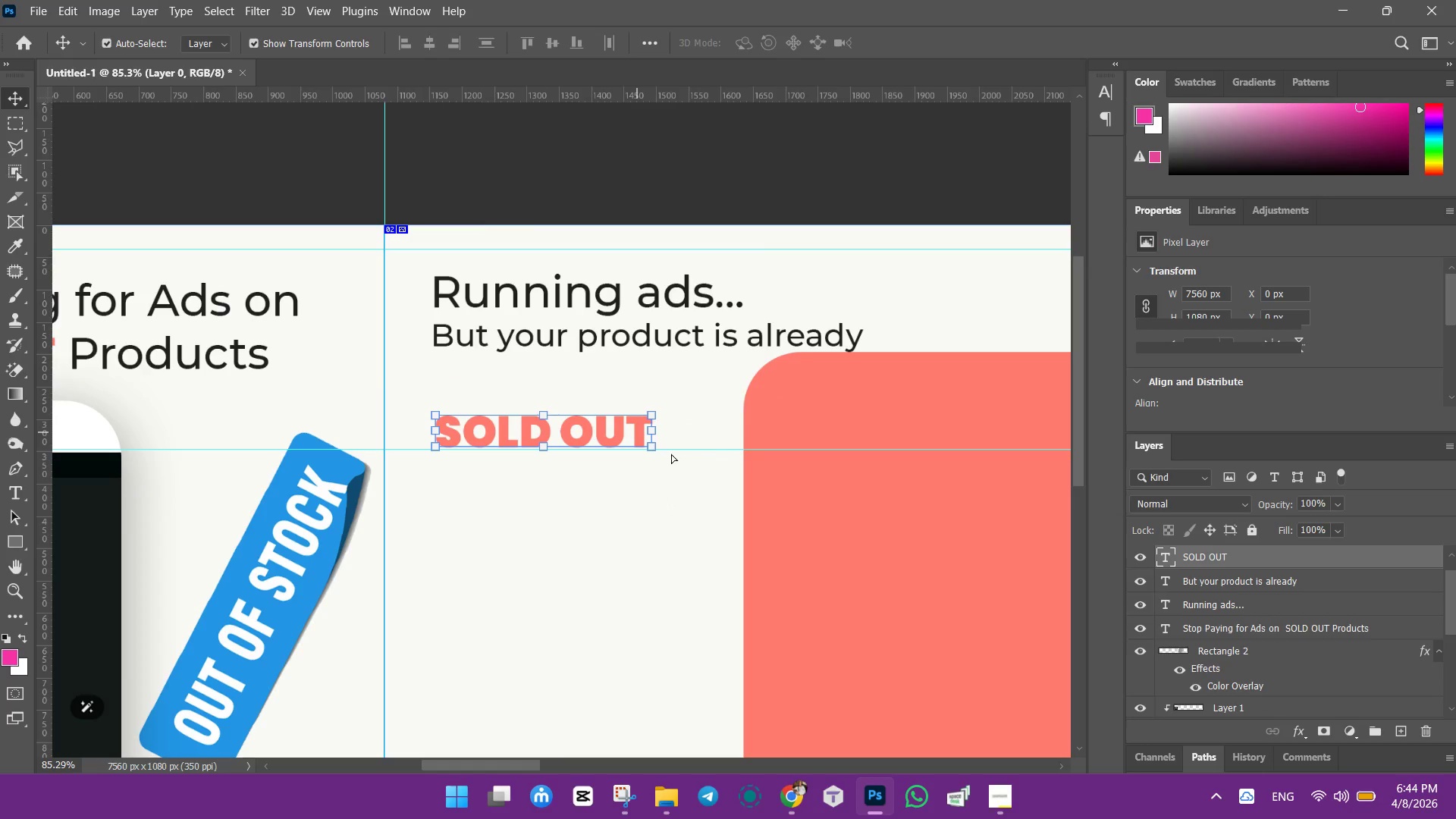 
hold_key(key=AltLeft, duration=0.75)
scroll: coordinate [193, 457], scroll_direction: up, amount: 4.0
 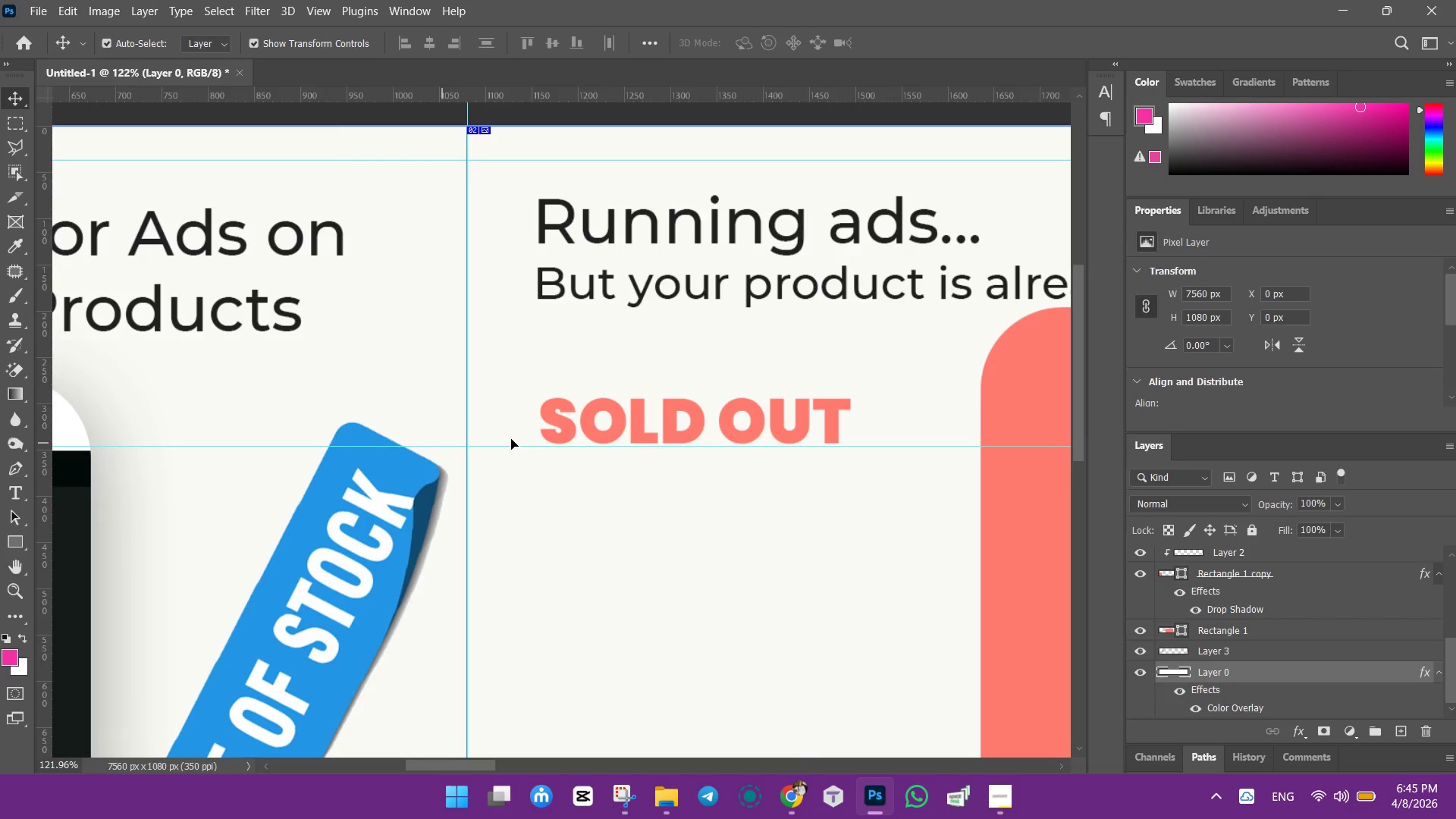 
wait(6.2)
 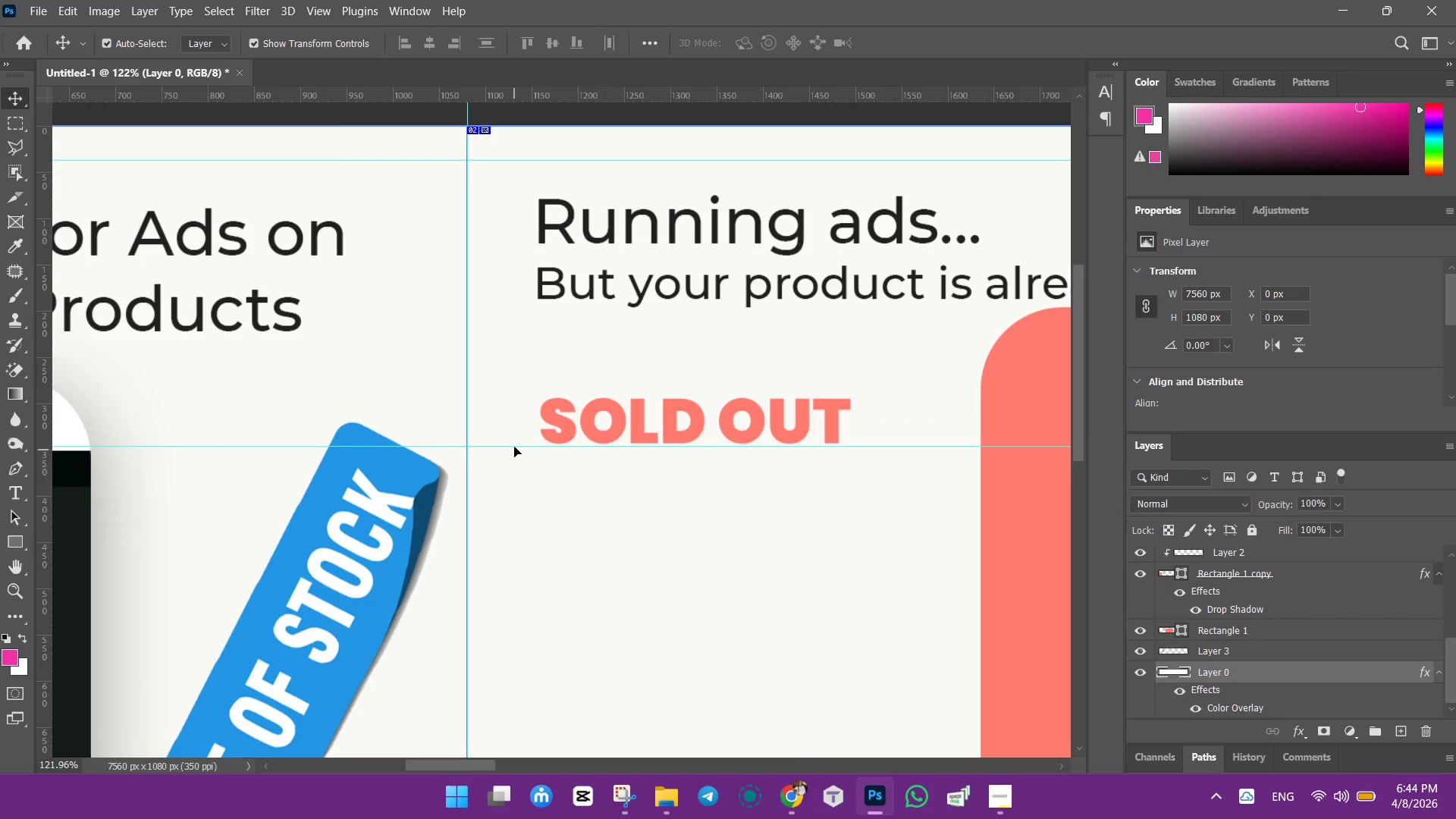 
left_click([667, 513])
 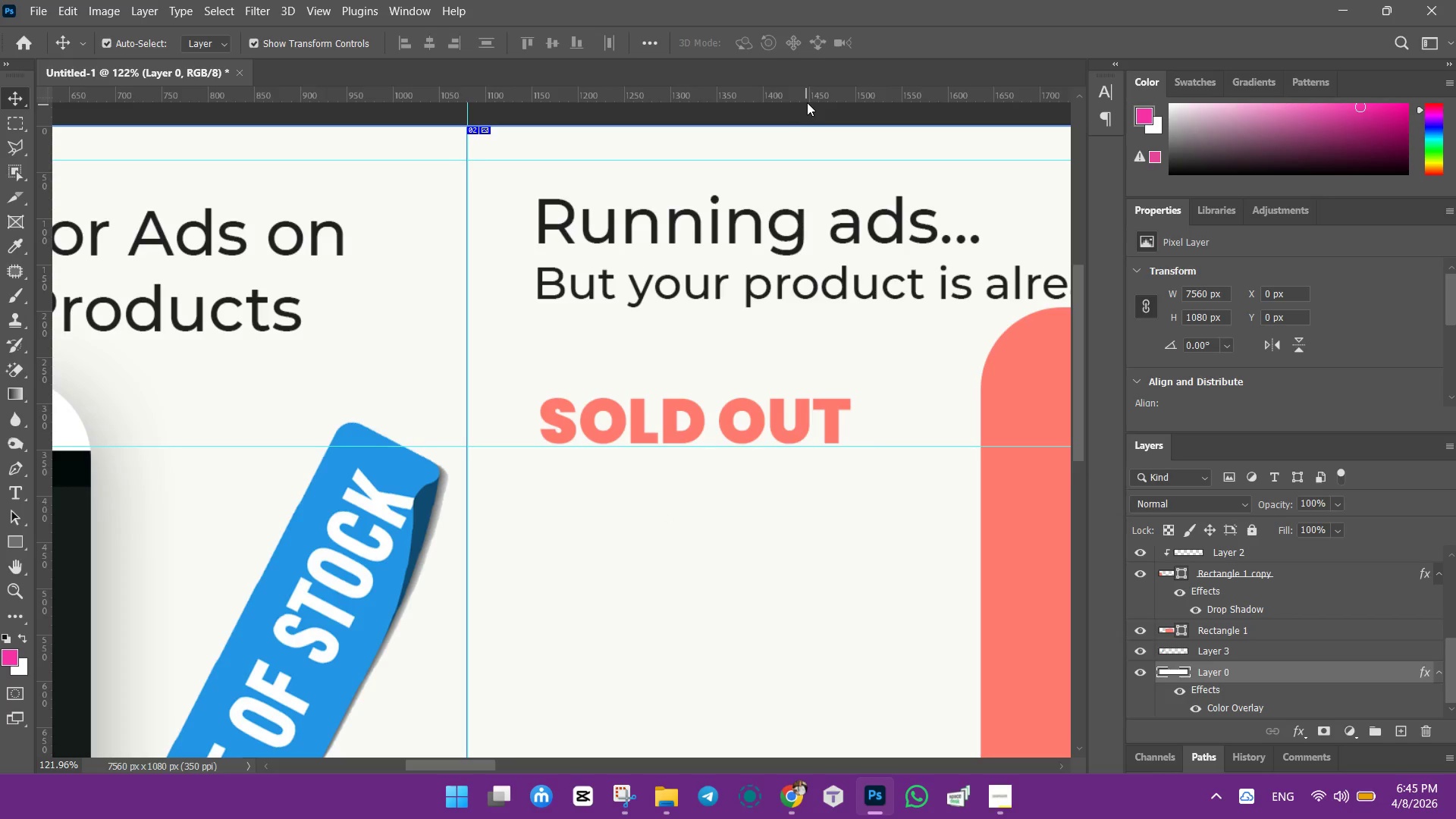 
wait(6.58)
 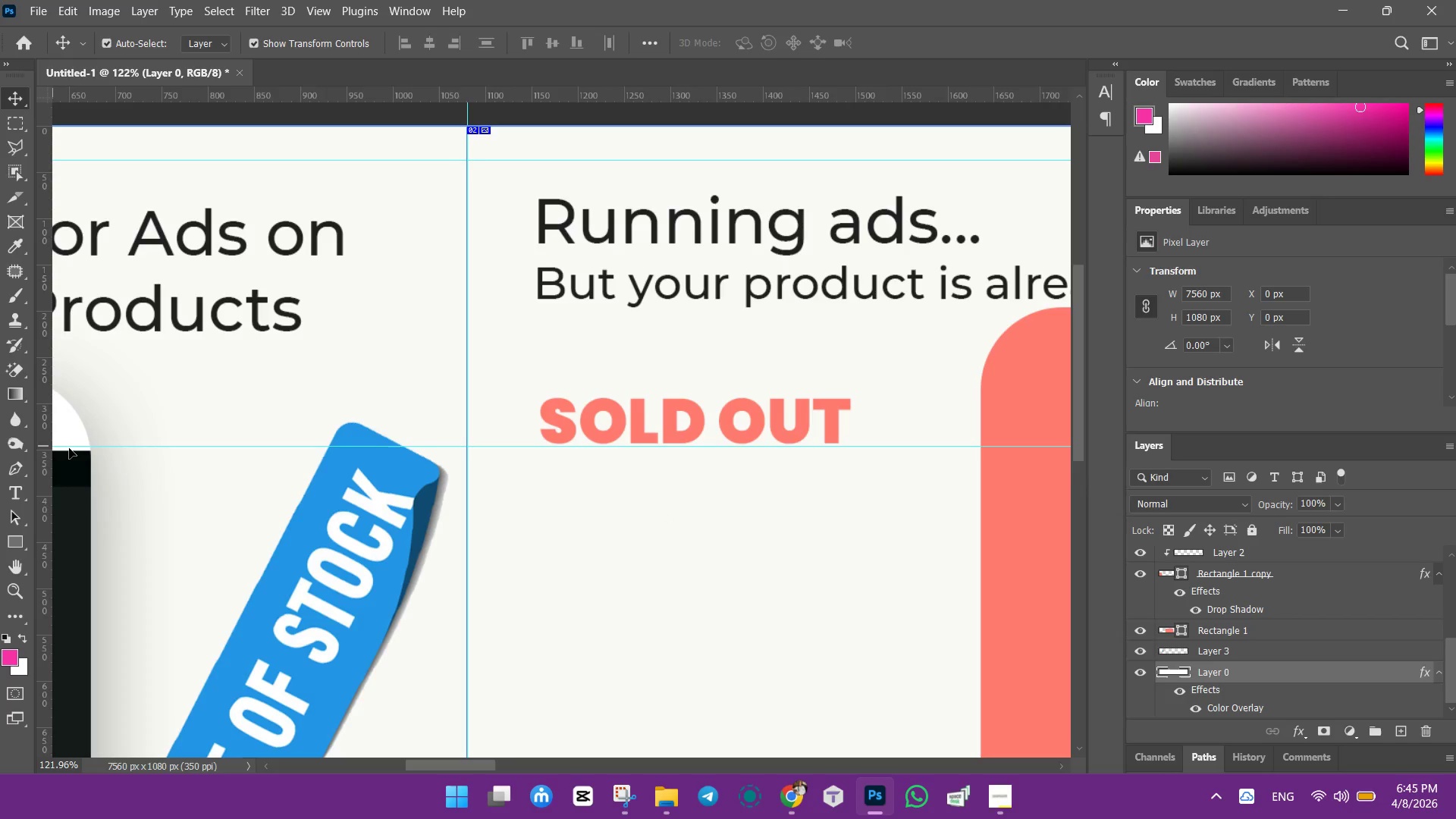 
left_click_drag(start_coordinate=[917, 444], to_coordinate=[918, 449])
 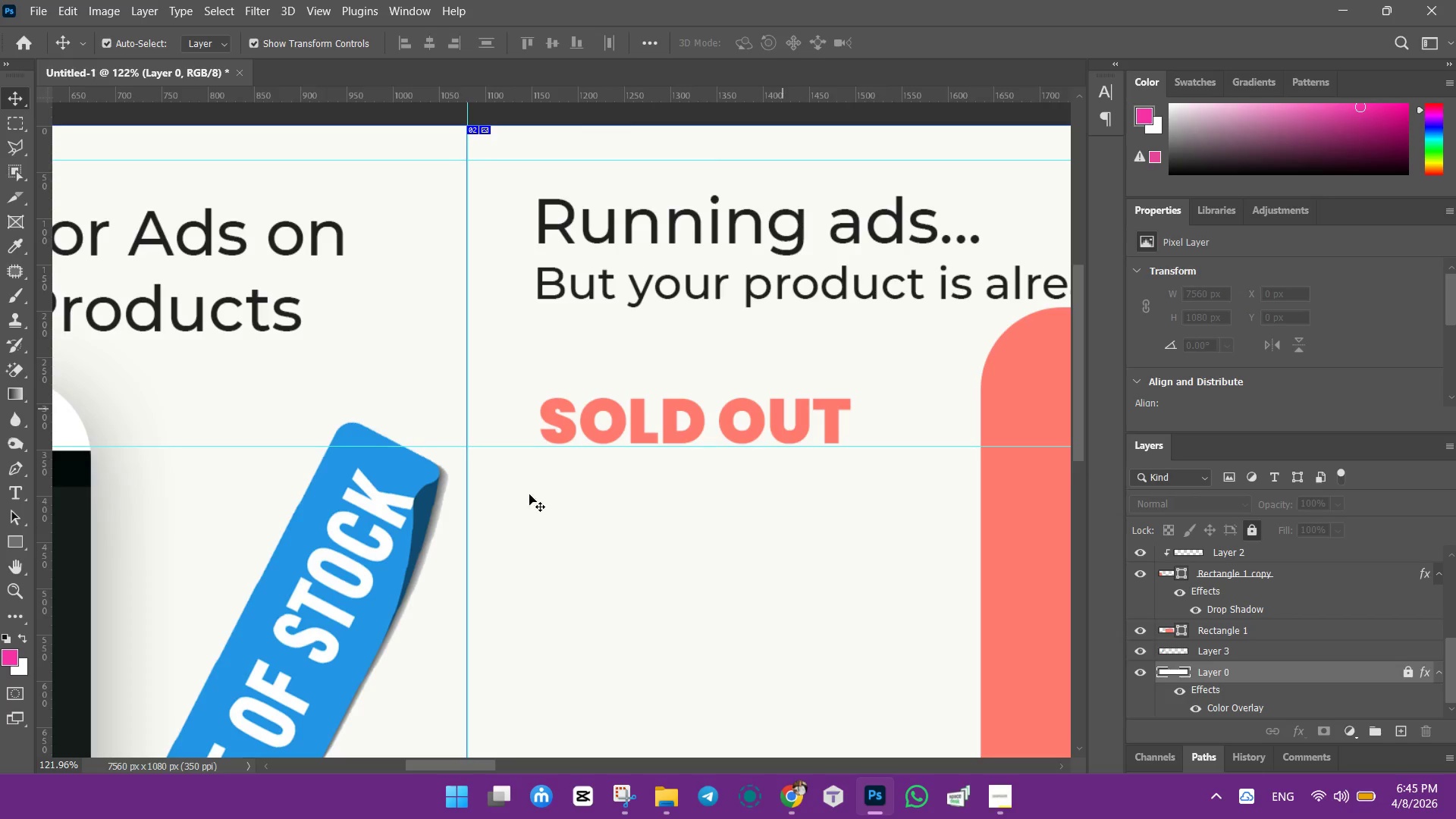 
left_click_drag(start_coordinate=[494, 446], to_coordinate=[495, 455])
 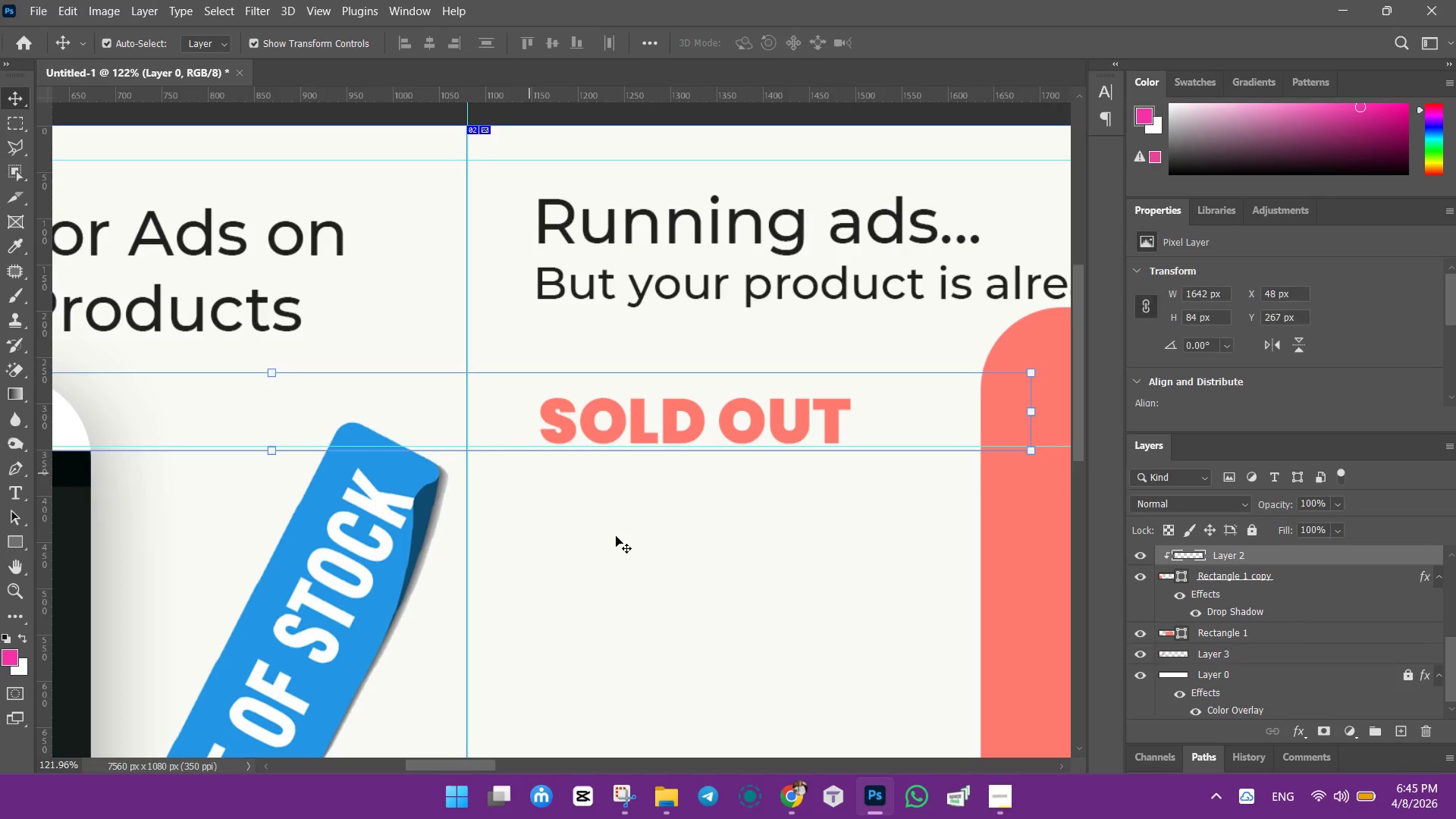 
left_click([617, 541])
 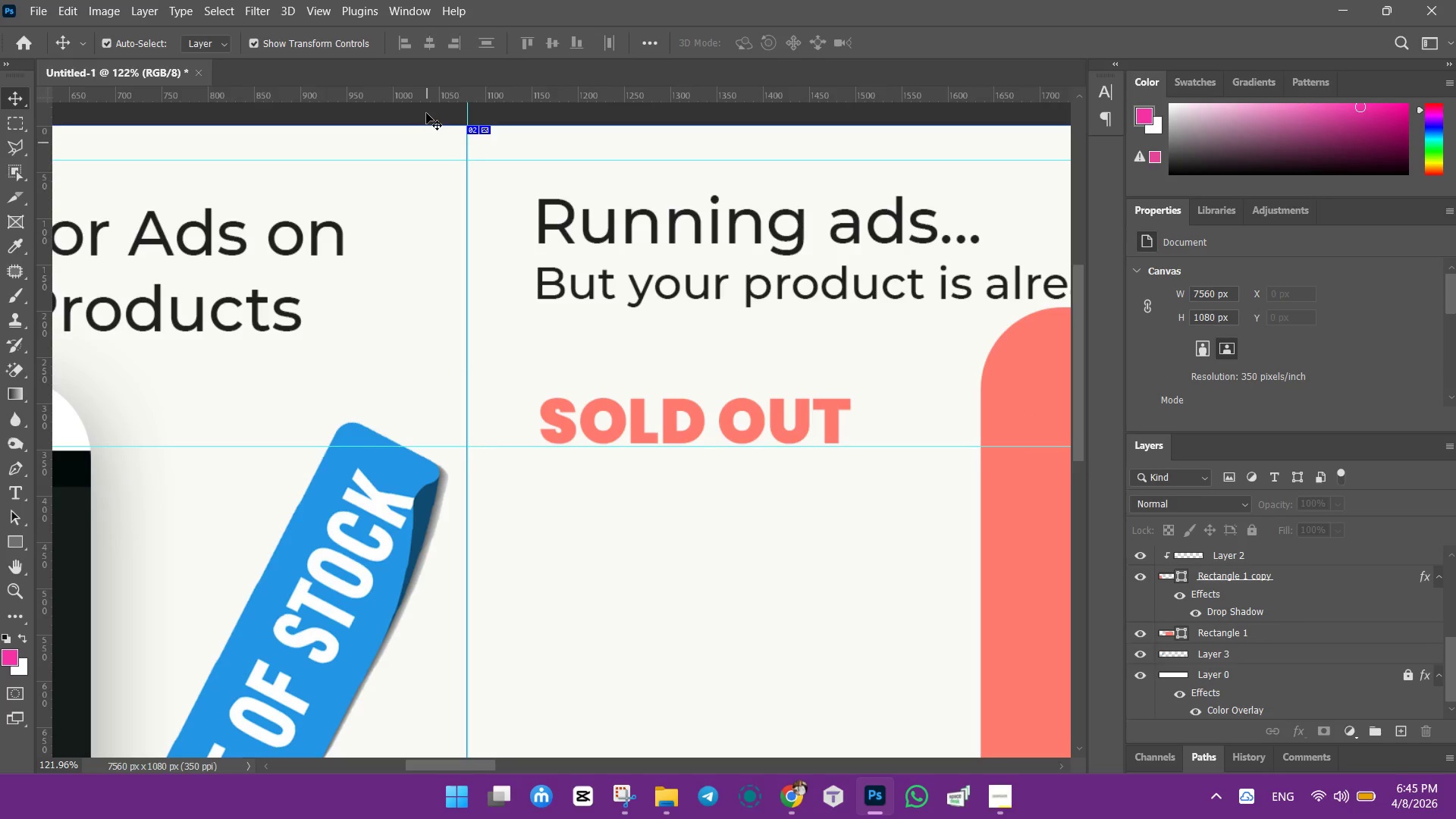 
left_click_drag(start_coordinate=[443, 92], to_coordinate=[431, 450])
 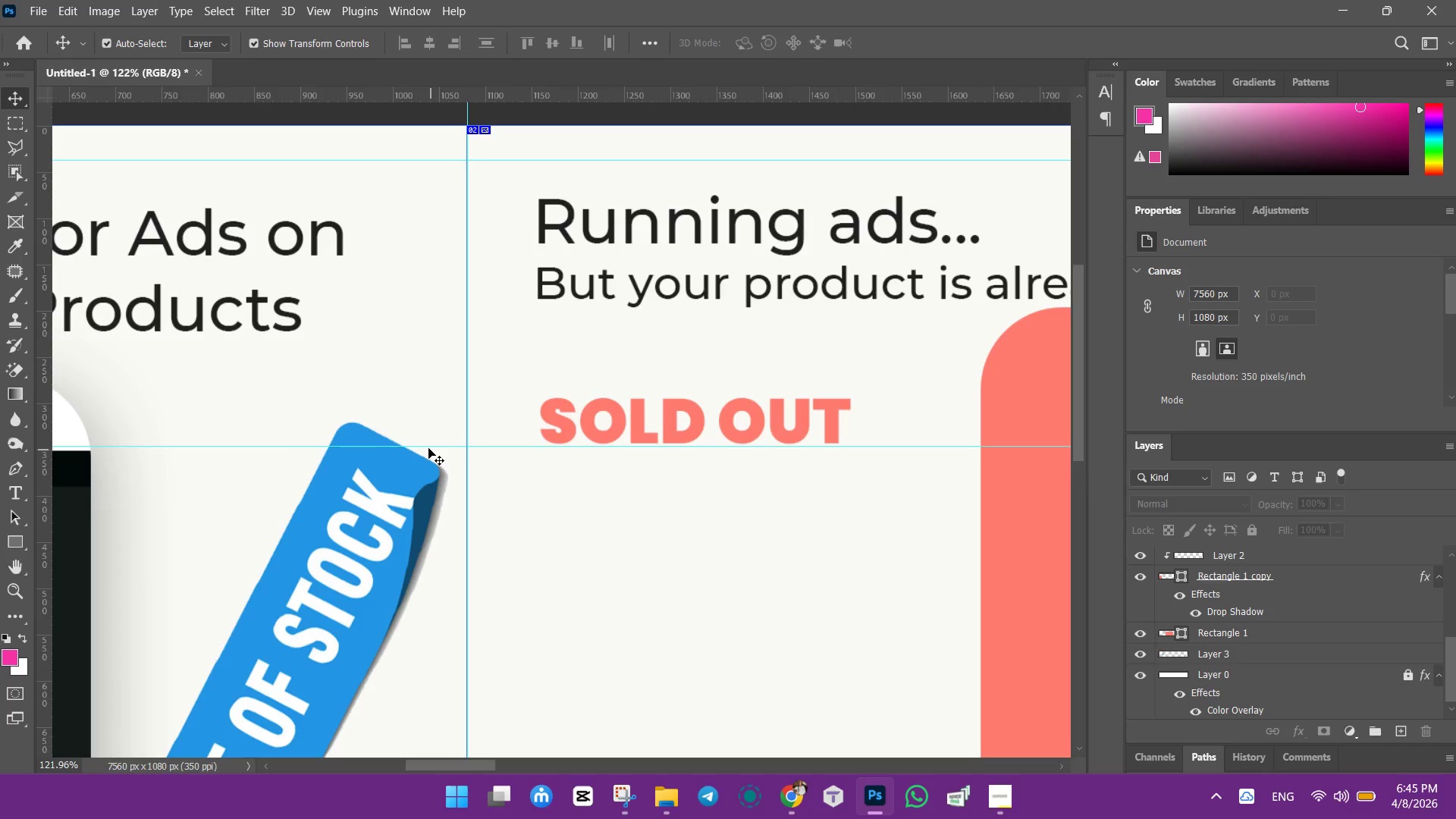 
hold_key(key=AltLeft, duration=1.12)
scroll: coordinate [183, 481], scroll_direction: up, amount: 8.0
 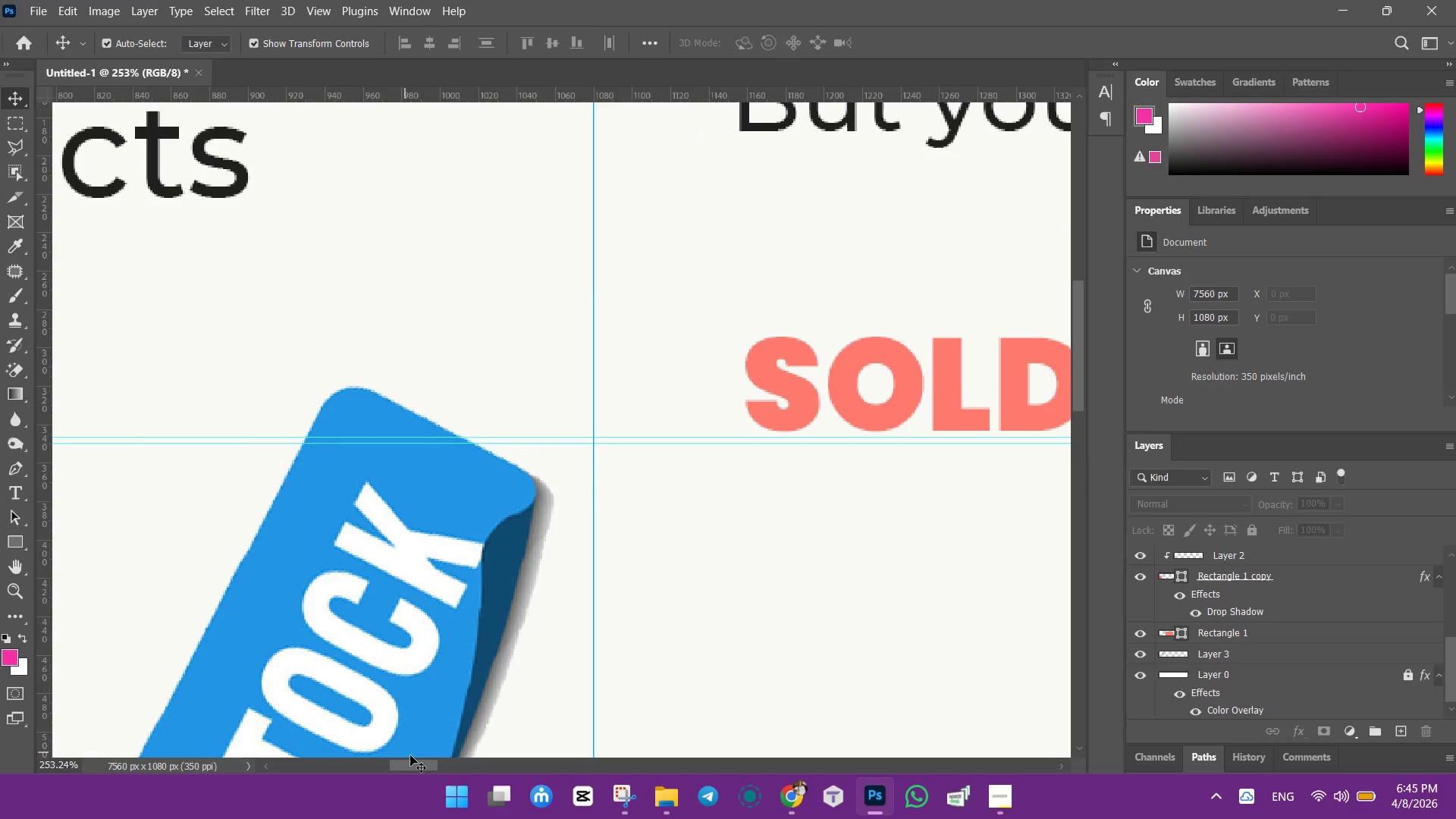 
left_click_drag(start_coordinate=[413, 766], to_coordinate=[370, 764])
 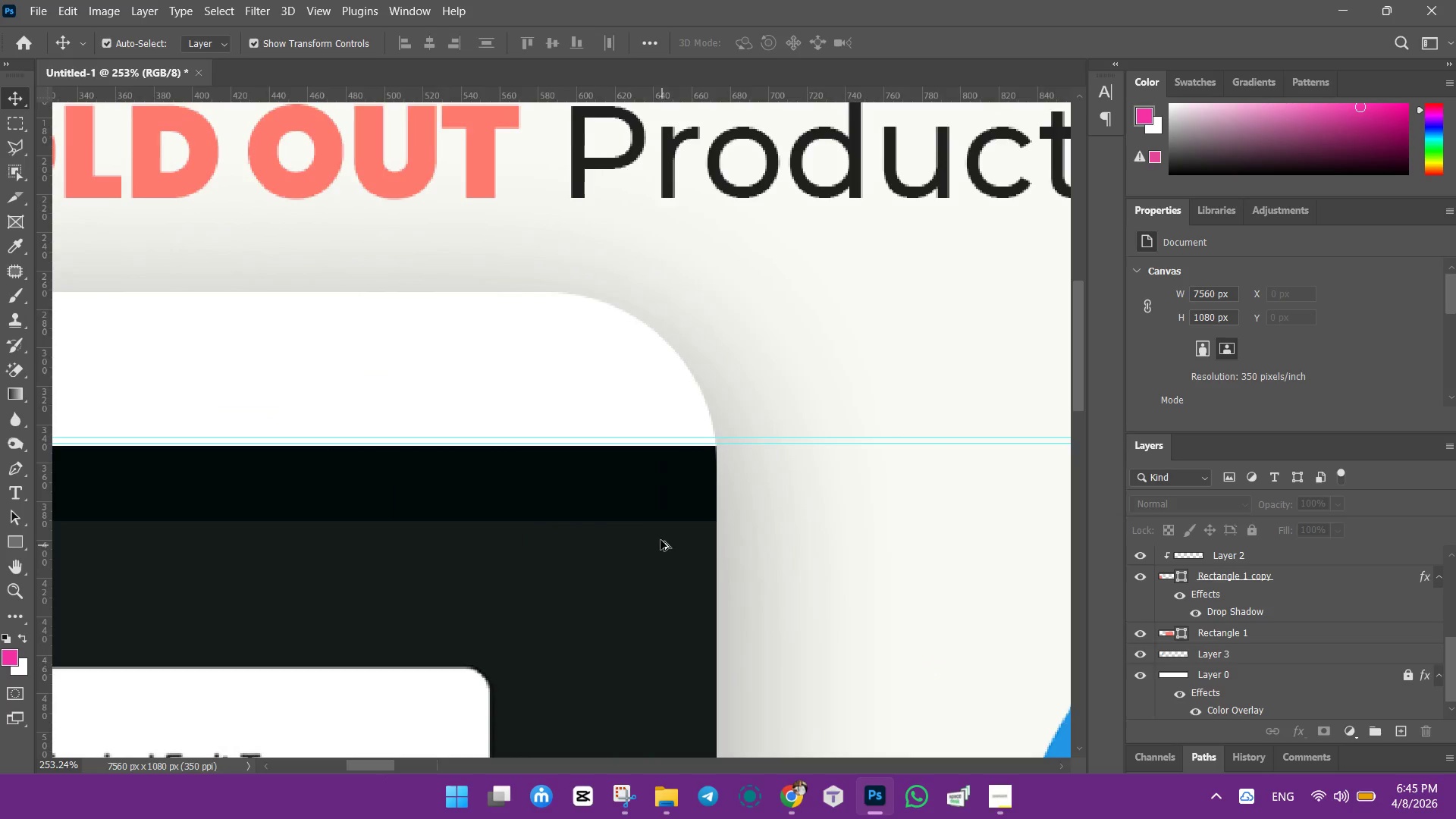 
hold_key(key=AltLeft, duration=0.78)
scroll: coordinate [657, 540], scroll_direction: down, amount: 7.0
 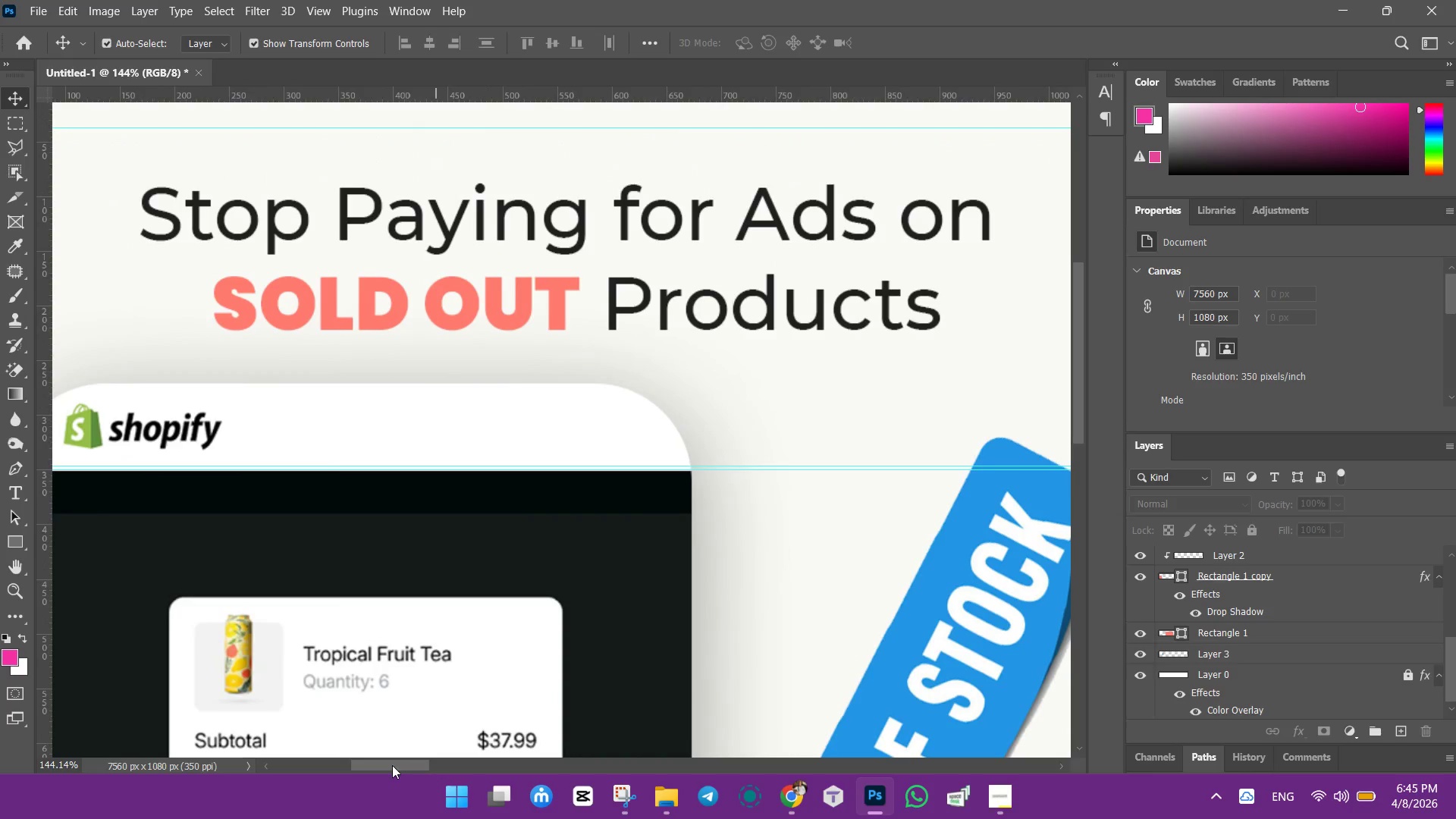 
left_click_drag(start_coordinate=[390, 765], to_coordinate=[548, 756])
 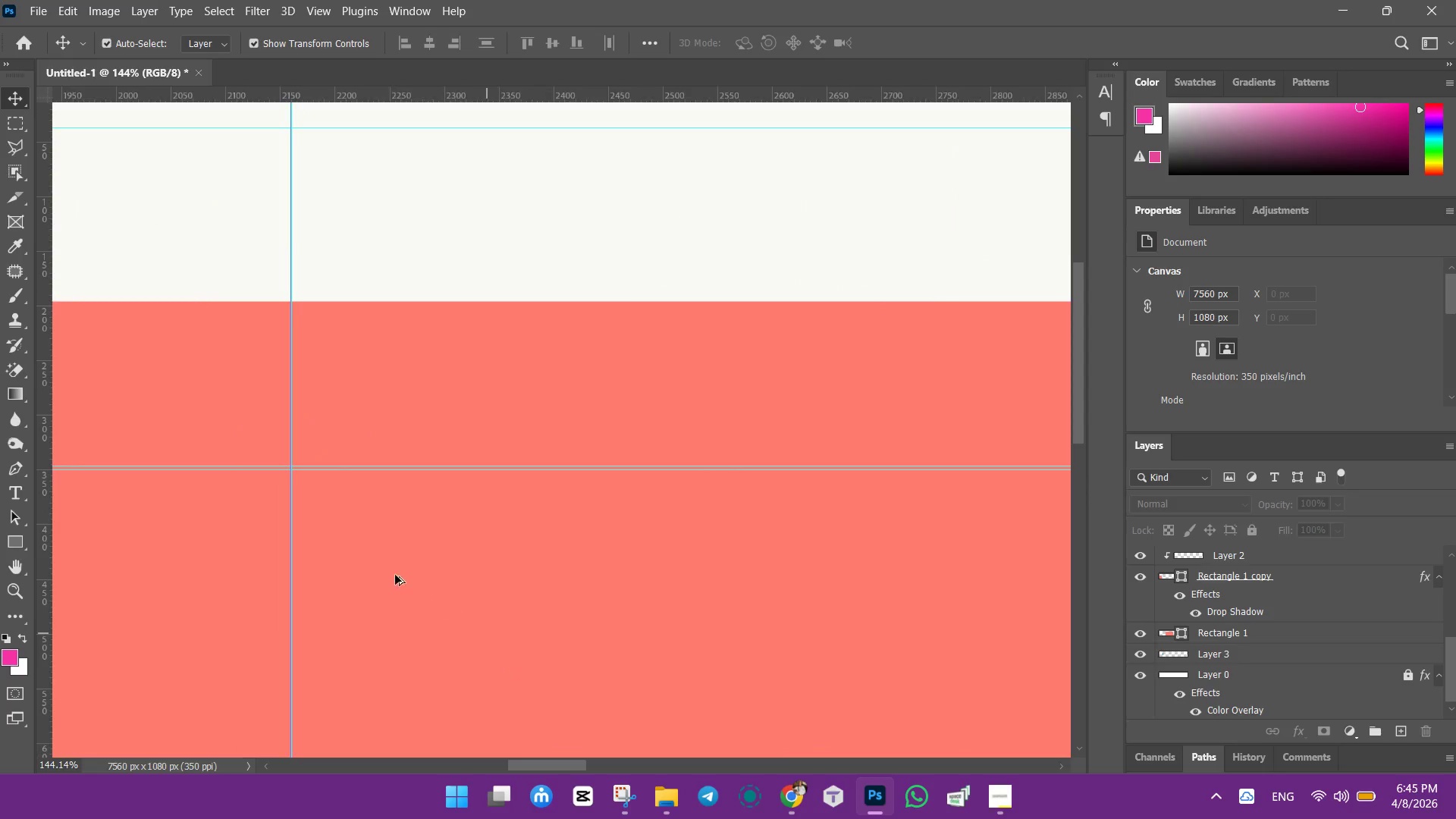 
hold_key(key=AltLeft, duration=1.05)
scroll: coordinate [359, 560], scroll_direction: down, amount: 8.0
 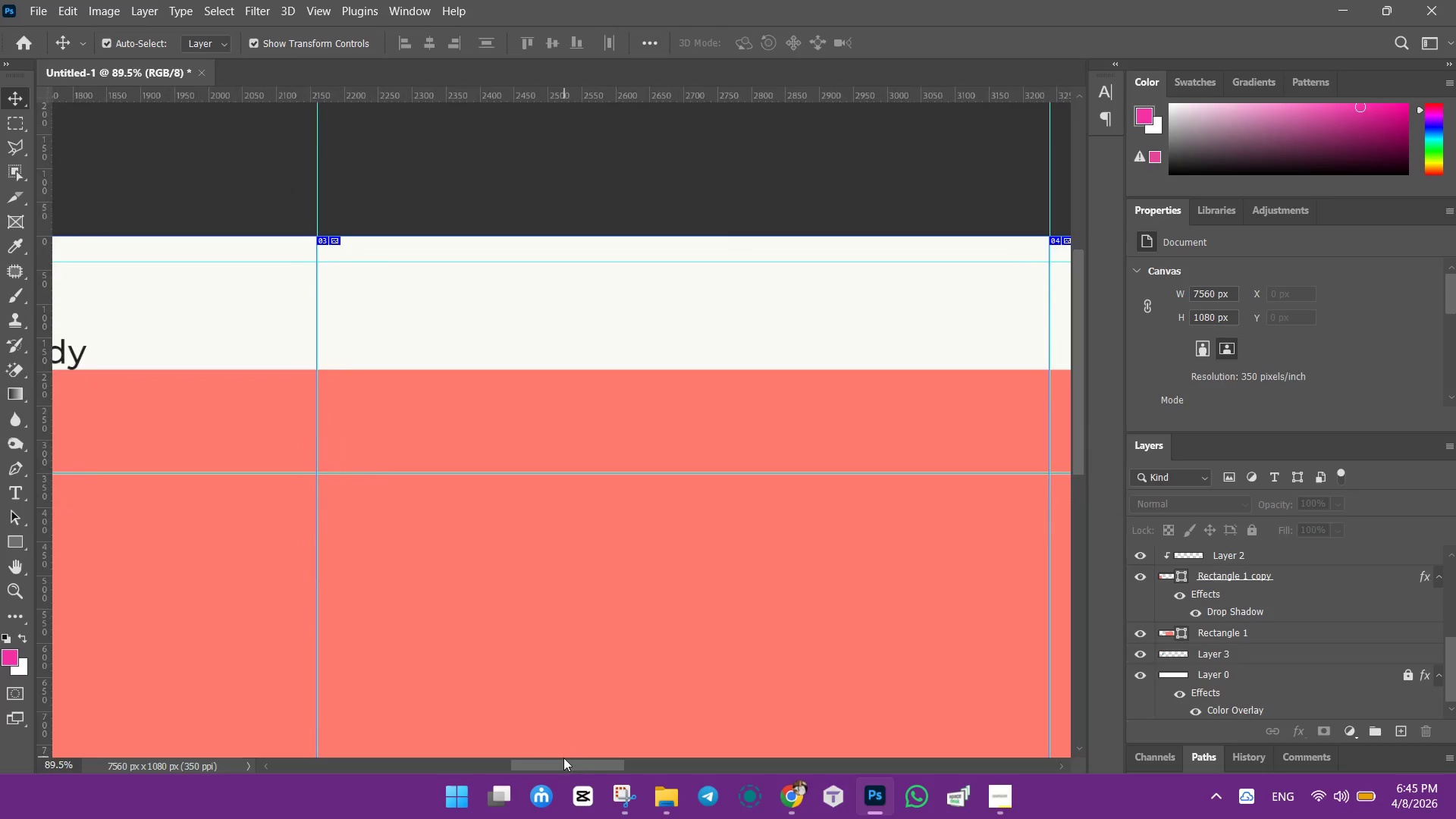 
left_click_drag(start_coordinate=[562, 758], to_coordinate=[466, 745])
 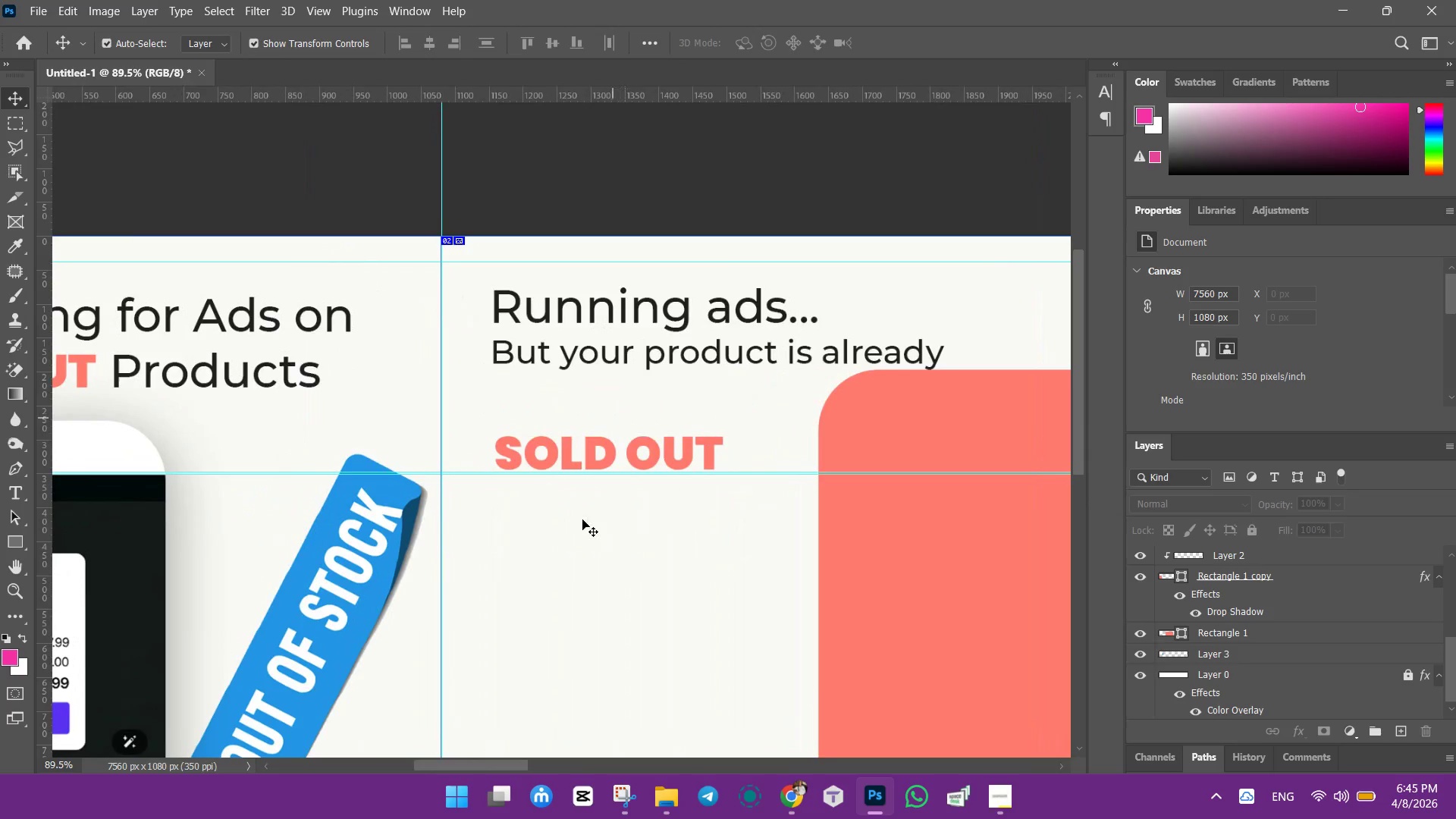 
hold_key(key=AltLeft, duration=1.27)
scroll: coordinate [704, 501], scroll_direction: up, amount: 6.0
 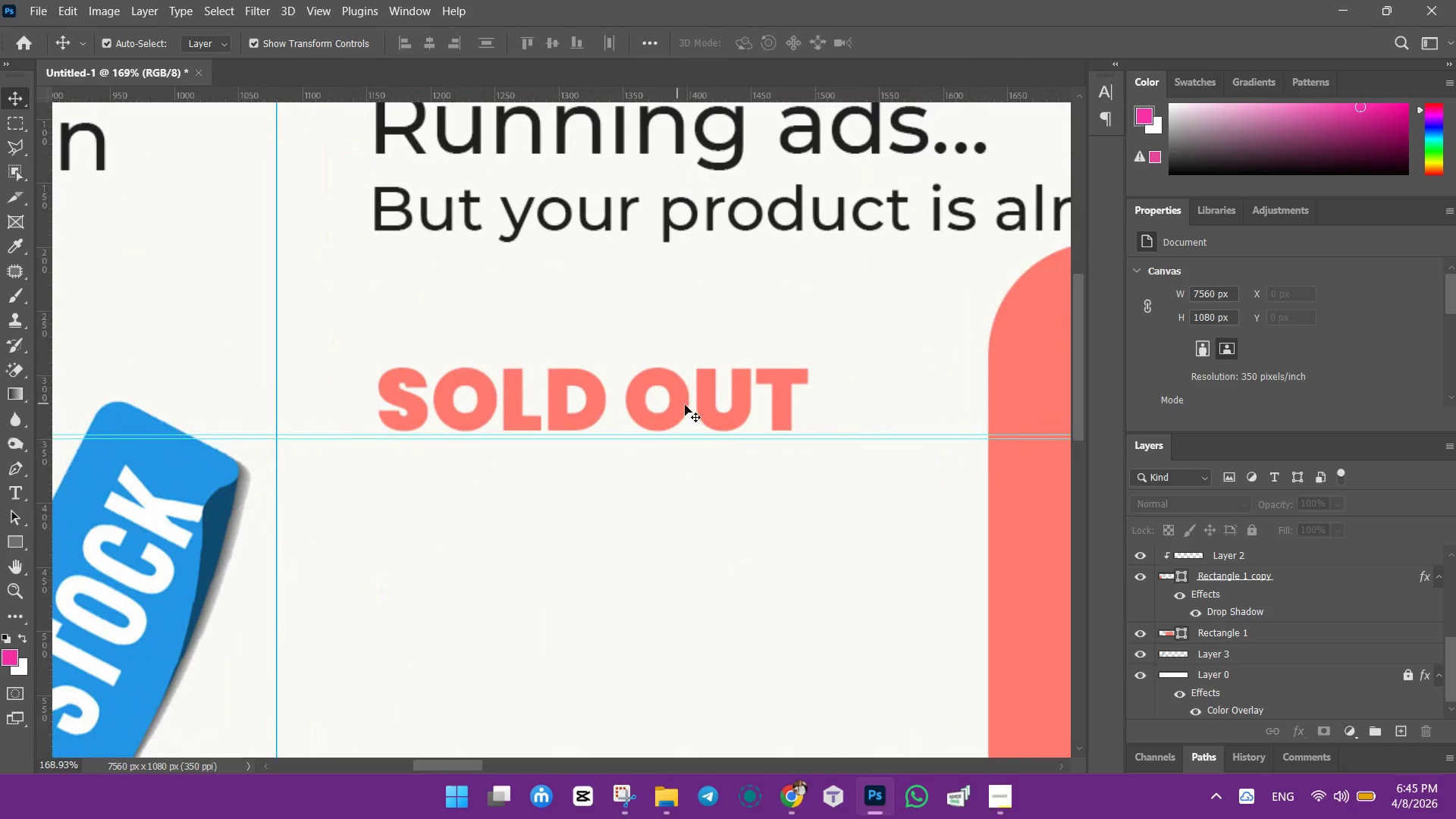 
hold_key(key=AltLeft, duration=1.0)
scroll: coordinate [695, 407], scroll_direction: up, amount: 7.0
 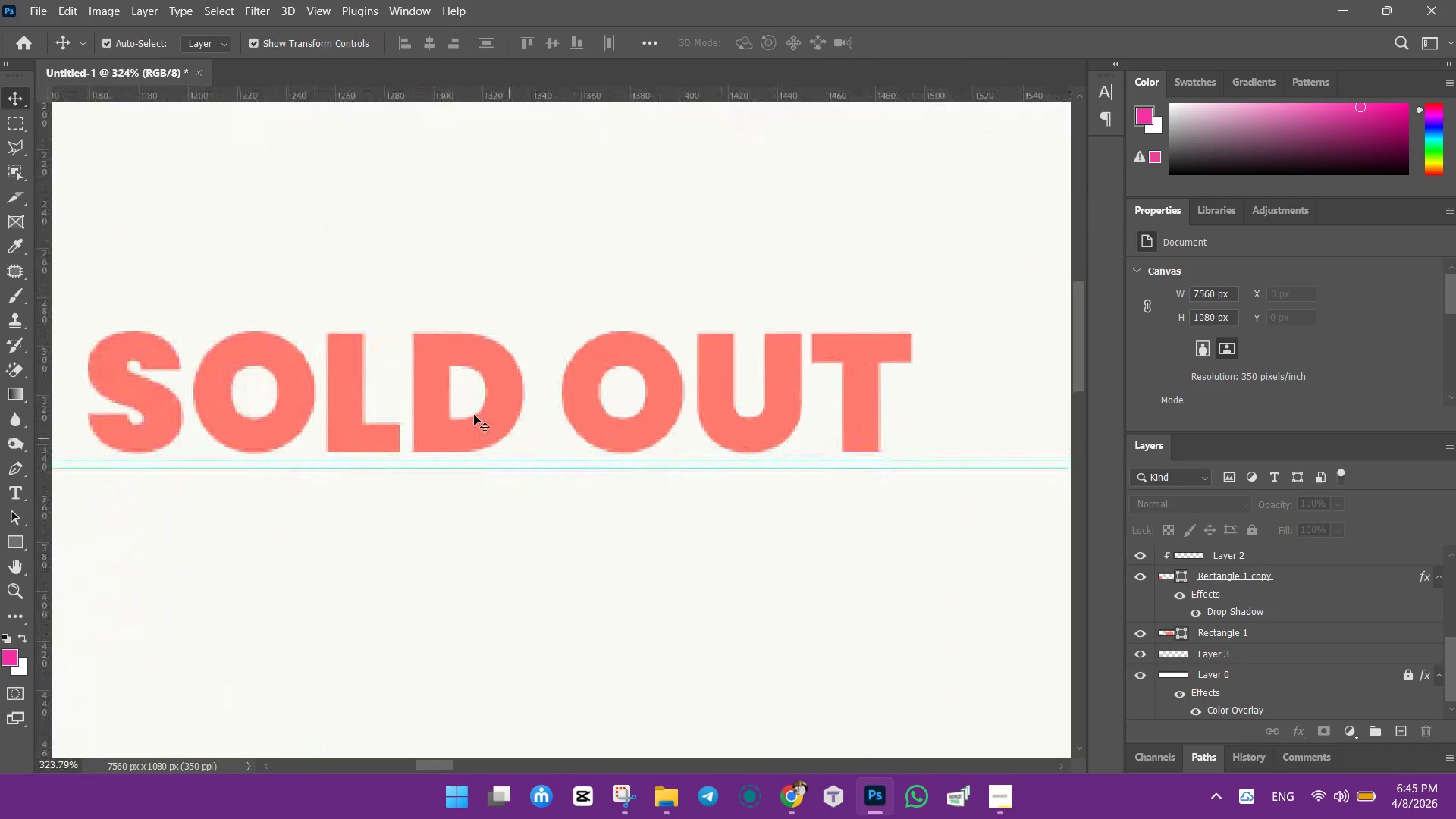 
left_click_drag(start_coordinate=[474, 415], to_coordinate=[475, 430])
 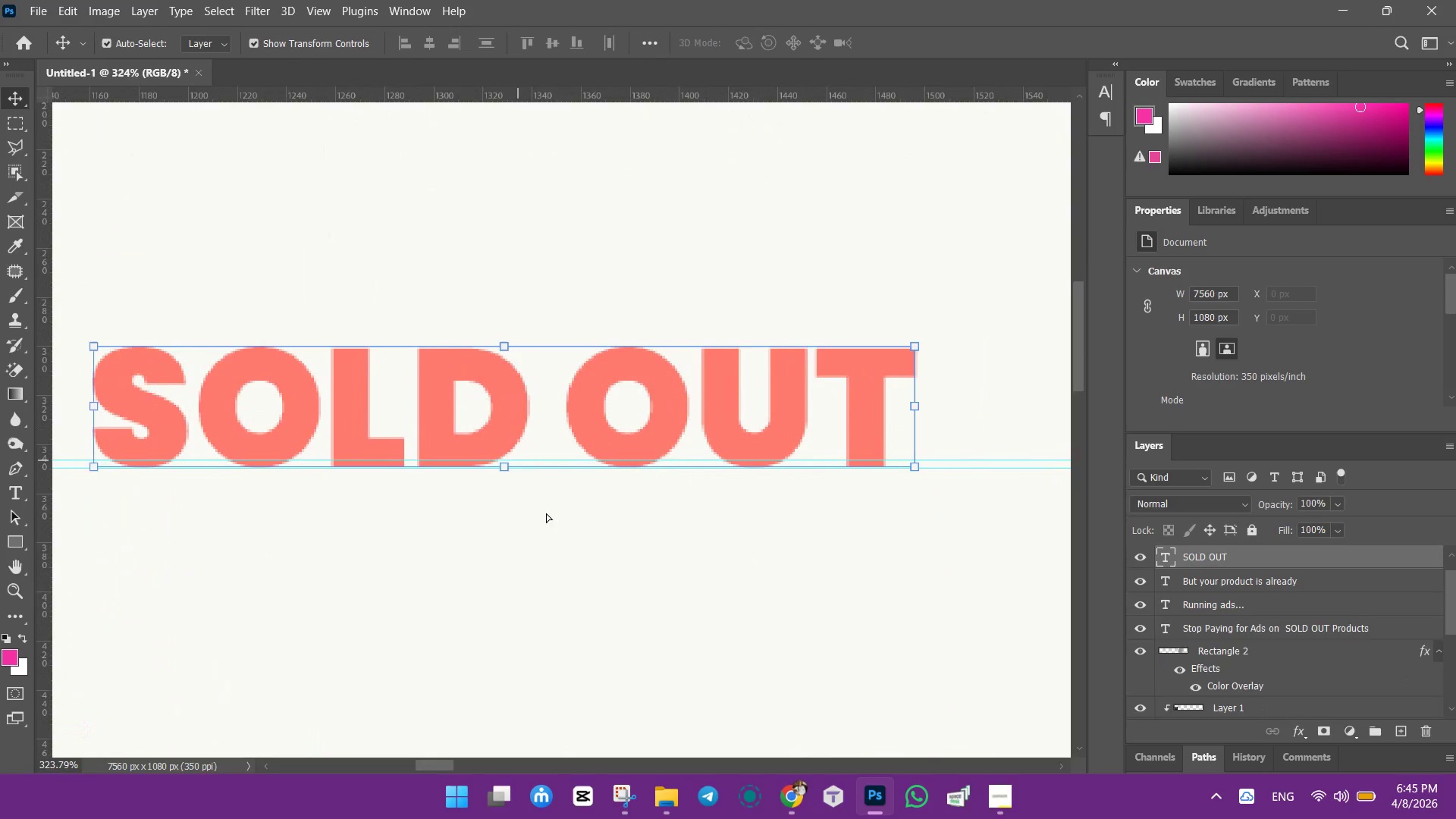 
hold_key(key=AltLeft, duration=1.08)
 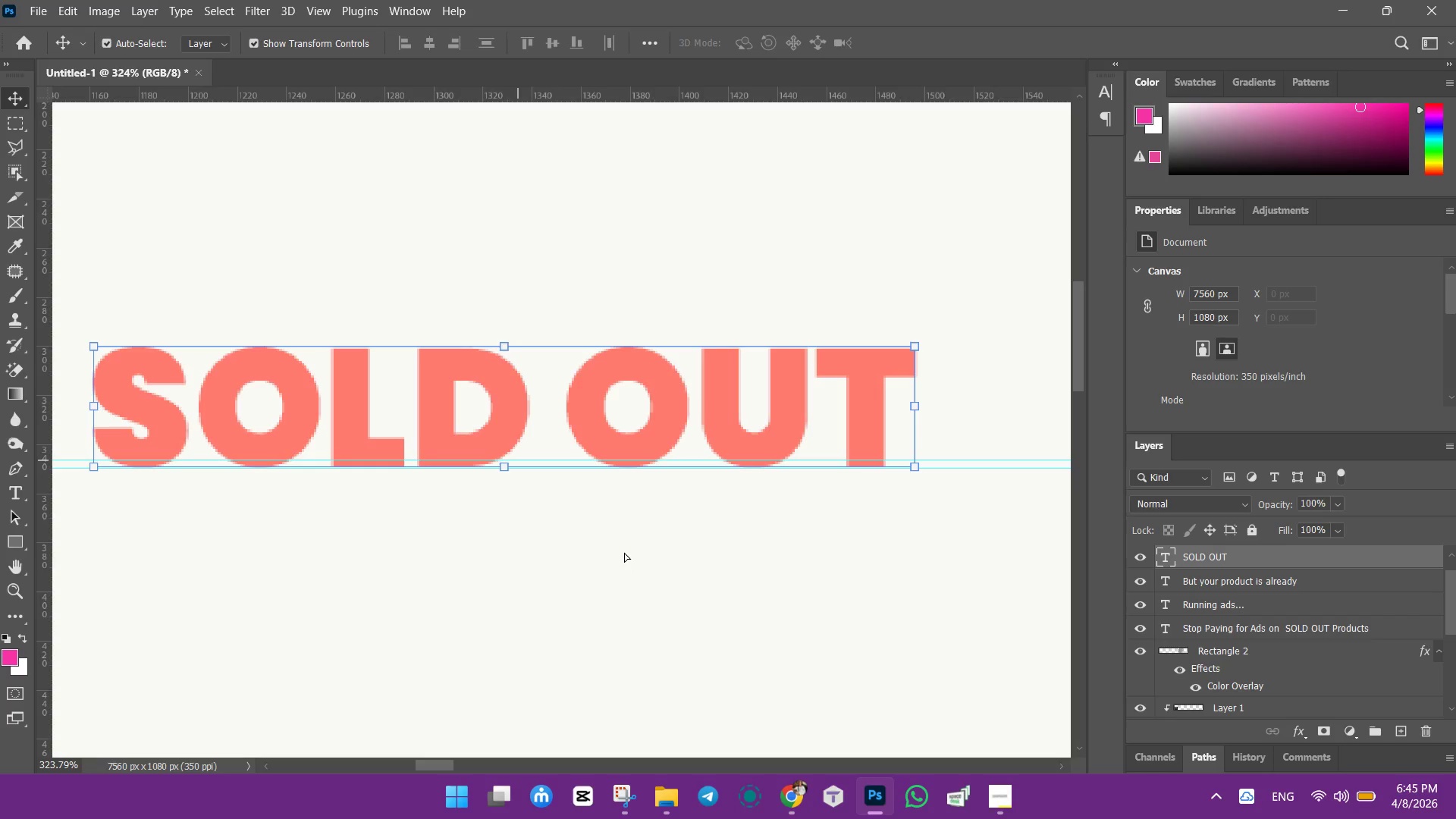 
hold_key(key=AltLeft, duration=1.78)
 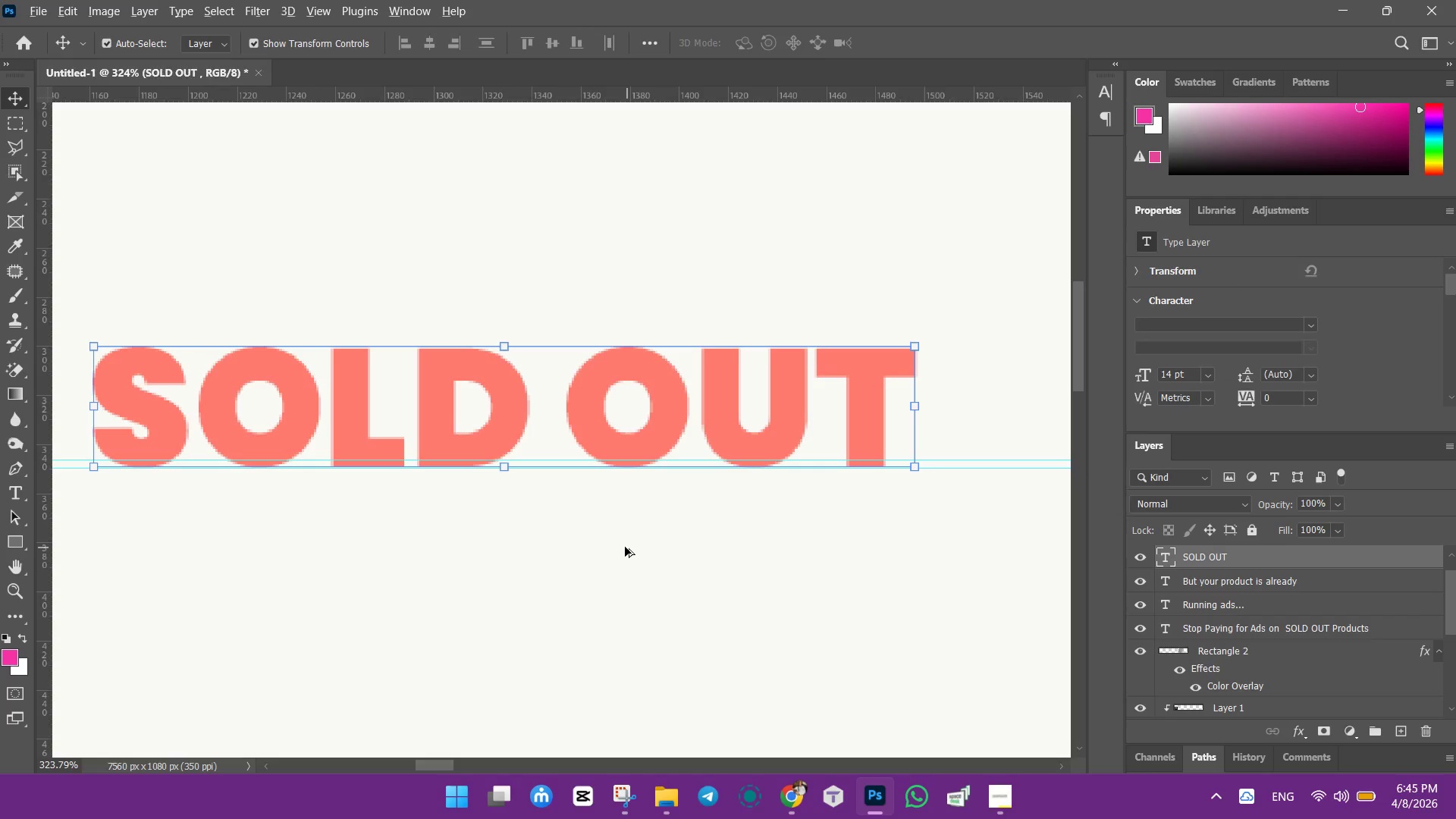 
scroll: coordinate [546, 513], scroll_direction: down, amount: 6.0
 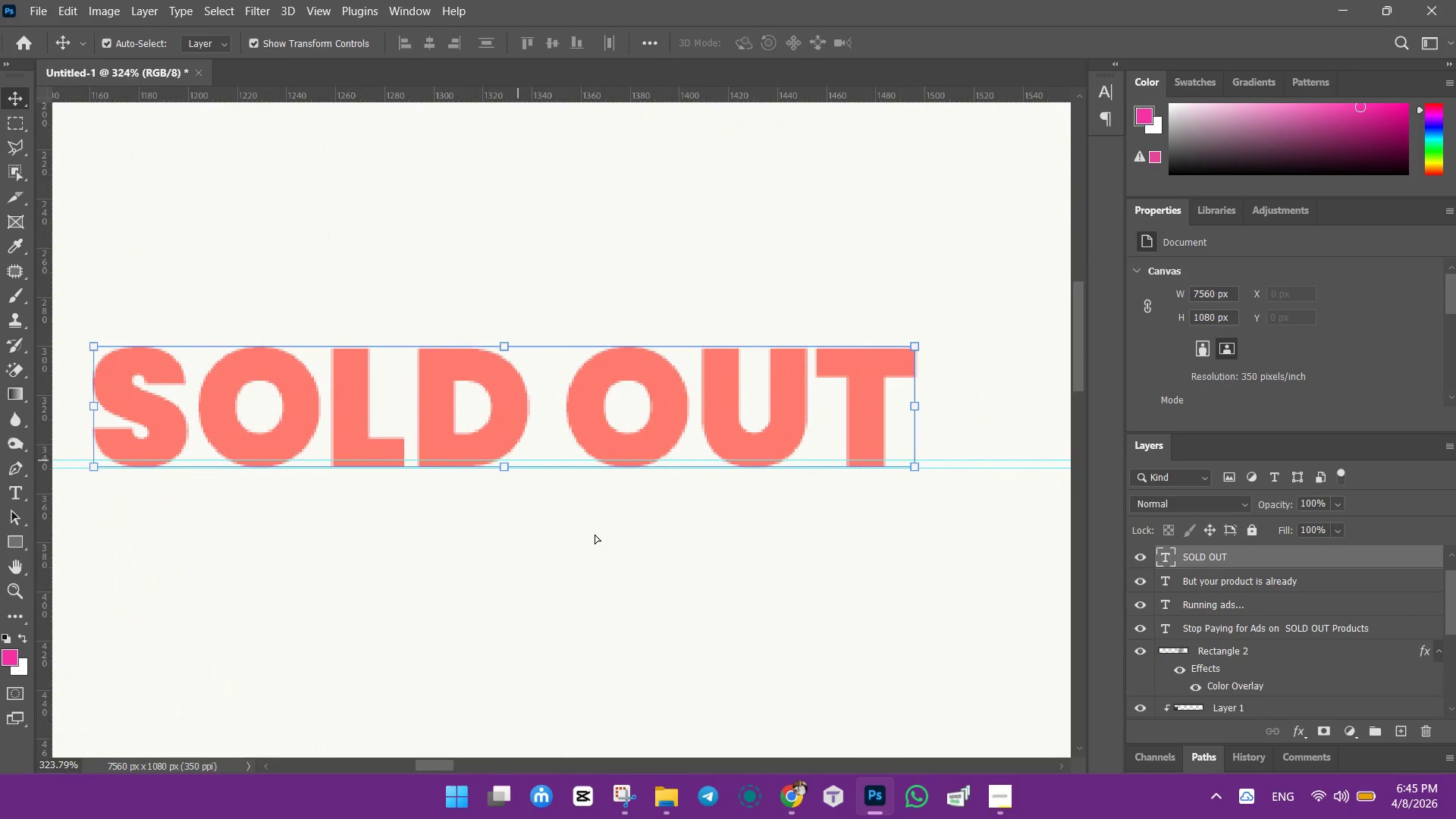 
hold_key(key=AltLeft, duration=0.34)
scroll: coordinate [626, 547], scroll_direction: down, amount: 7.0
 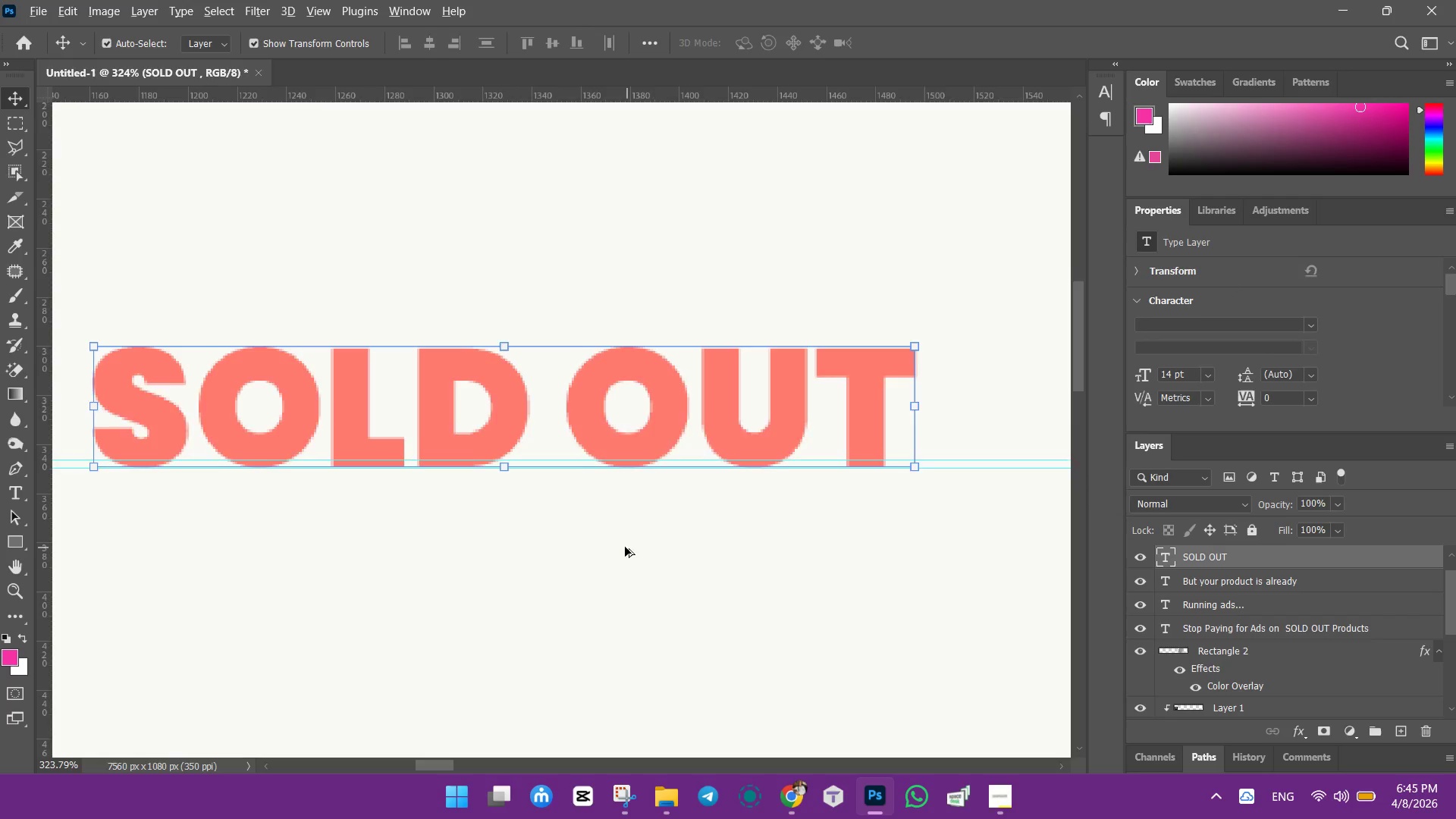 
hold_key(key=AltLeft, duration=0.77)
 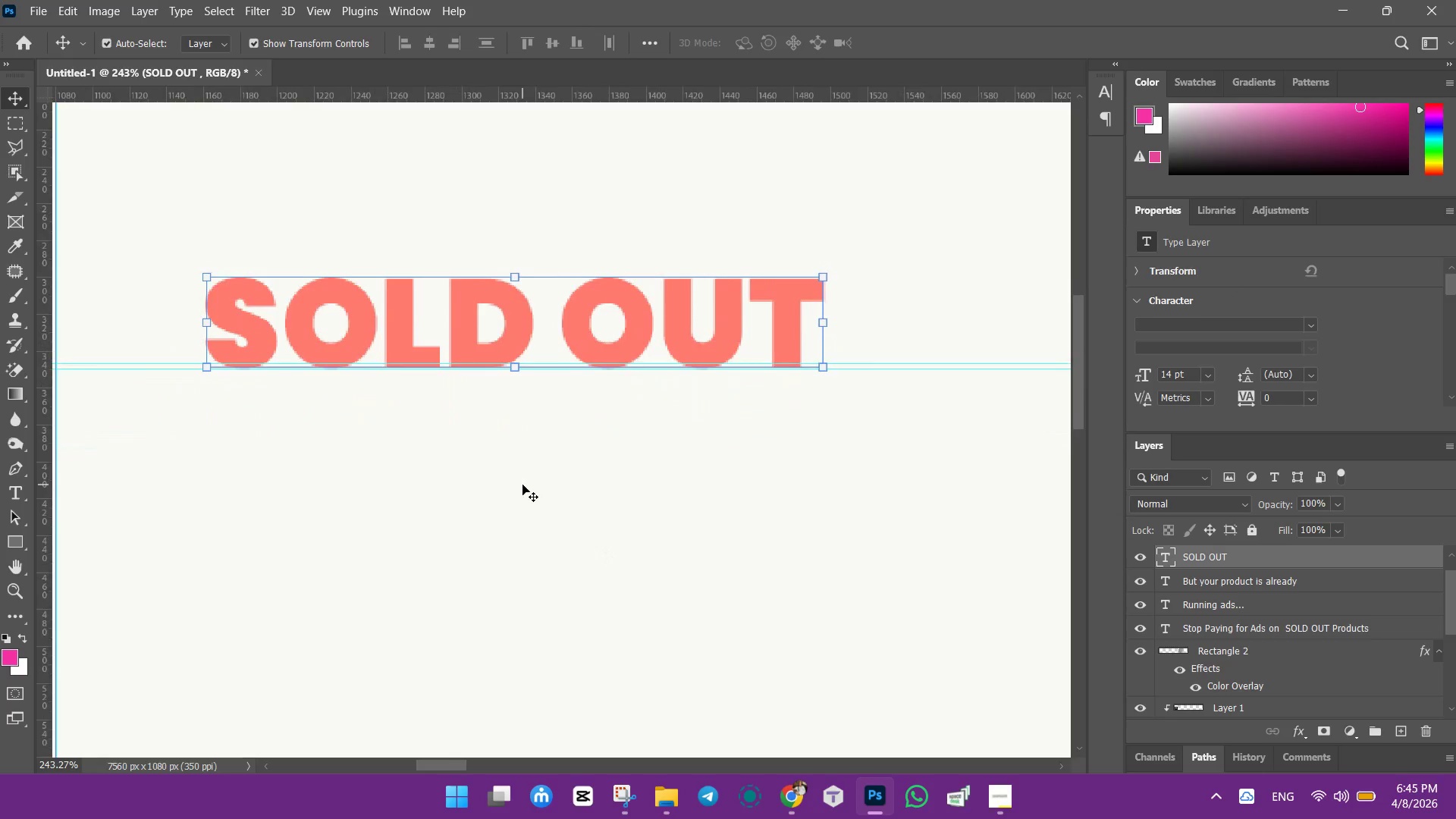 
hold_key(key=AltLeft, duration=0.55)
 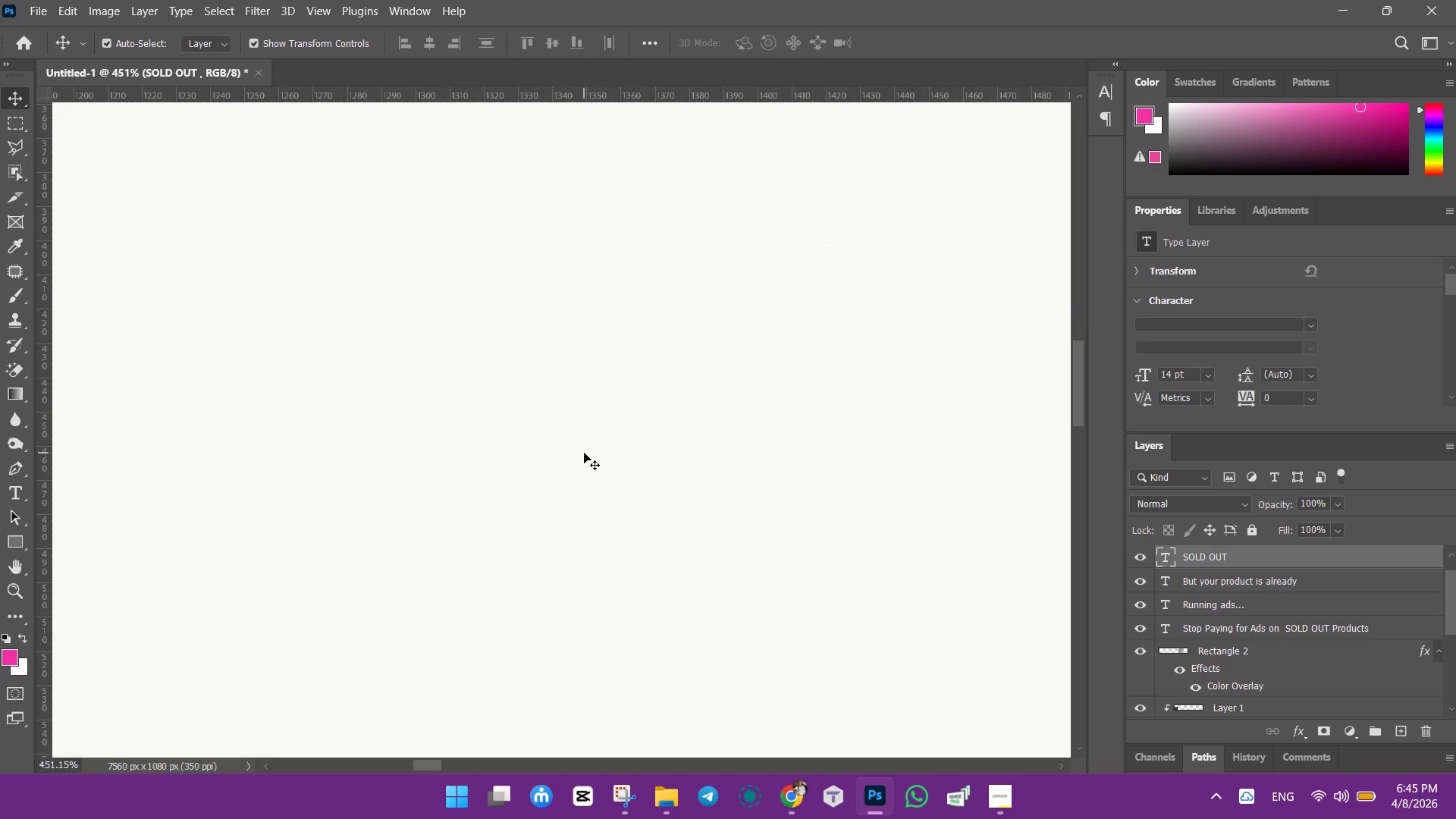 
key(Control+0)
 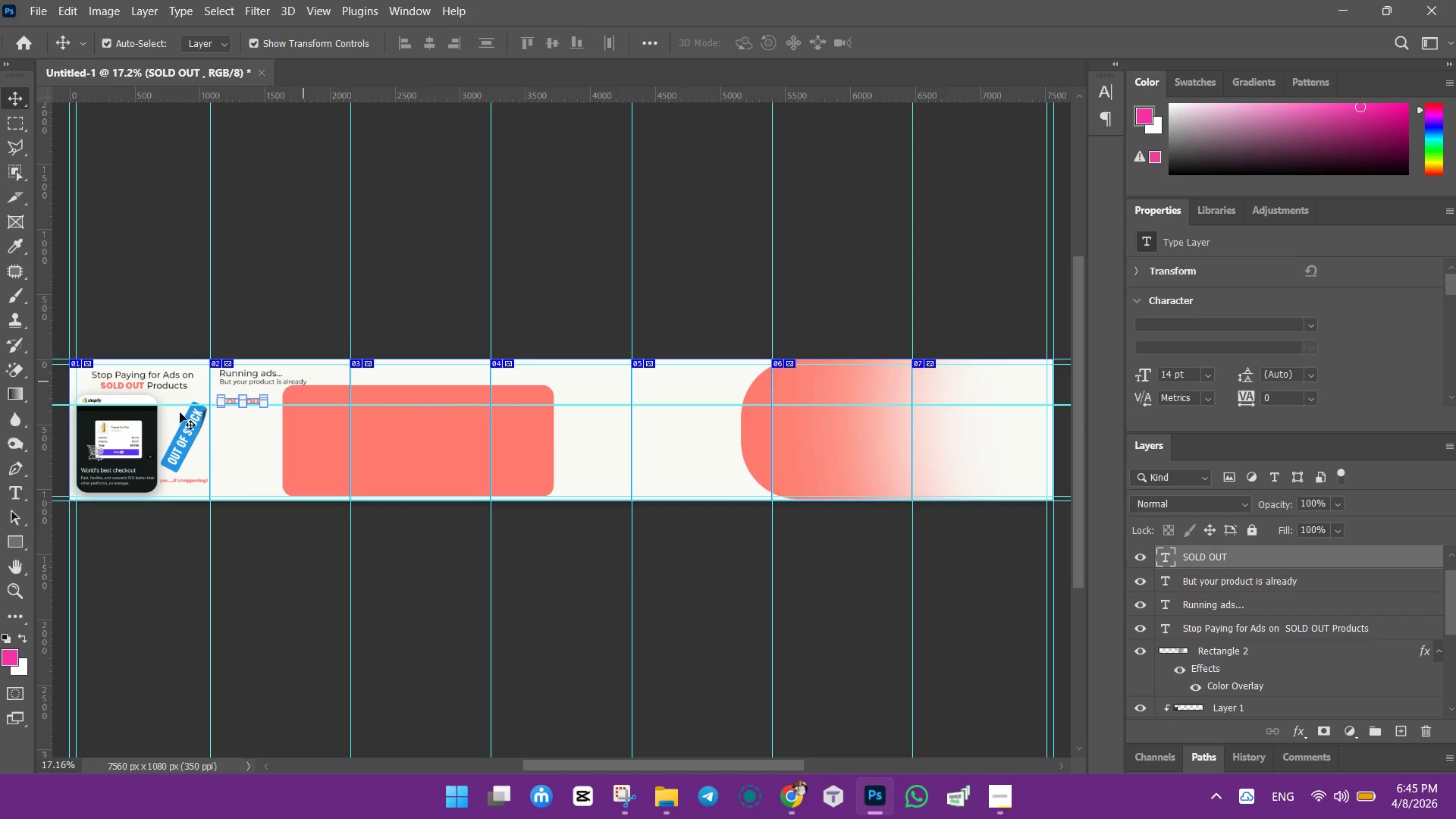 
scroll: coordinate [586, 452], scroll_direction: up, amount: 2.0
 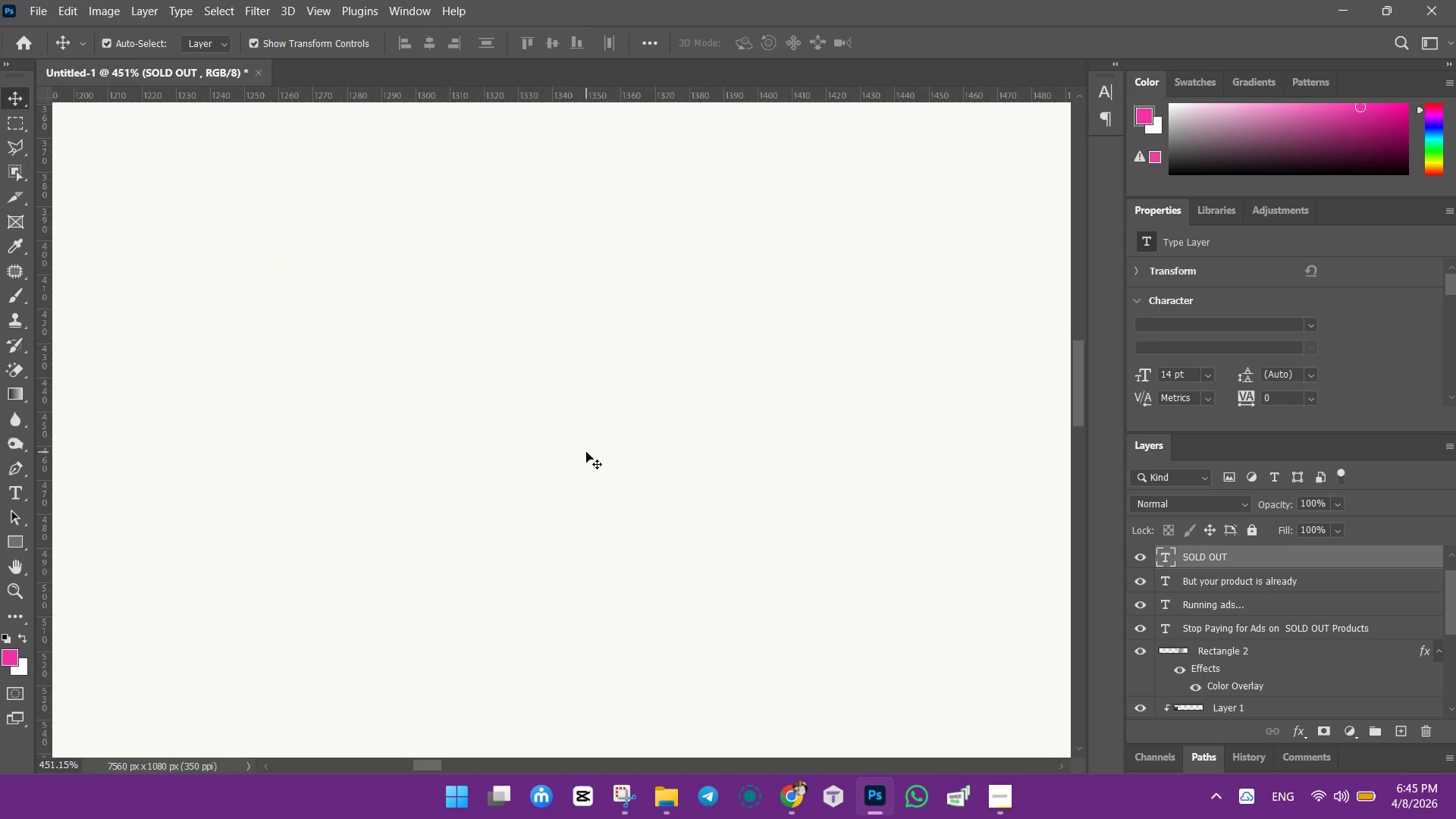 
hold_key(key=AltLeft, duration=1.52)
 